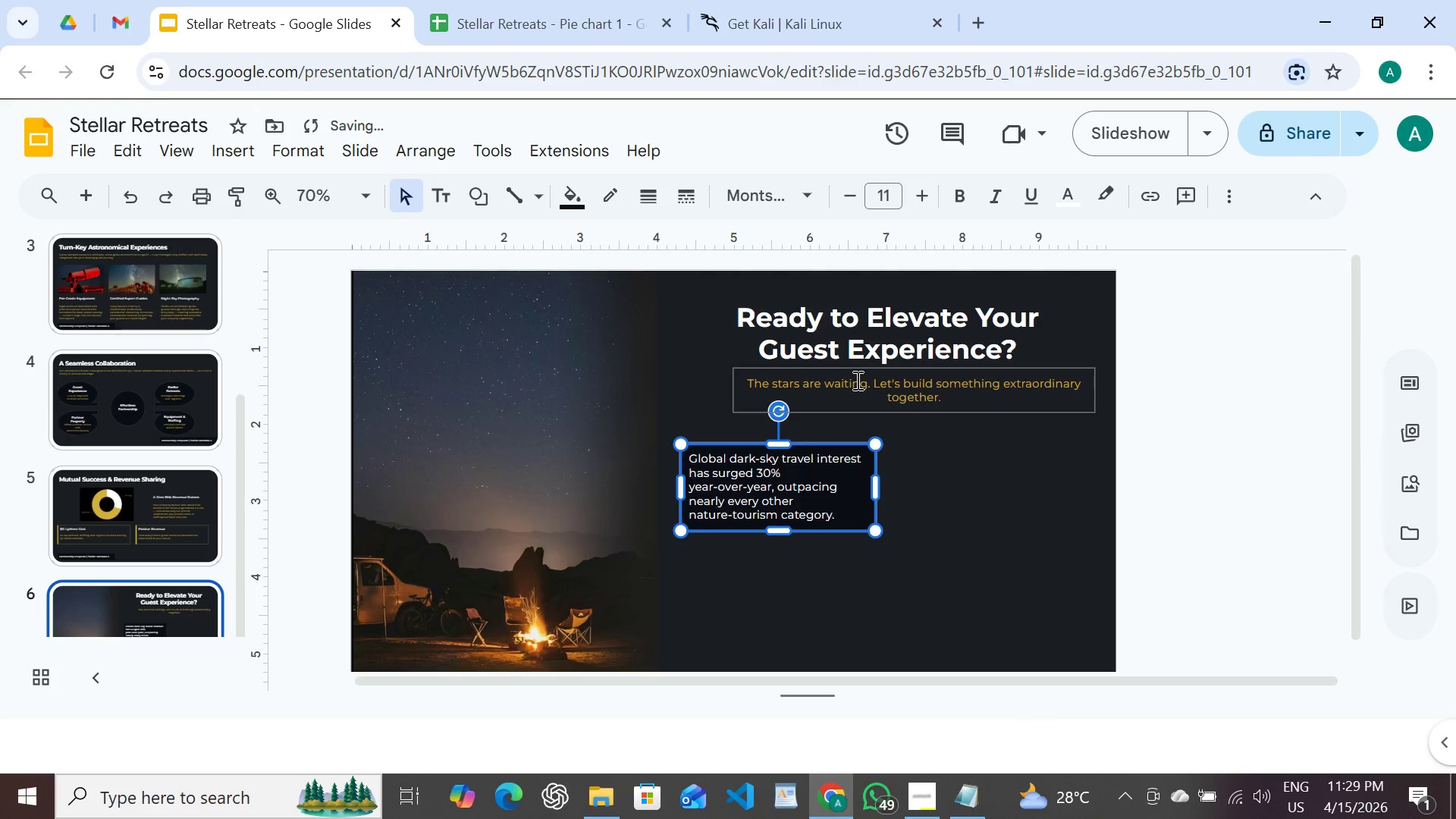 
key(Shift+ArrowUp)
 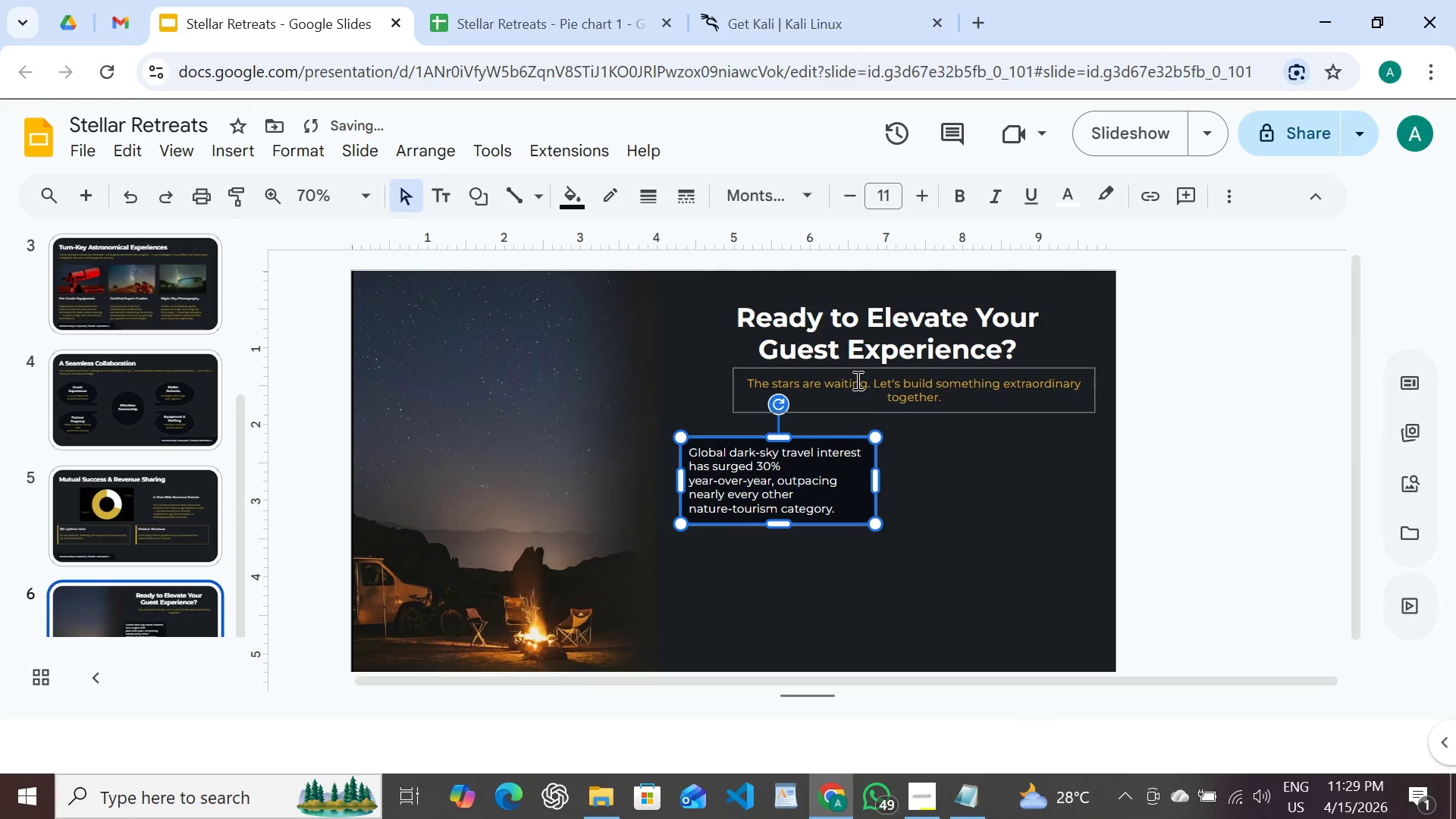 
key(Shift+ArrowUp)
 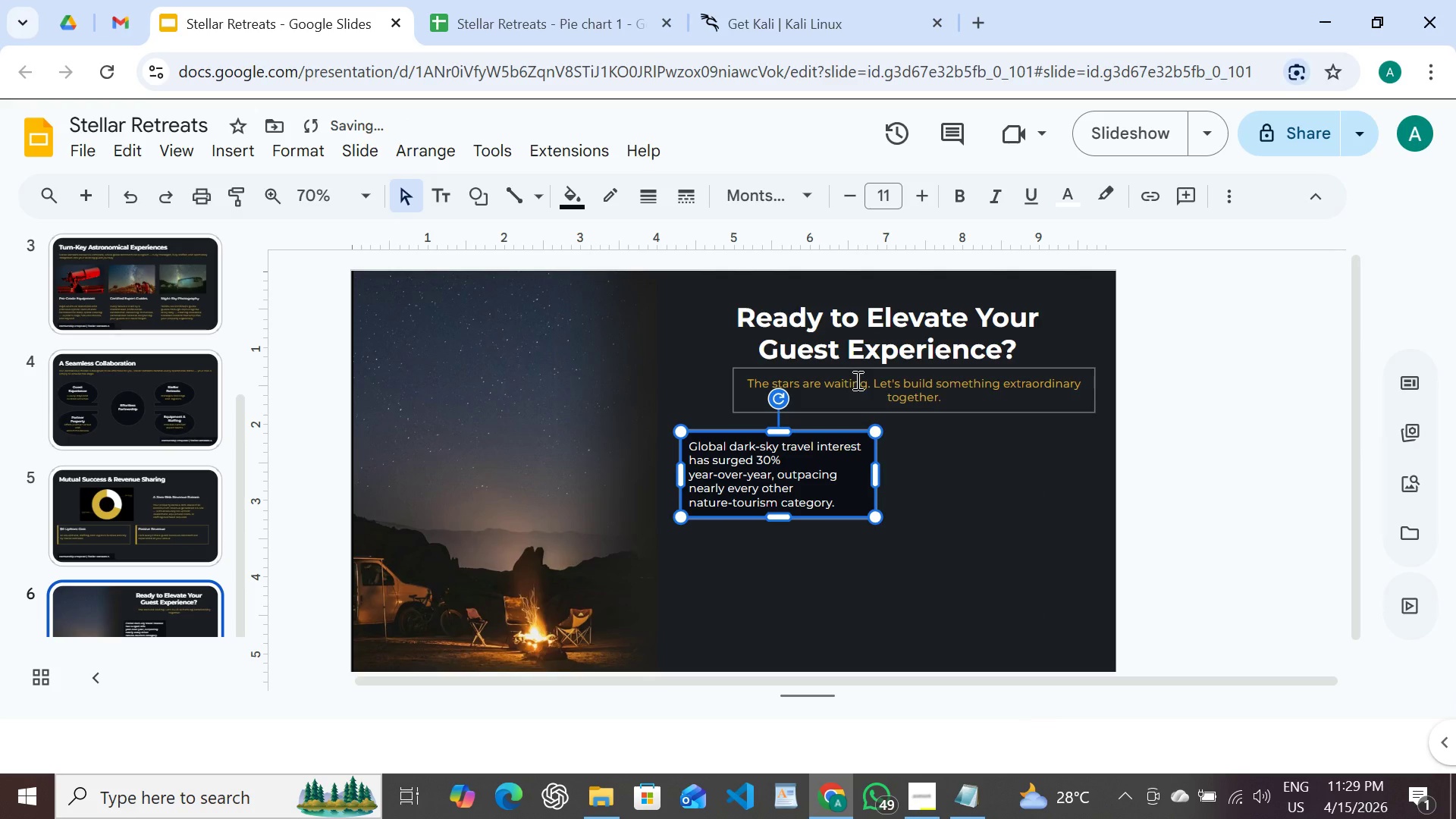 
key(Control+D)
 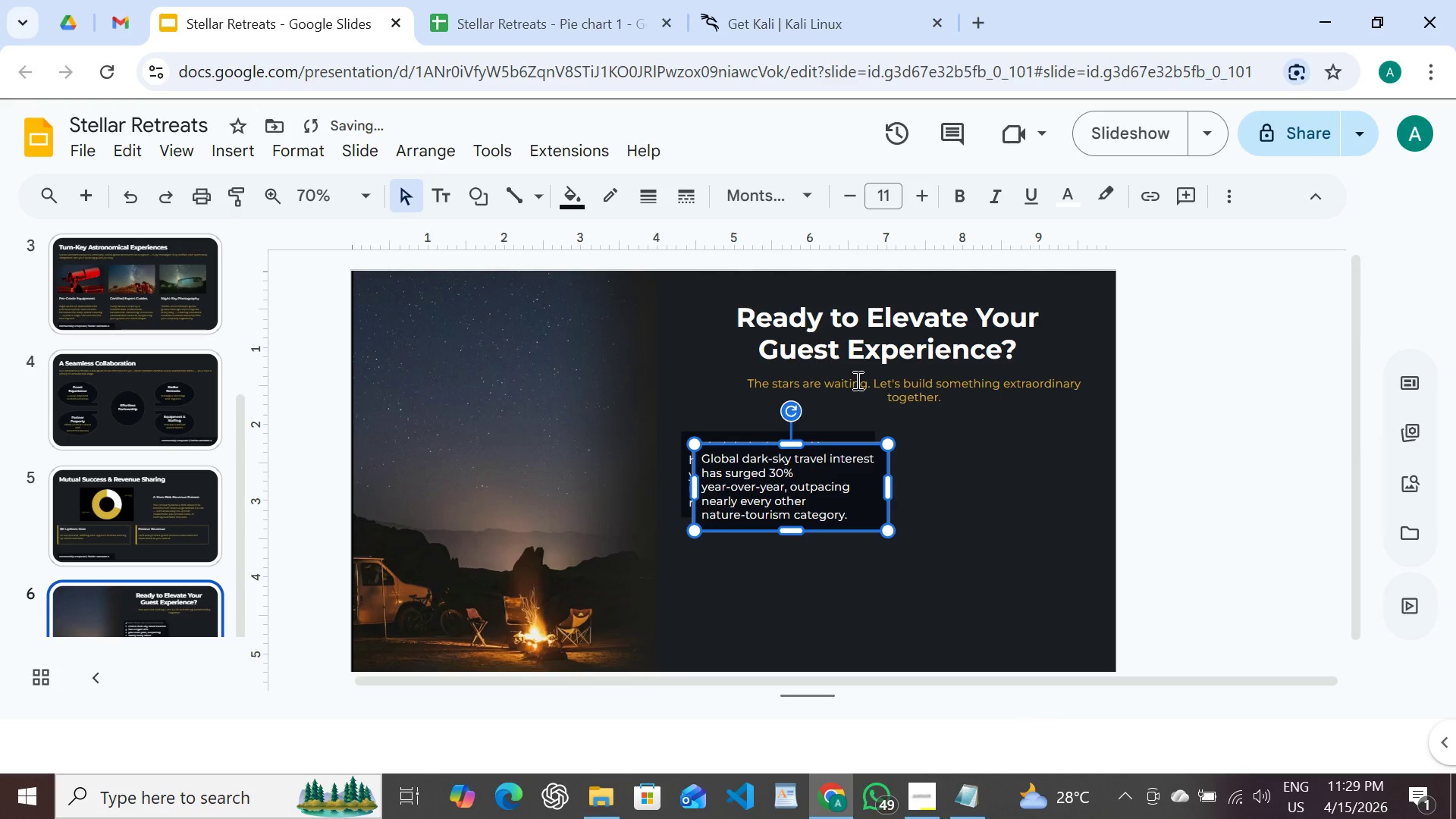 
hold_key(key=ArrowRight, duration=1.52)
 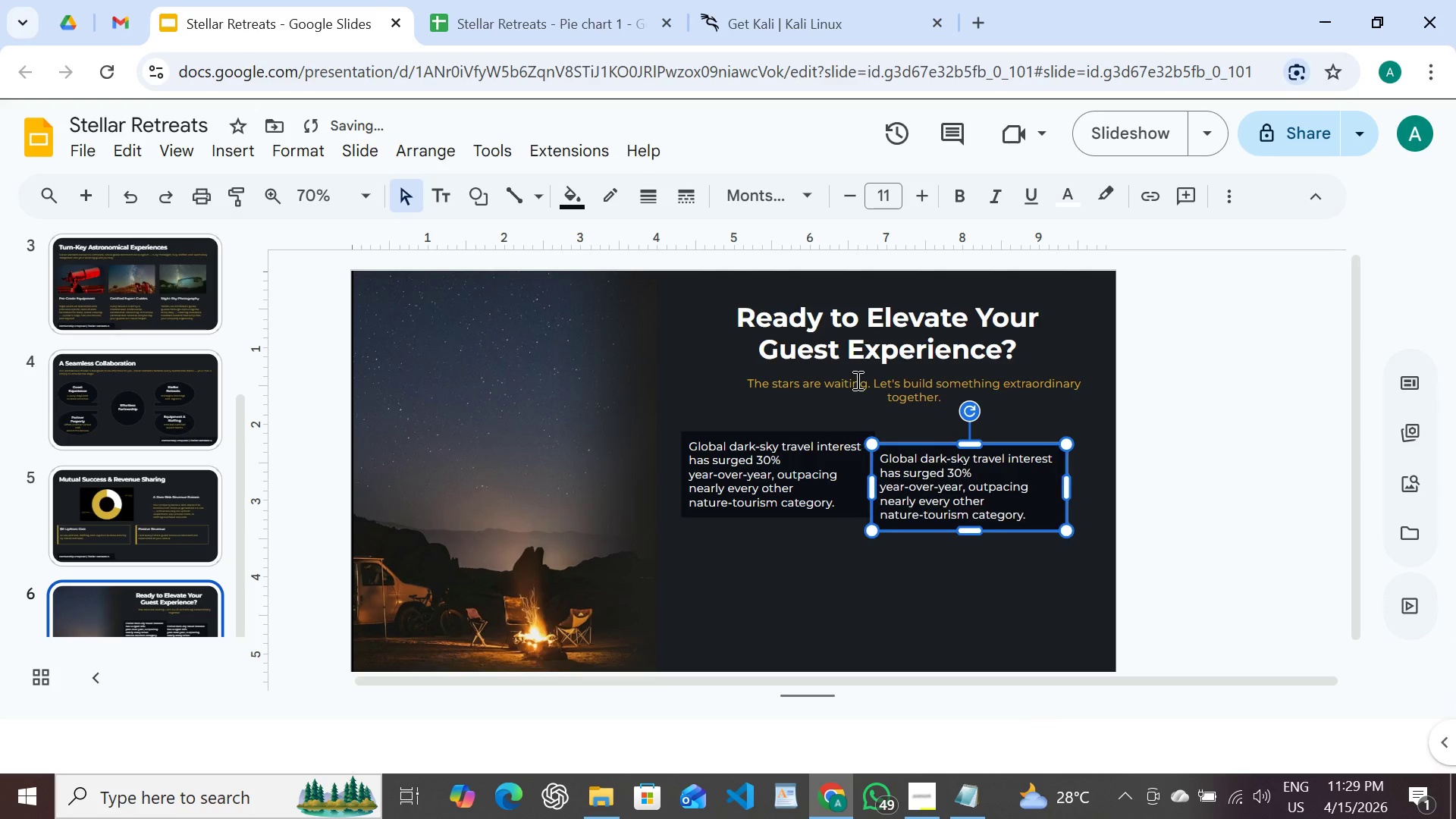 
key(Shift+ArrowRight)
 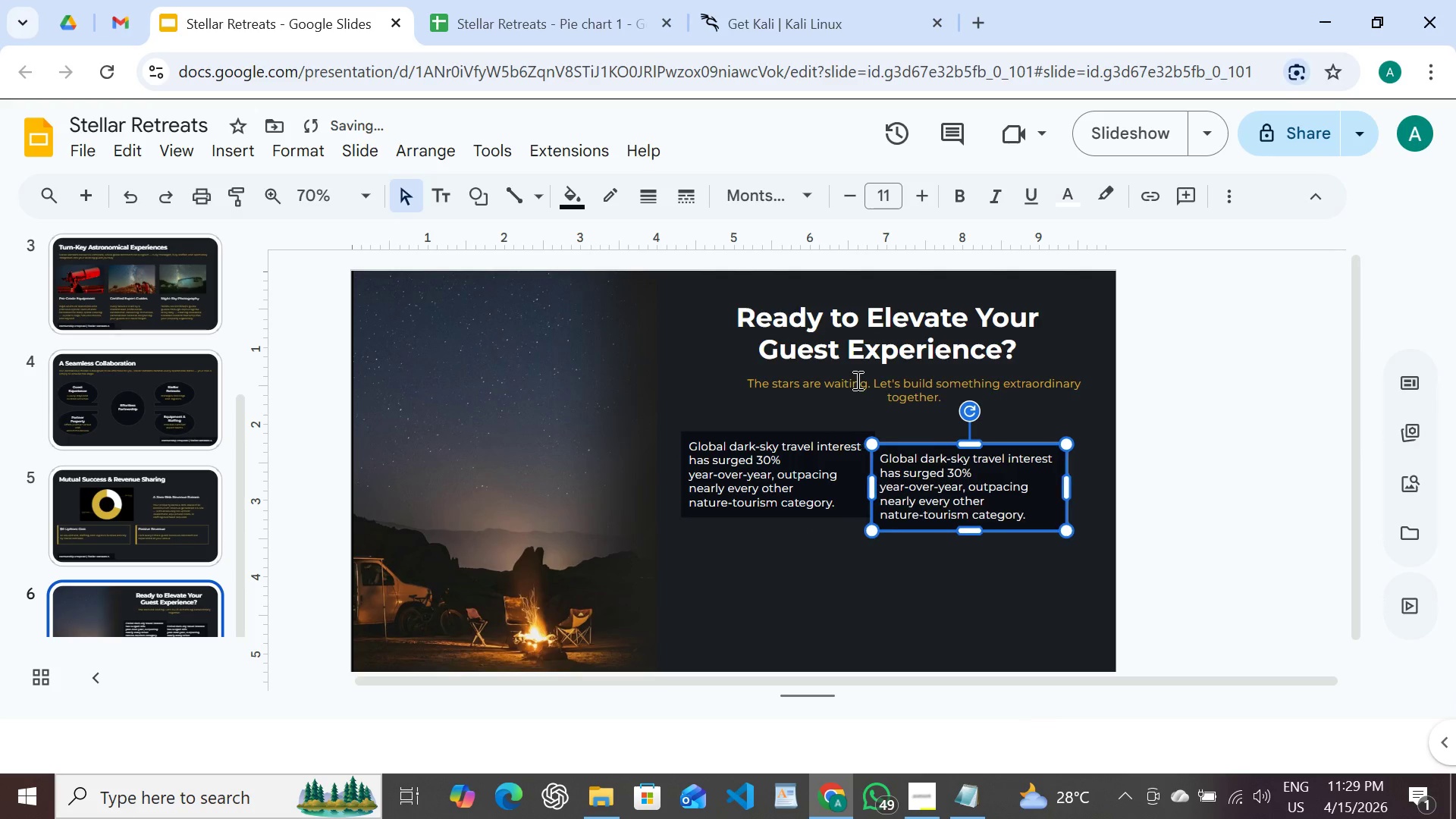 
key(Shift+ArrowRight)
 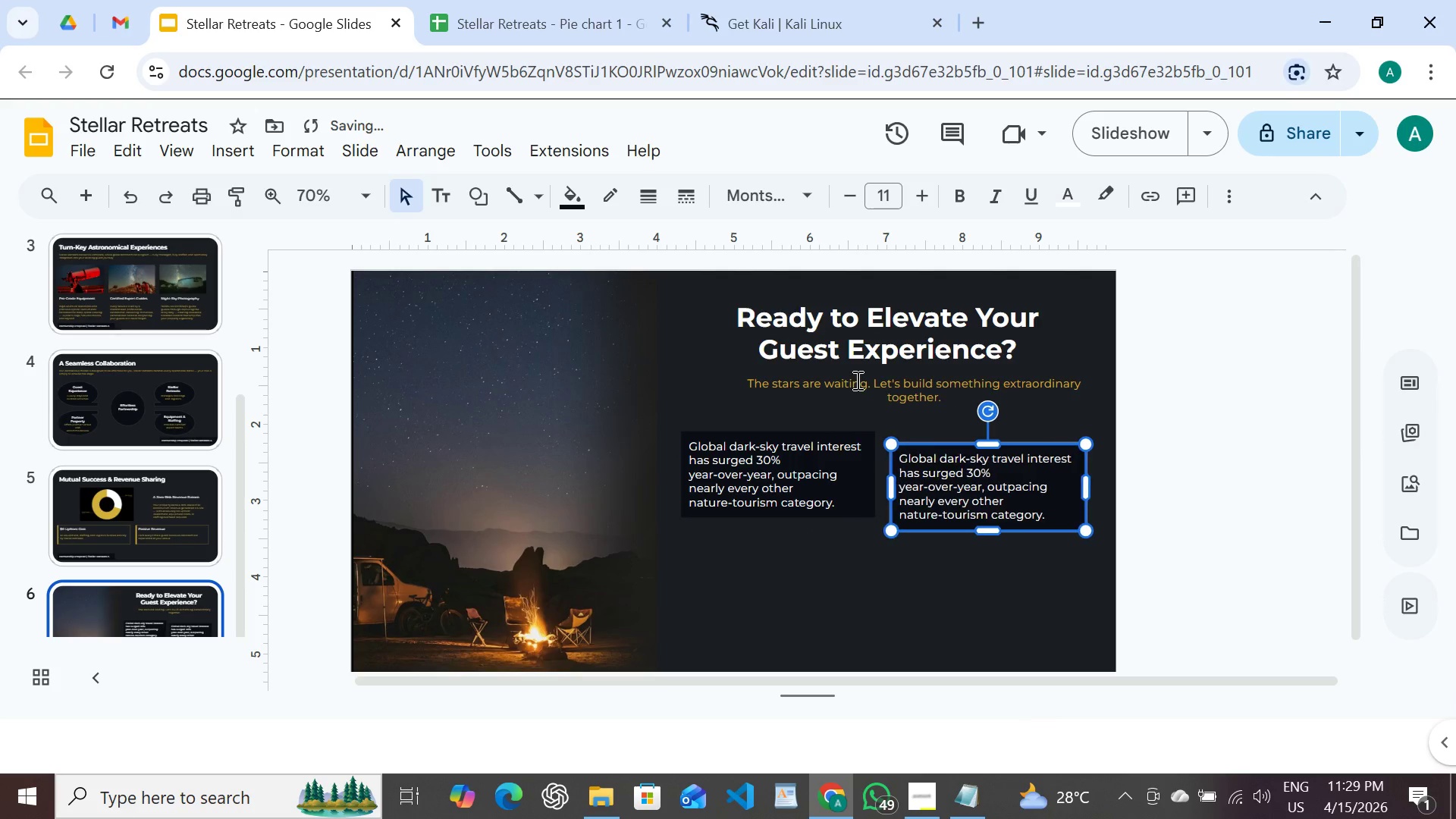 
key(Shift+ArrowRight)
 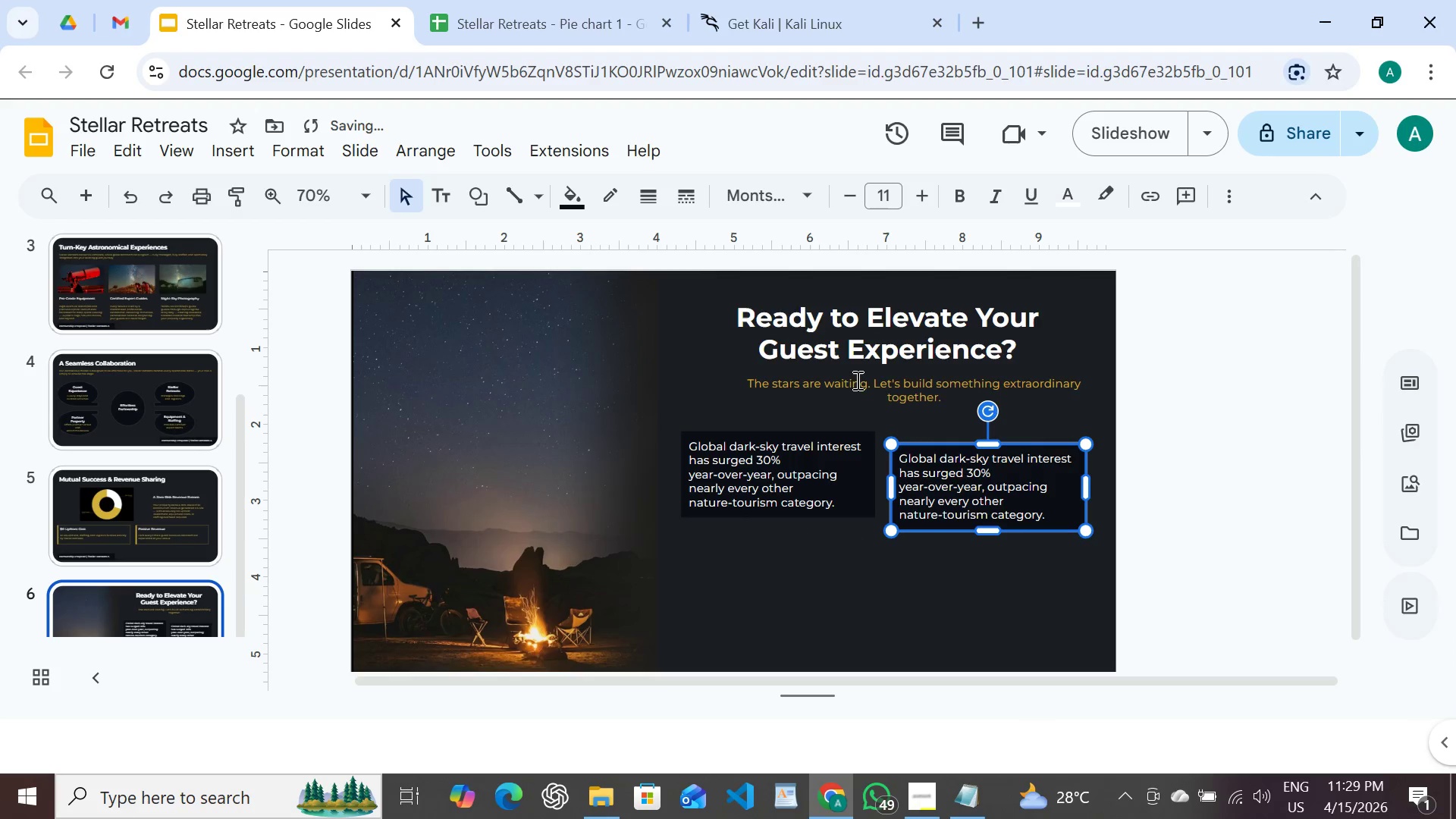 
key(Shift+ArrowRight)
 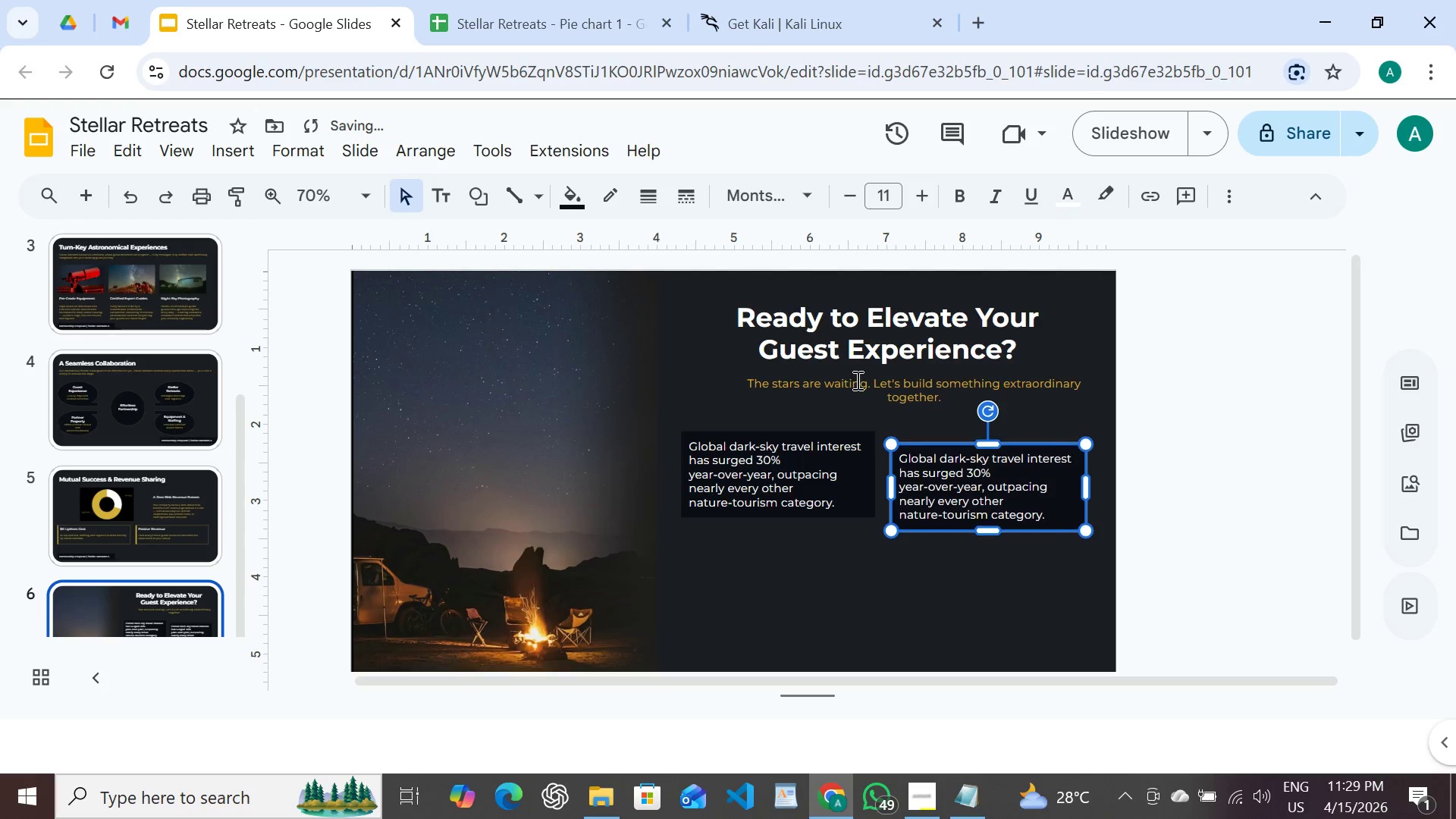 
key(Shift+ArrowDown)
 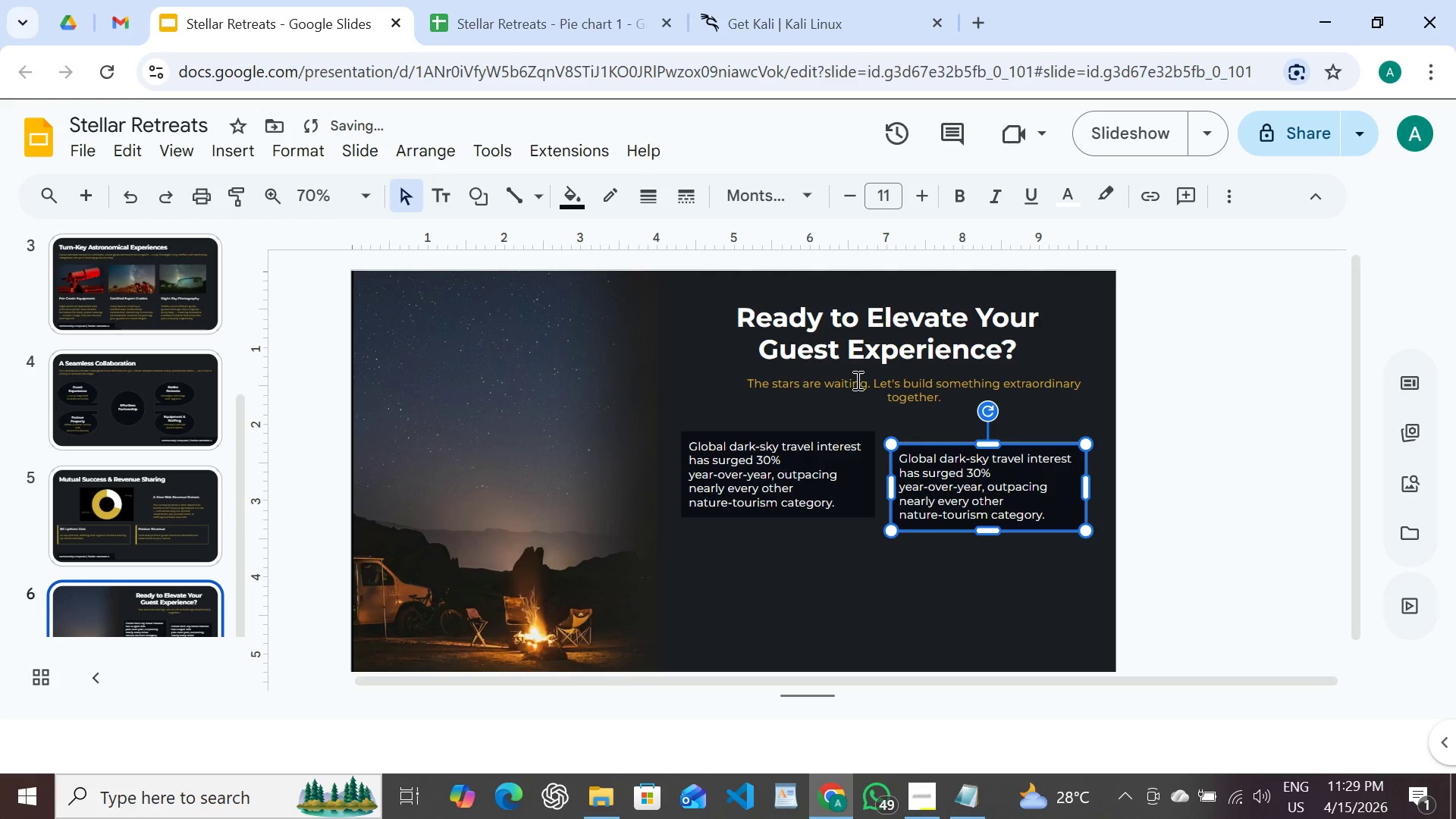 
key(Shift+ArrowUp)
 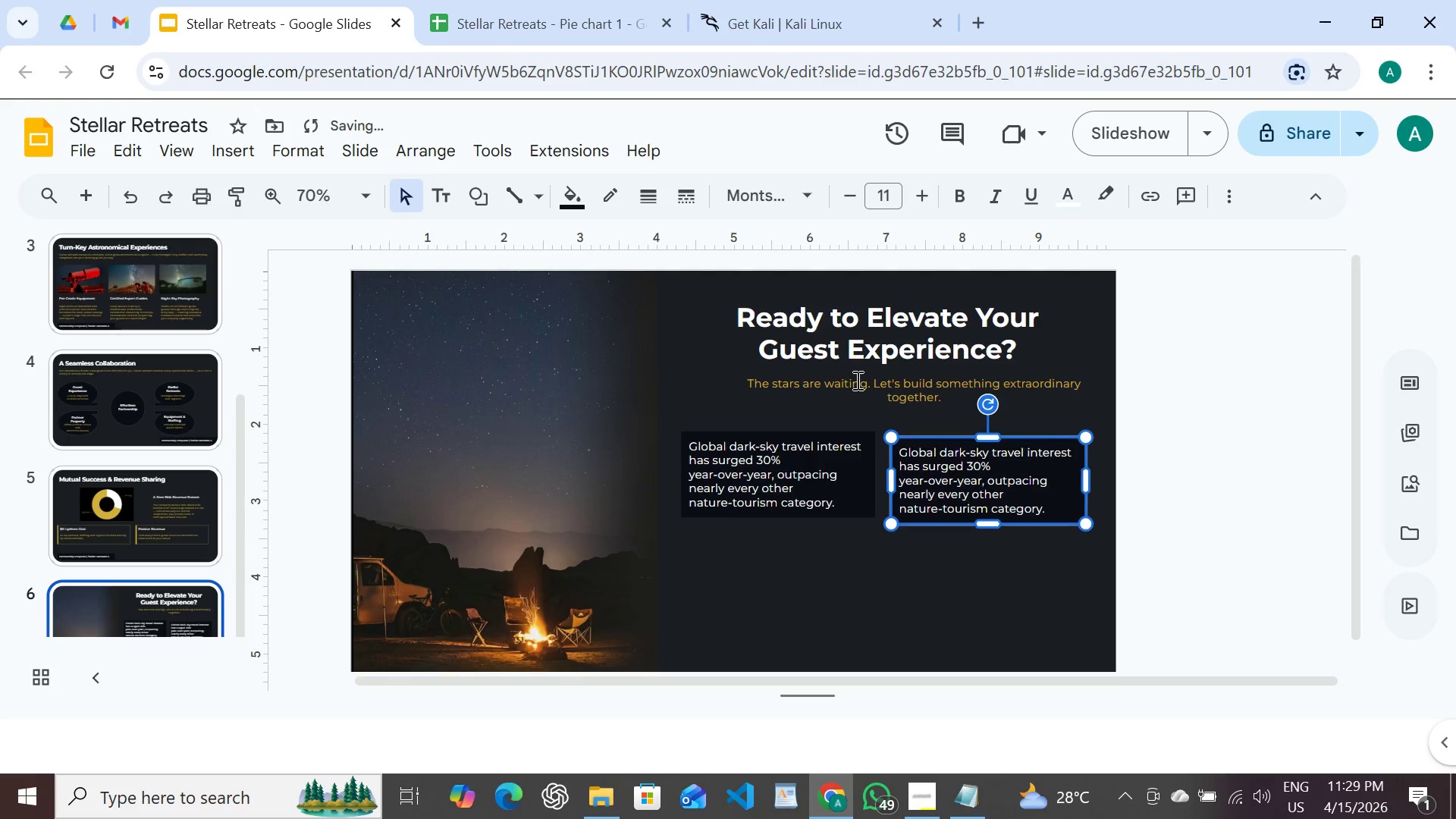 
key(Shift+ArrowUp)
 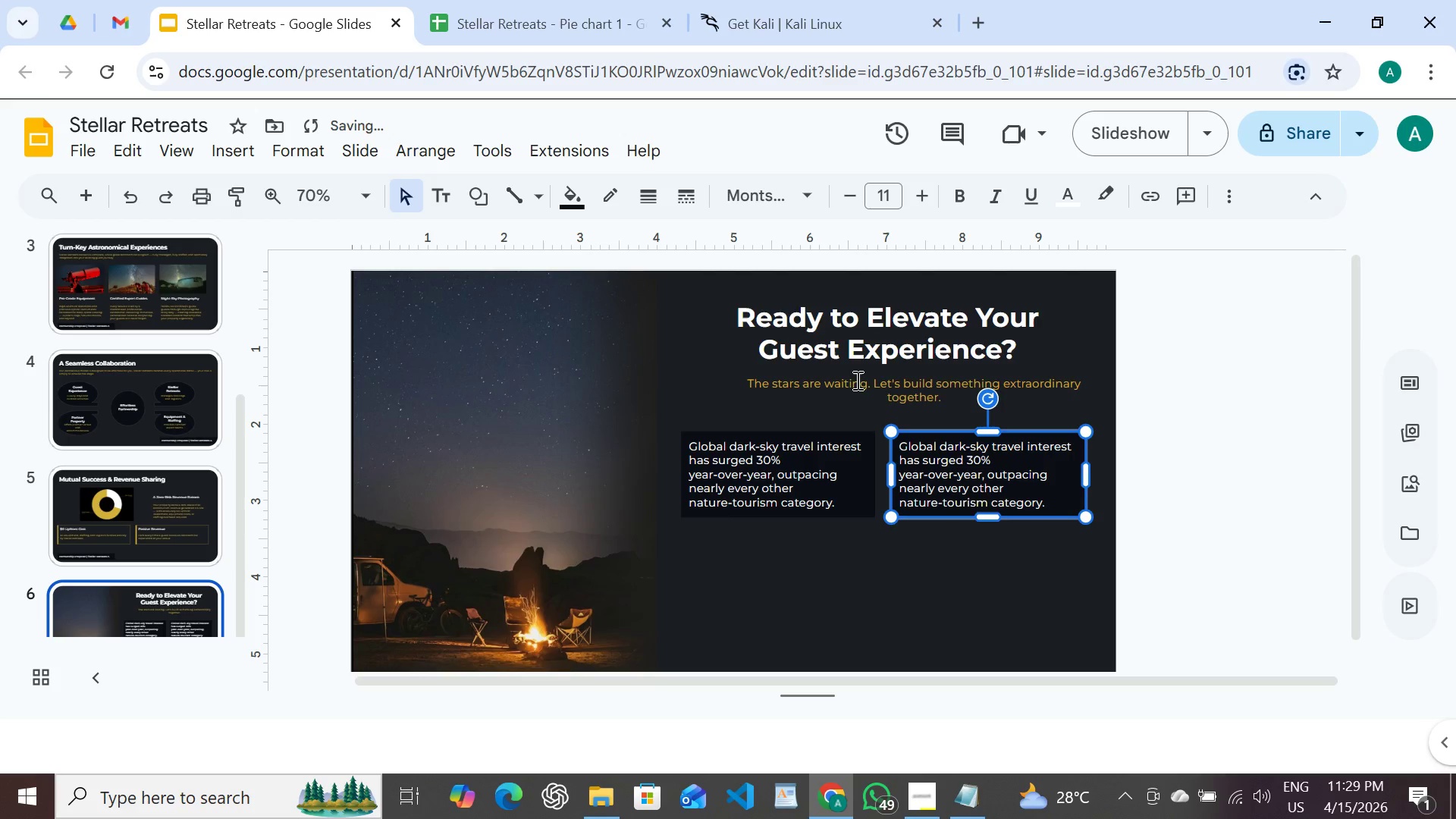 
key(Shift+ArrowUp)
 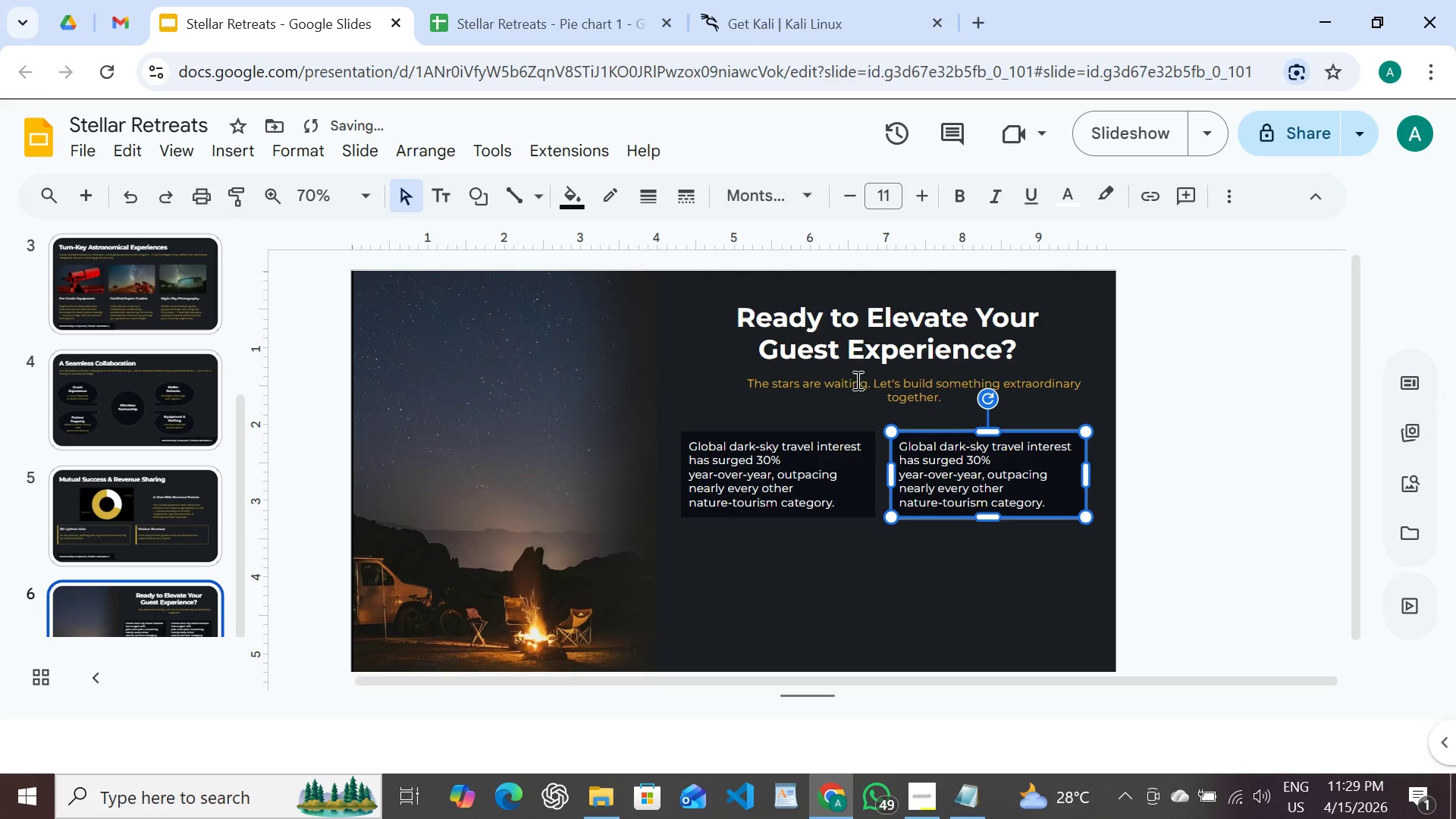 
key(Shift+ArrowLeft)
 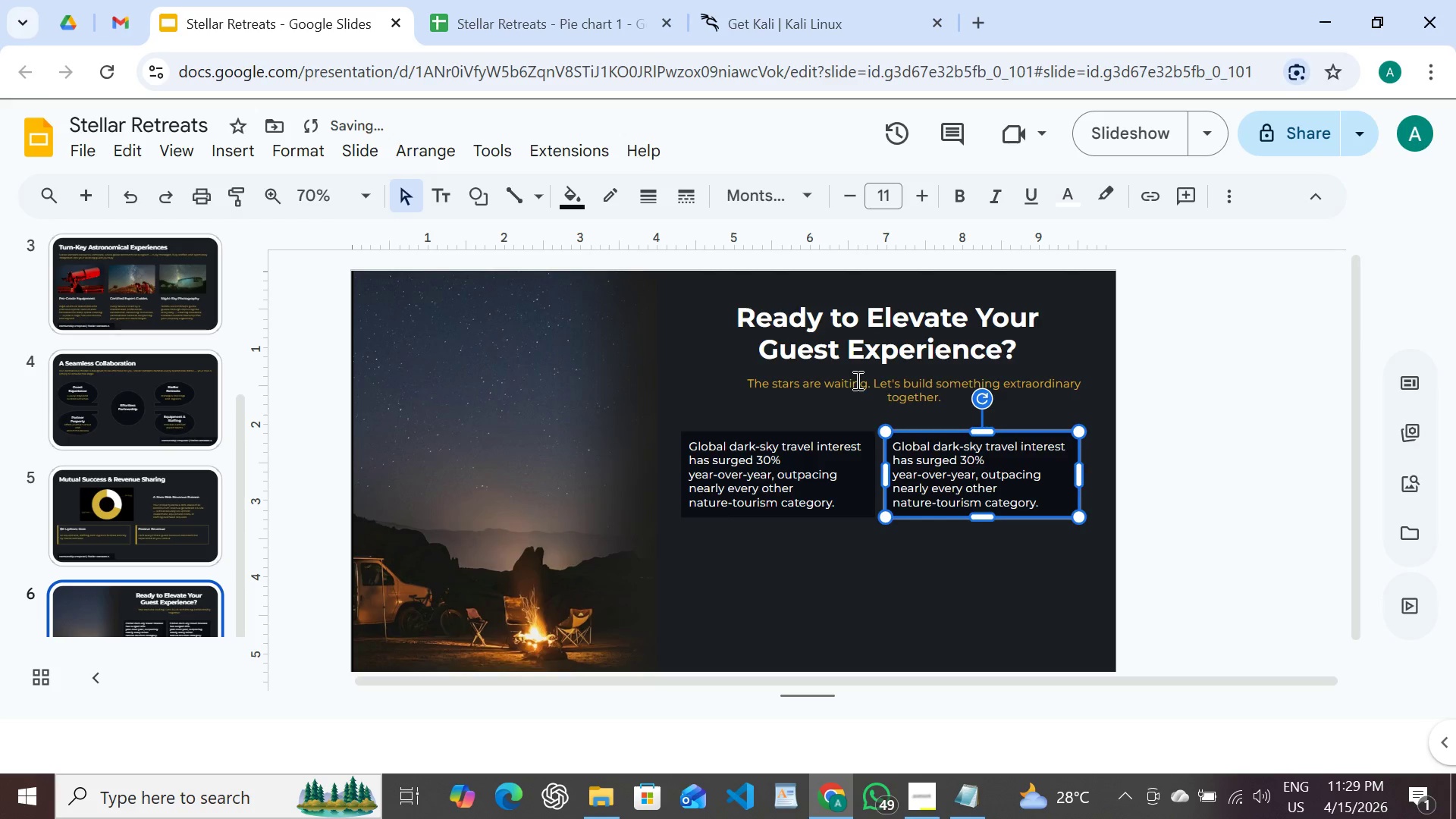 
key(ArrowUp)
 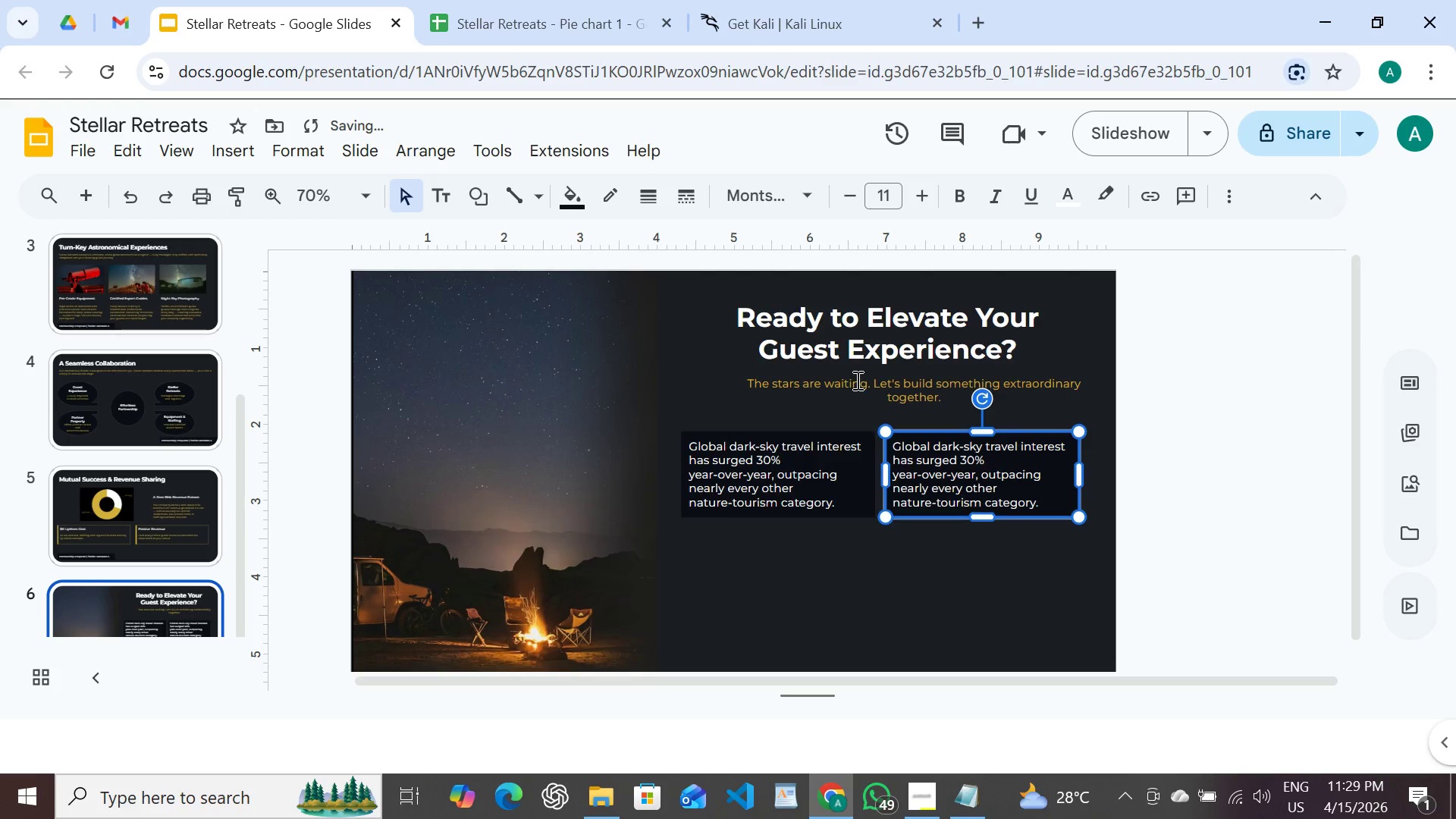 
key(ArrowDown)
 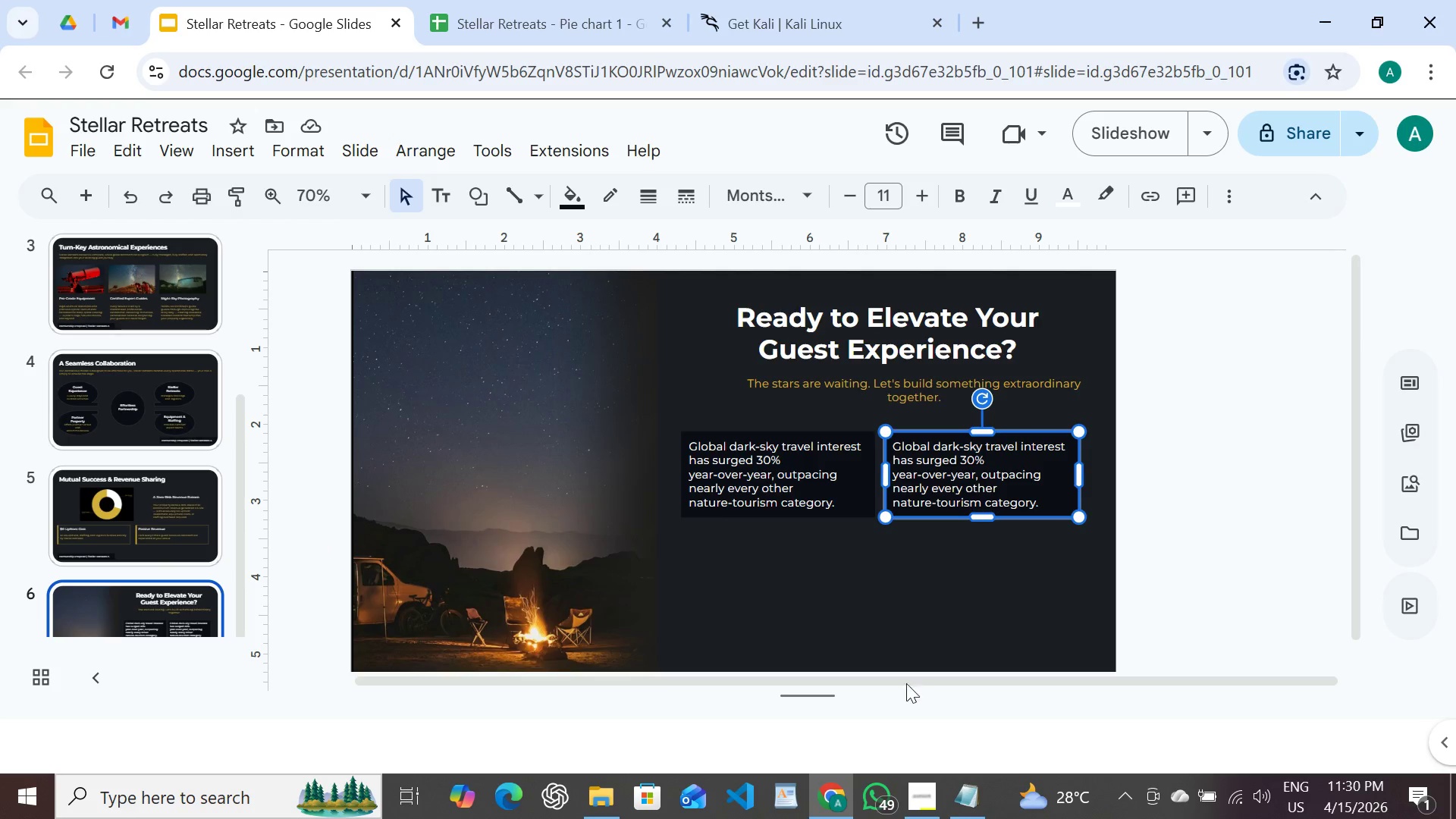 
wait(14.0)
 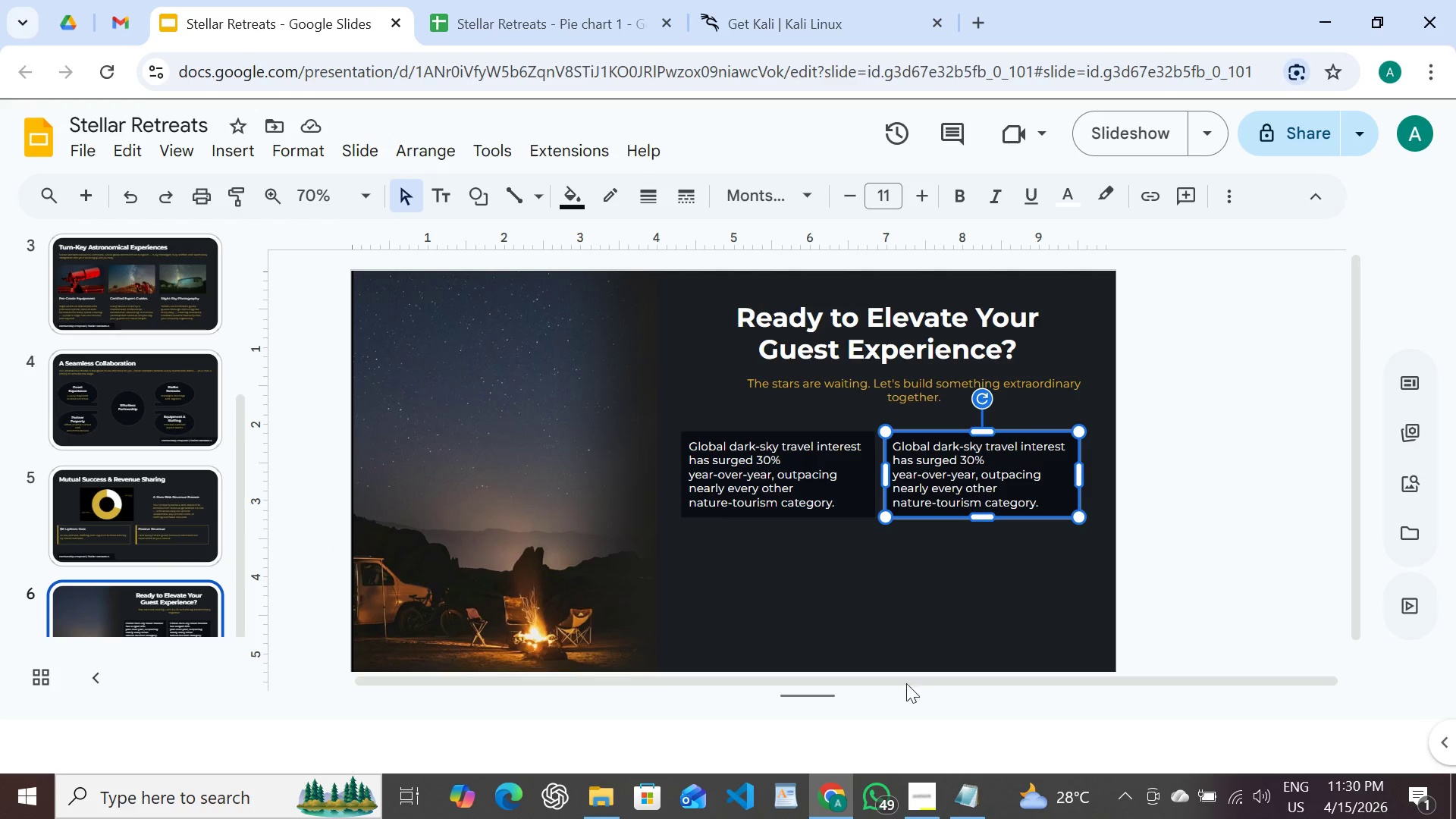 
left_click([990, 811])
 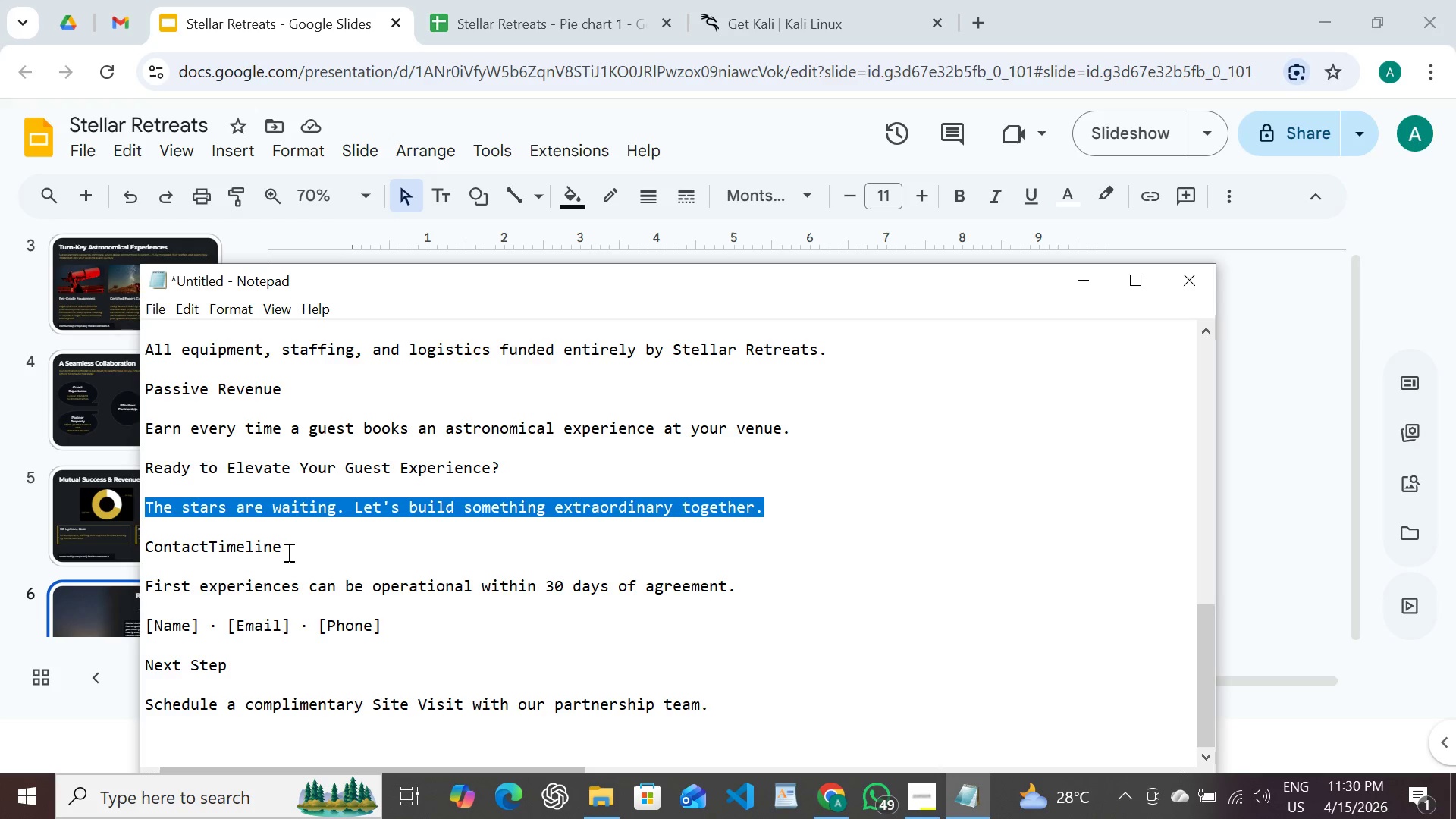 
left_click_drag(start_coordinate=[287, 552], to_coordinate=[141, 543])
 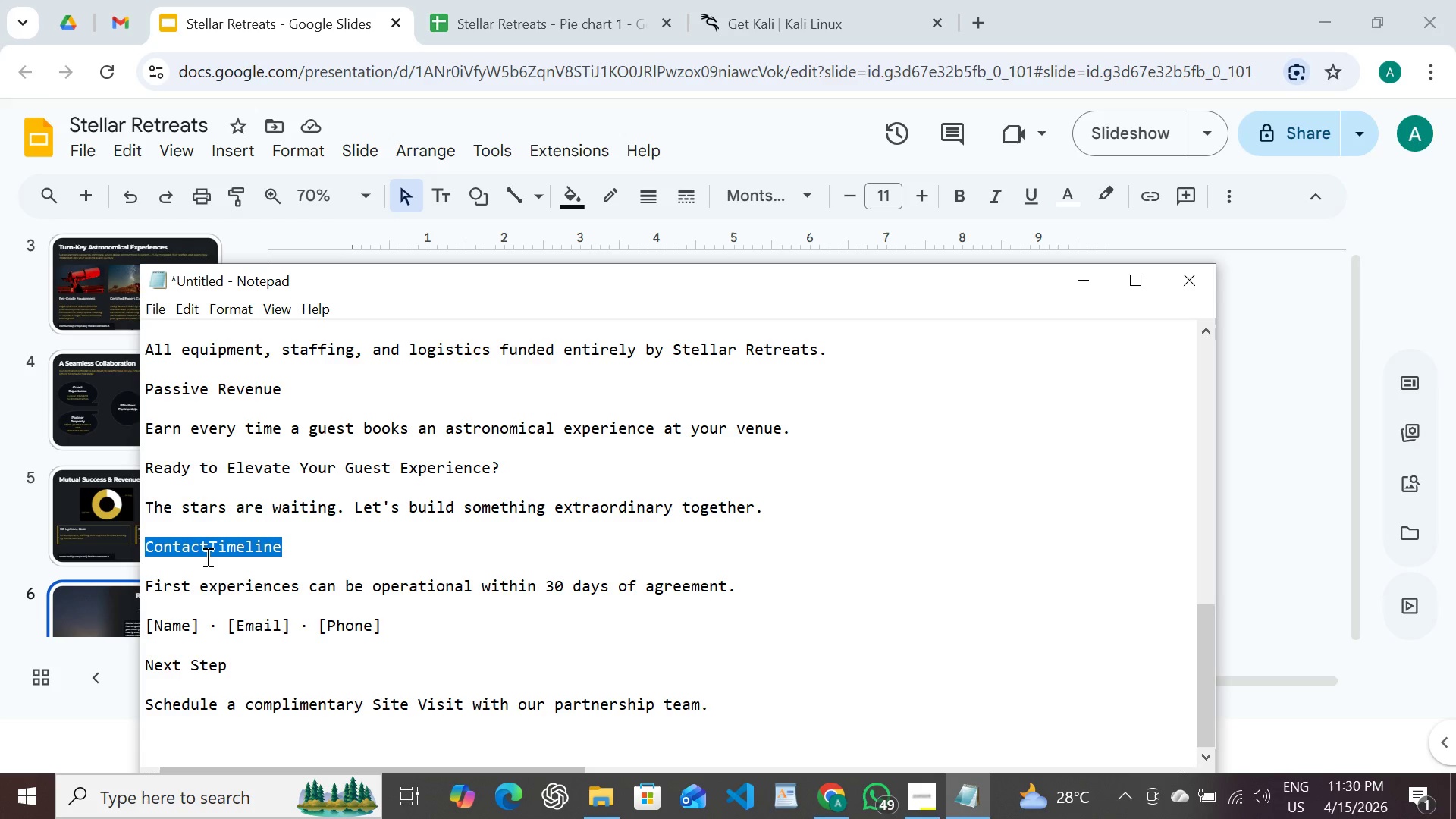 
left_click([203, 538])
 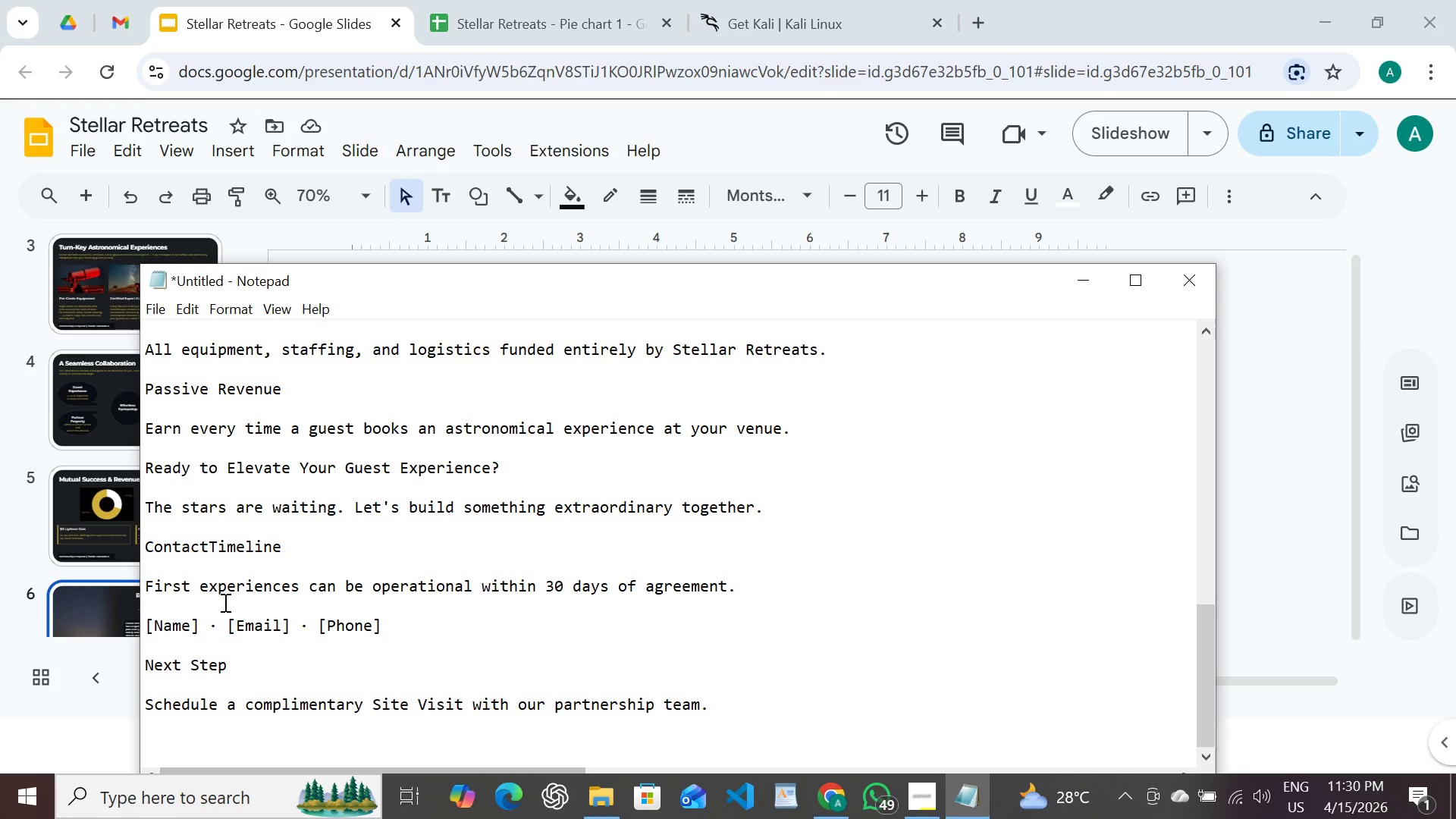 
scroll: coordinate [292, 626], scroll_direction: down, amount: 1.0
 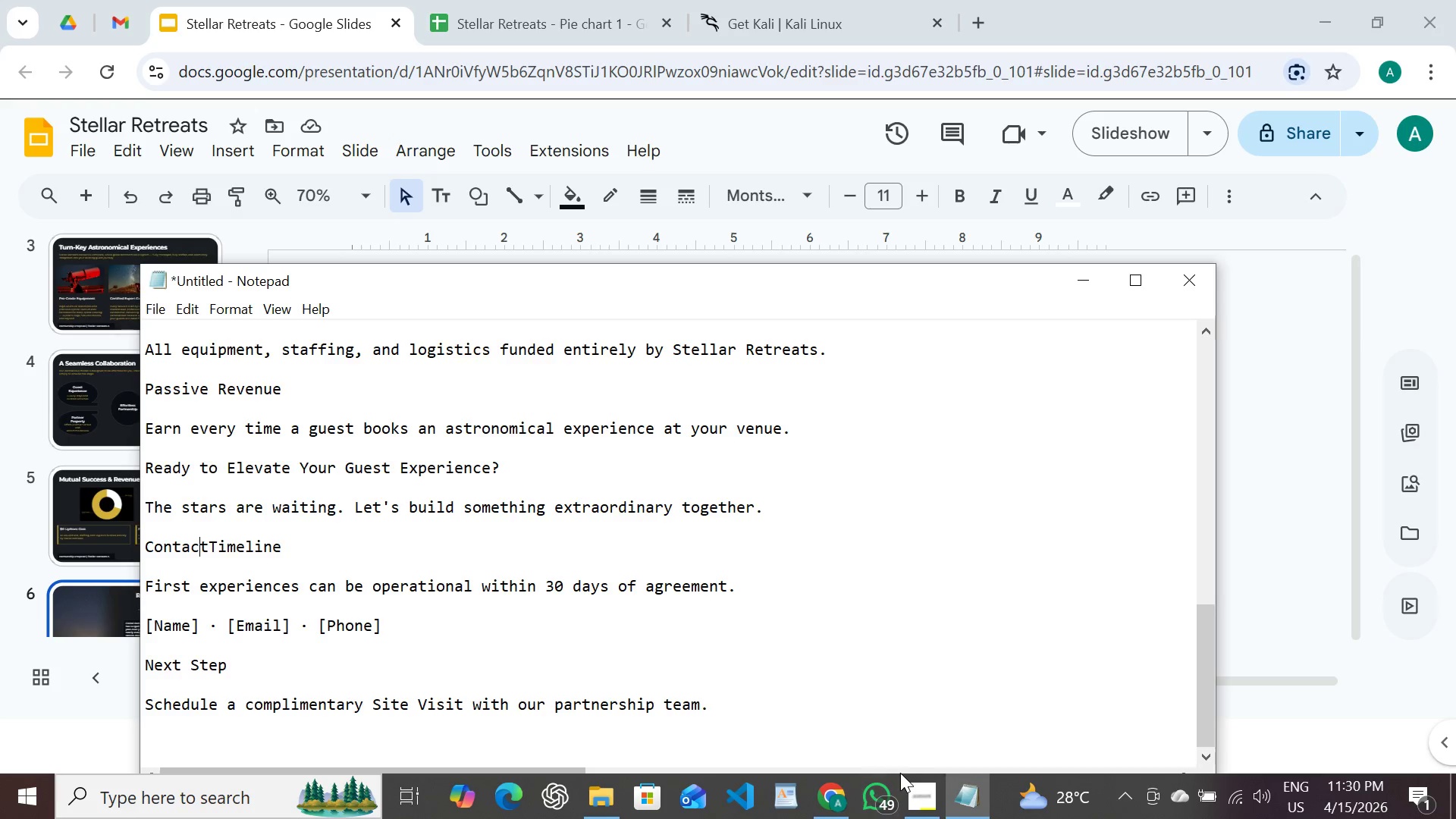 
left_click([1288, 437])
 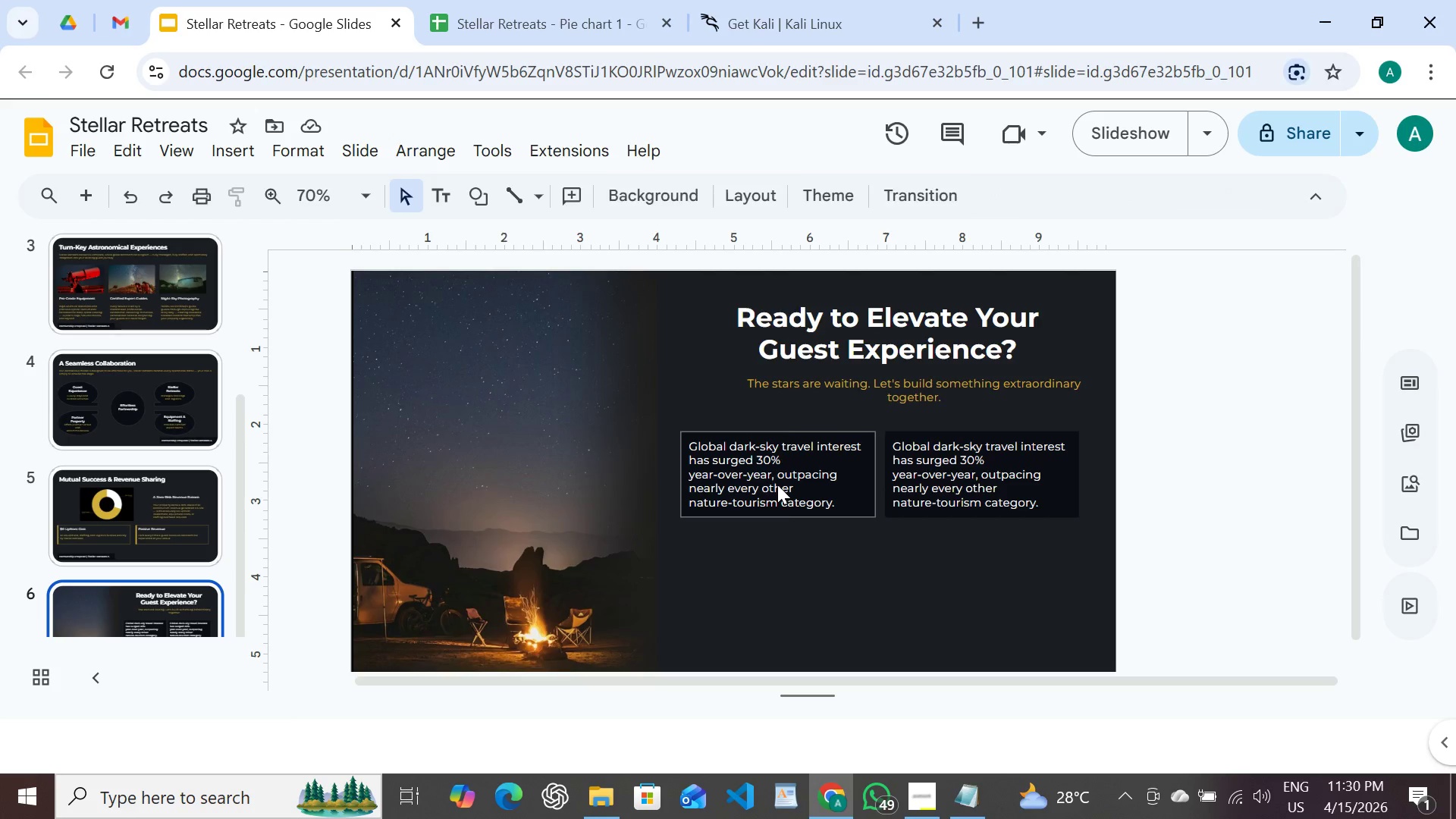 
double_click([777, 485])
 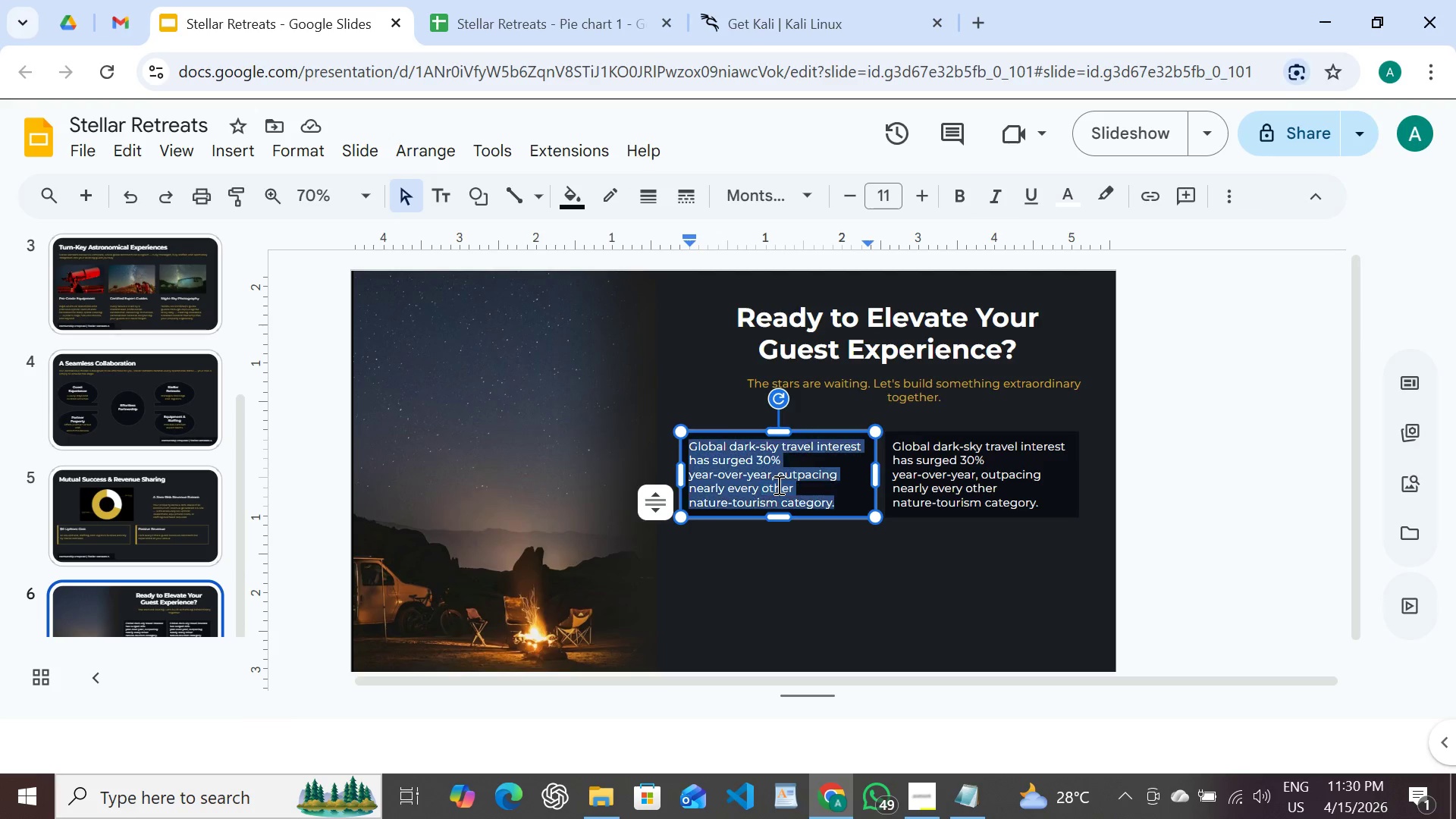 
triple_click([777, 485])
 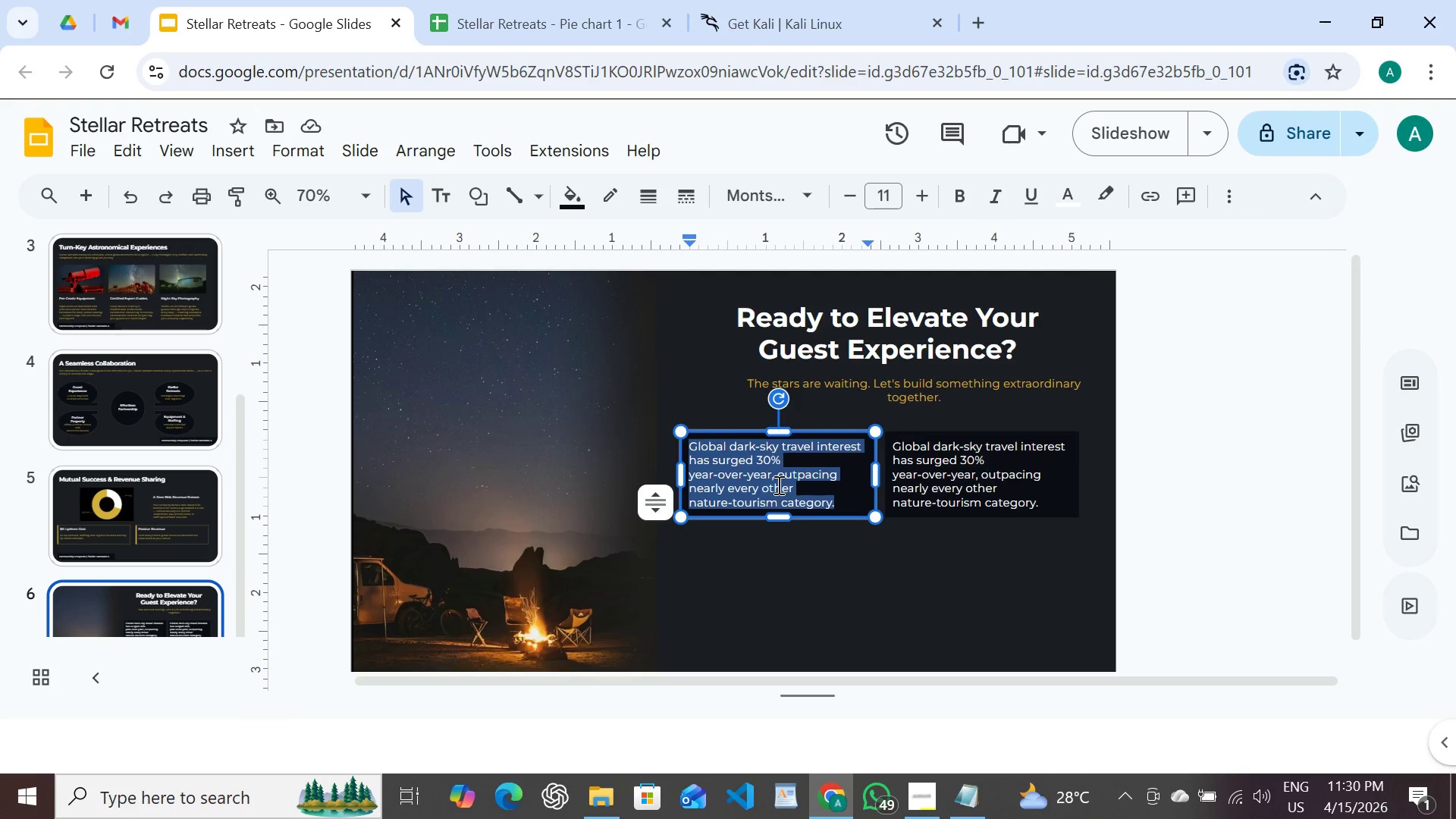 
type(Contact)
 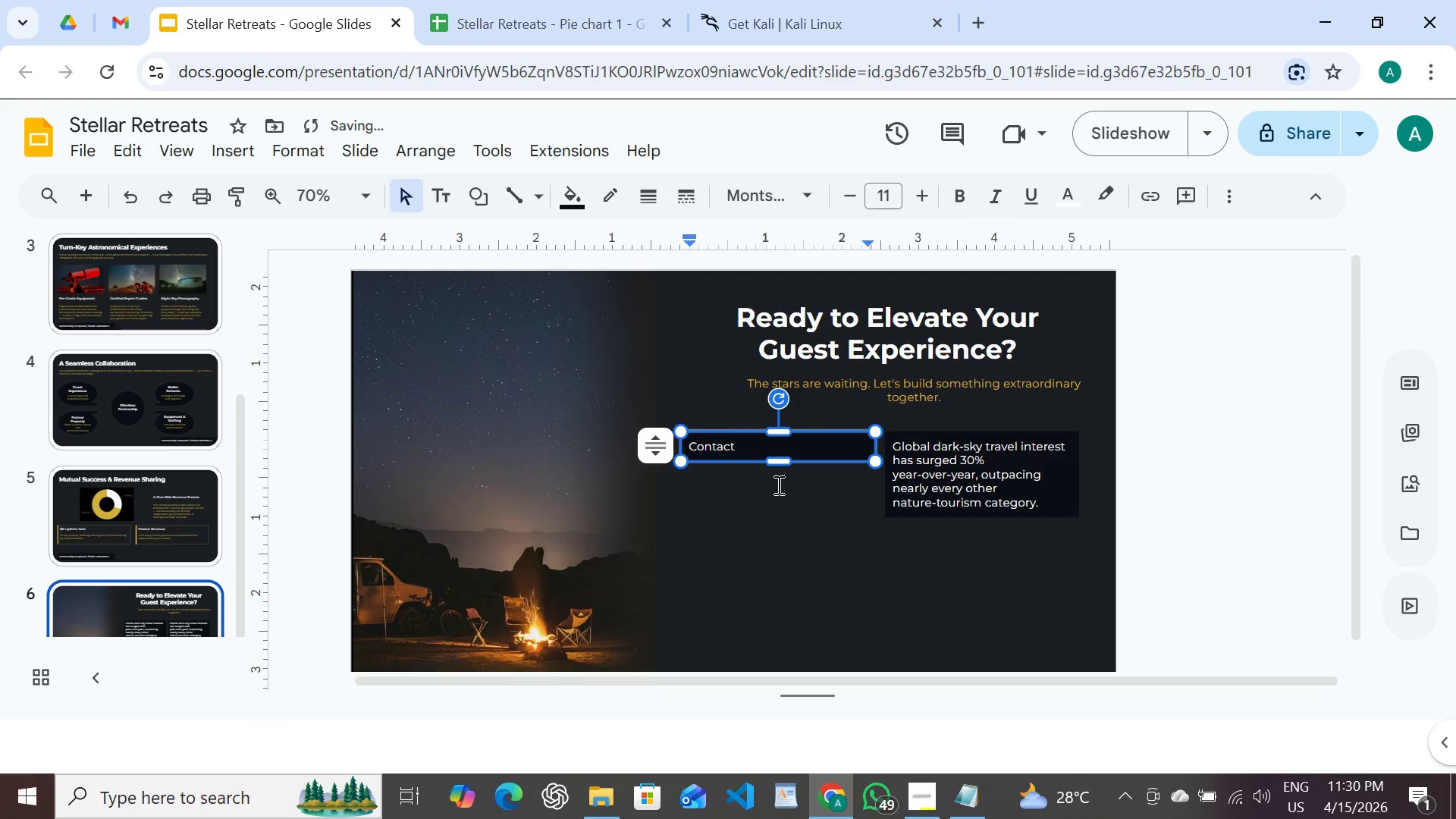 
key(Shift+ShiftRight)
 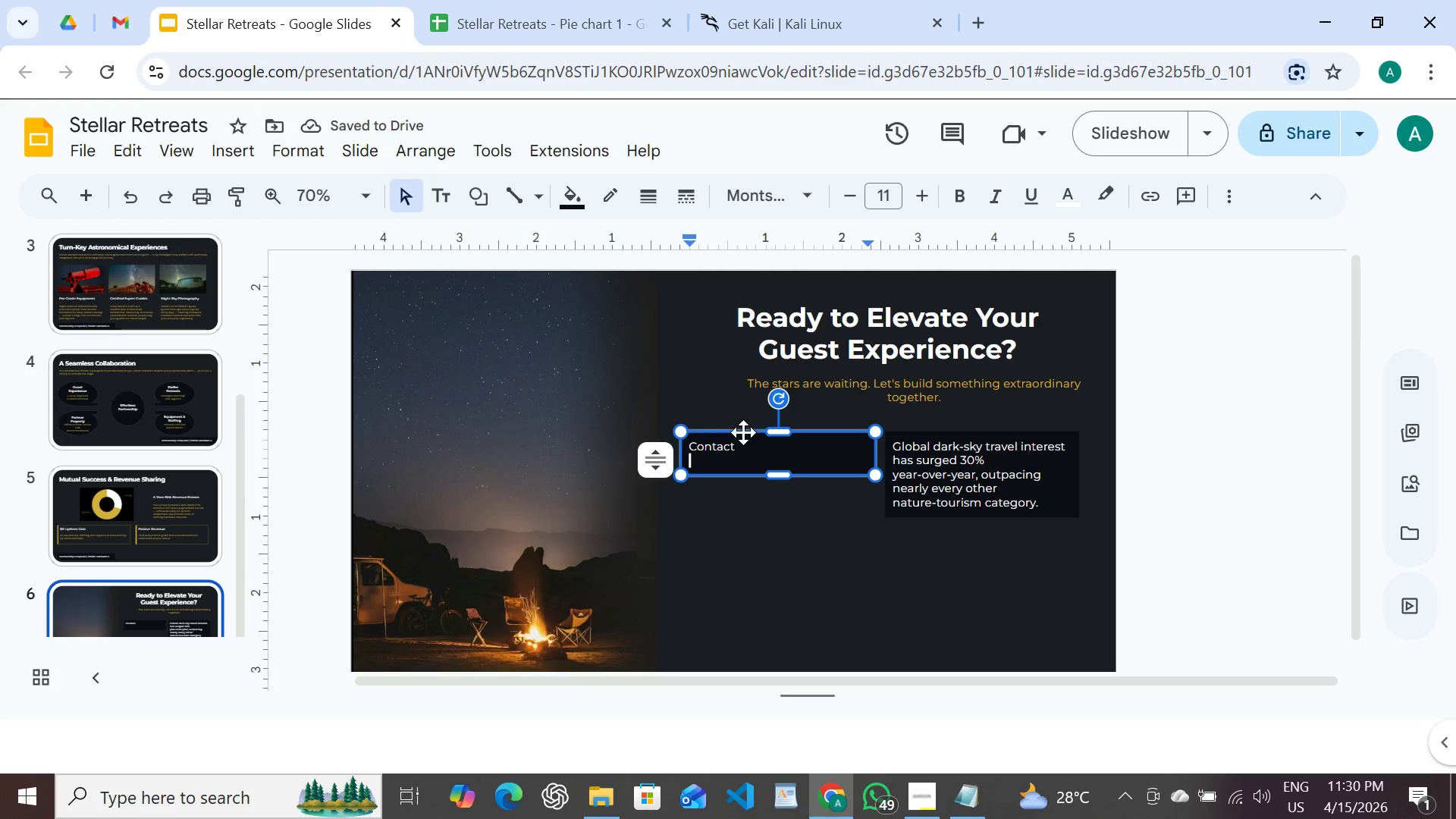 
key(Enter)
 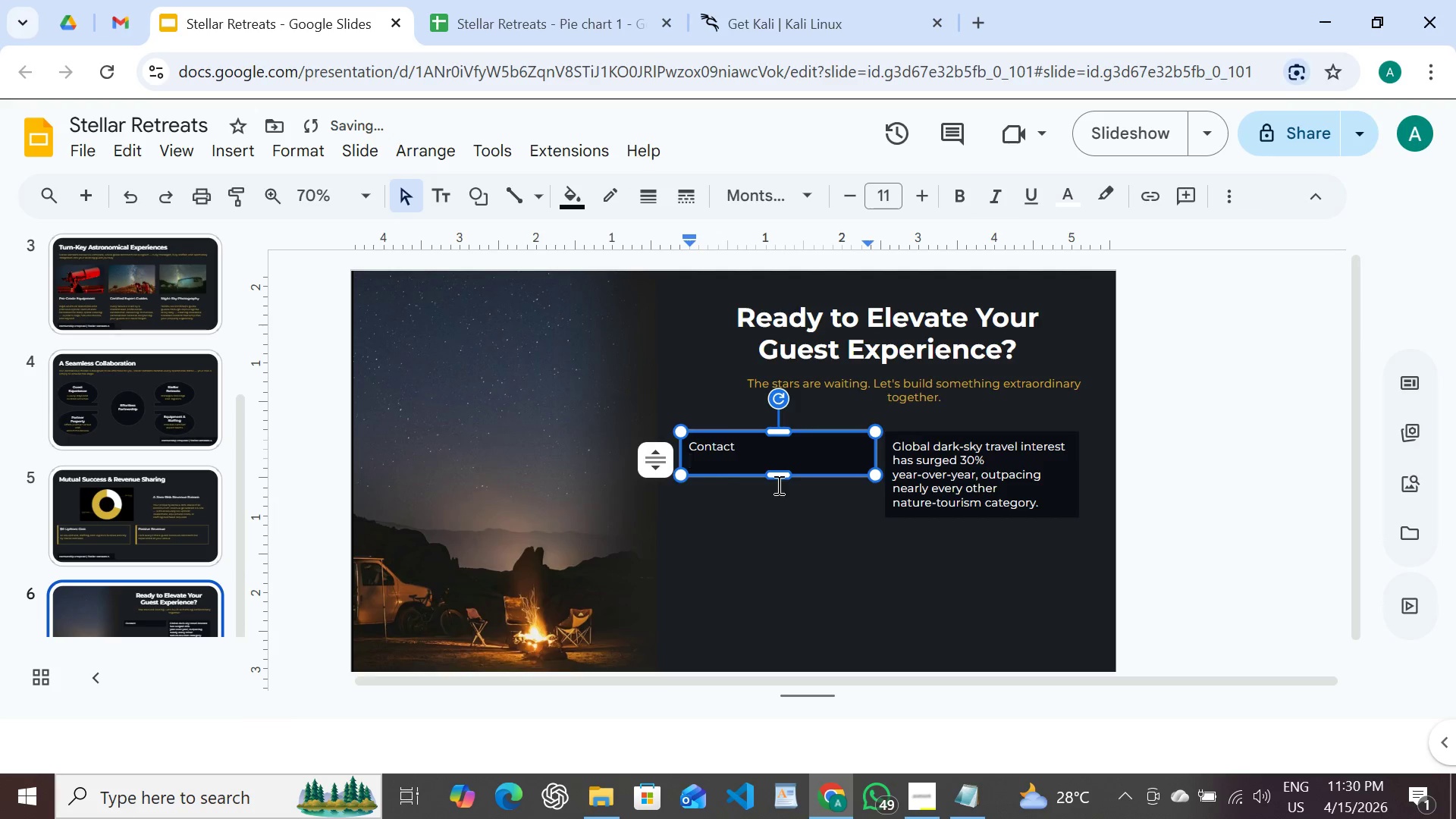 
double_click([729, 444])
 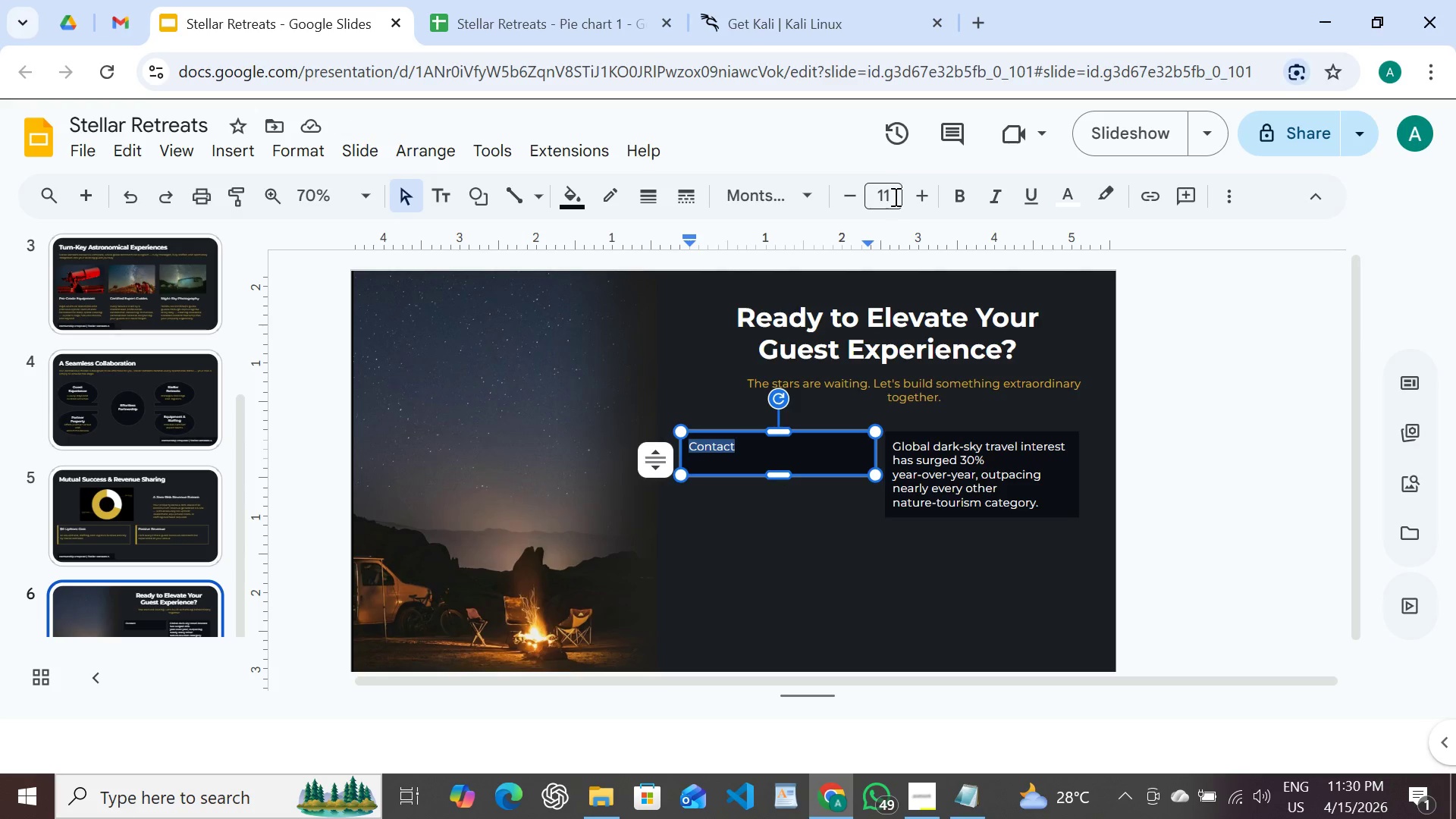 
left_click([894, 196])
 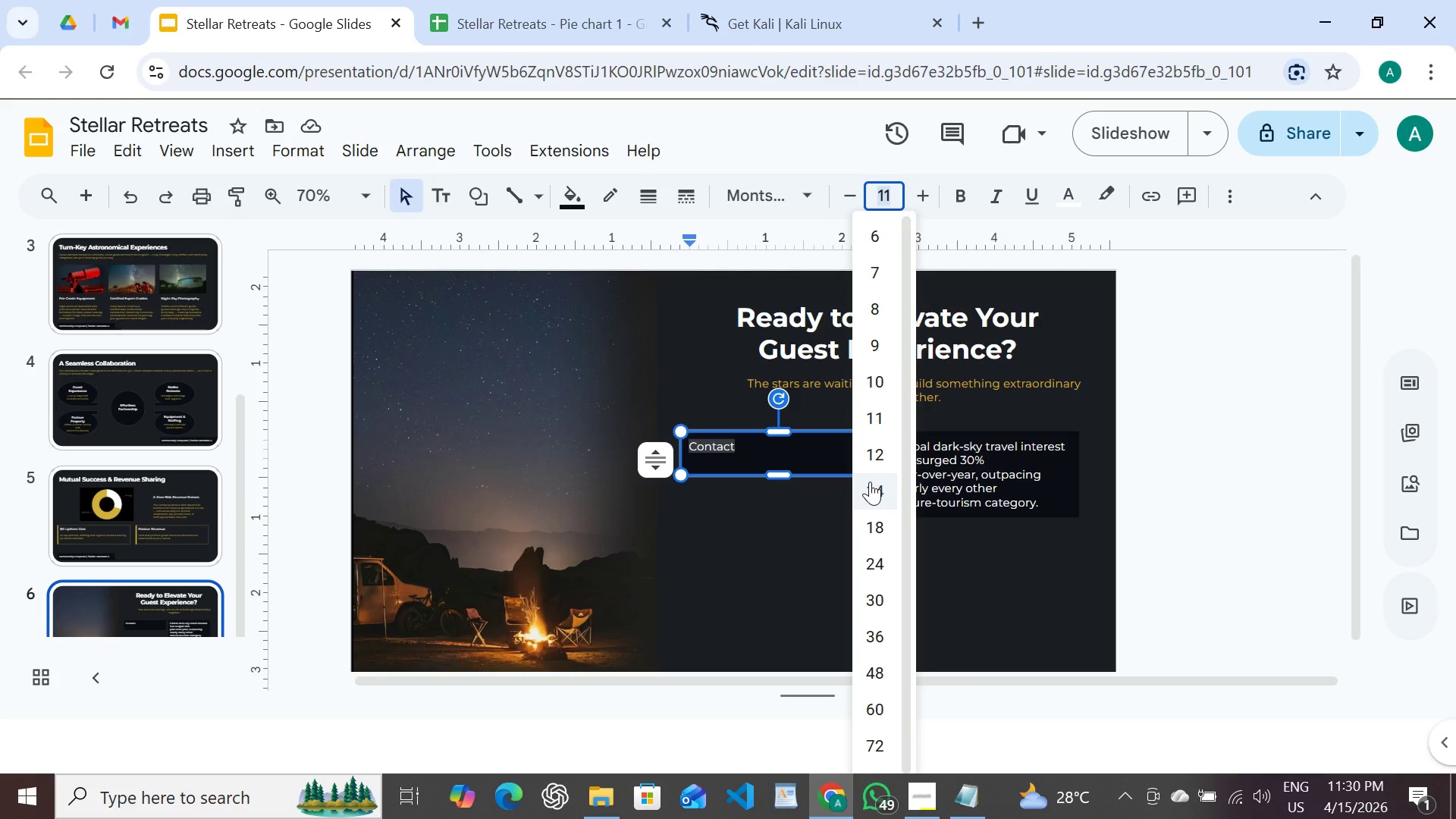 
left_click([870, 482])
 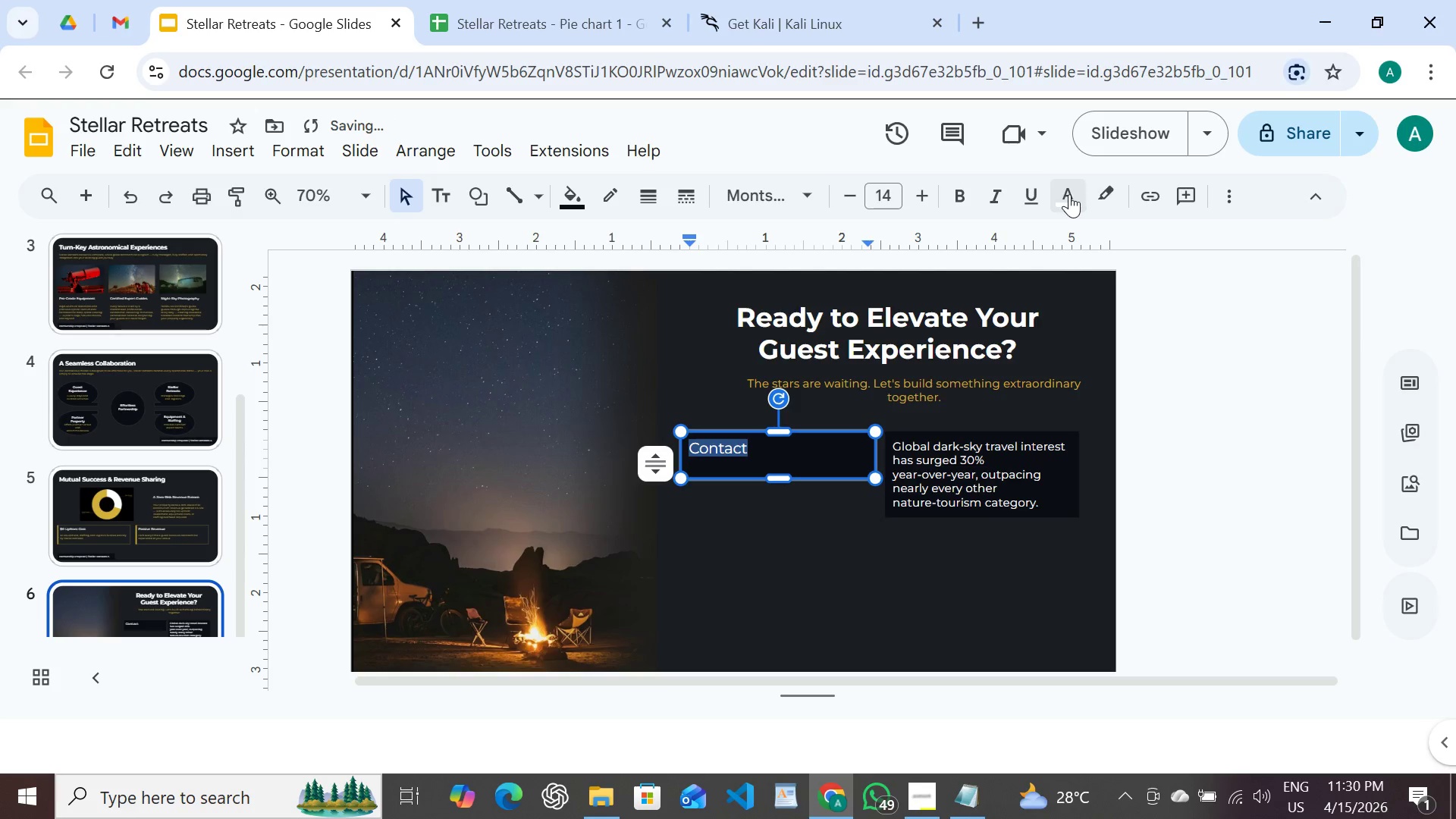 
left_click([1065, 198])
 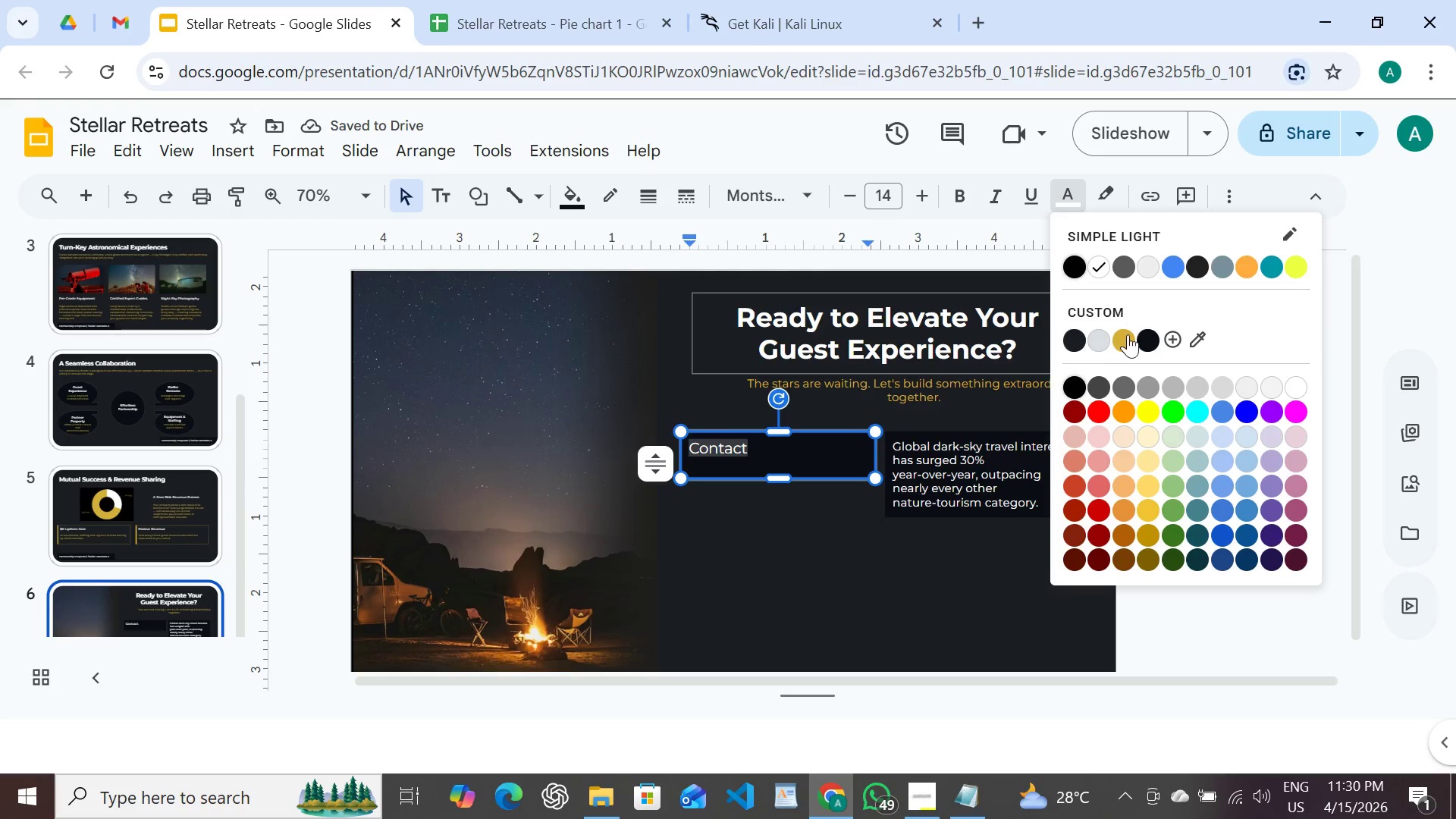 
left_click([1128, 334])
 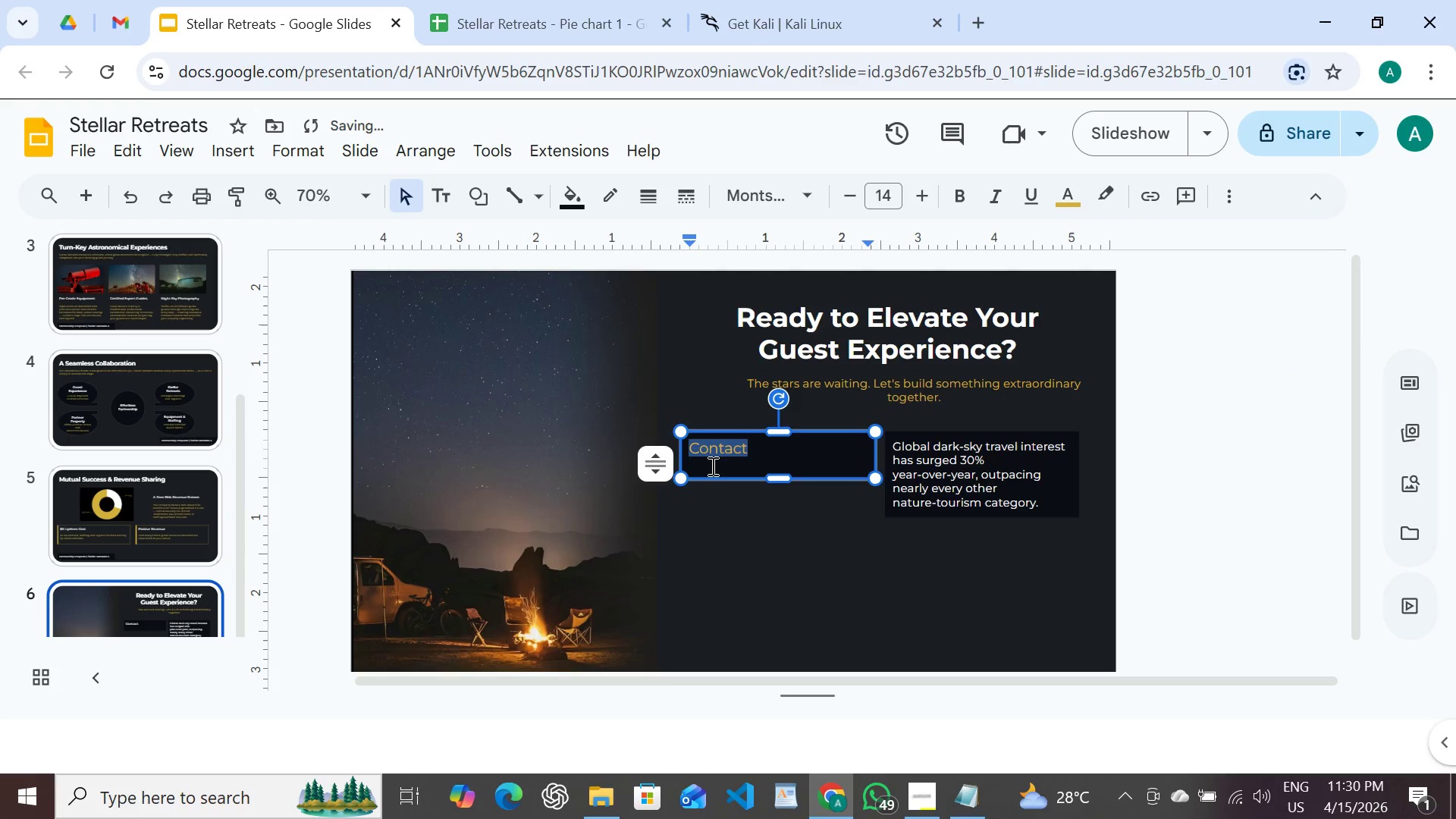 
left_click([712, 466])
 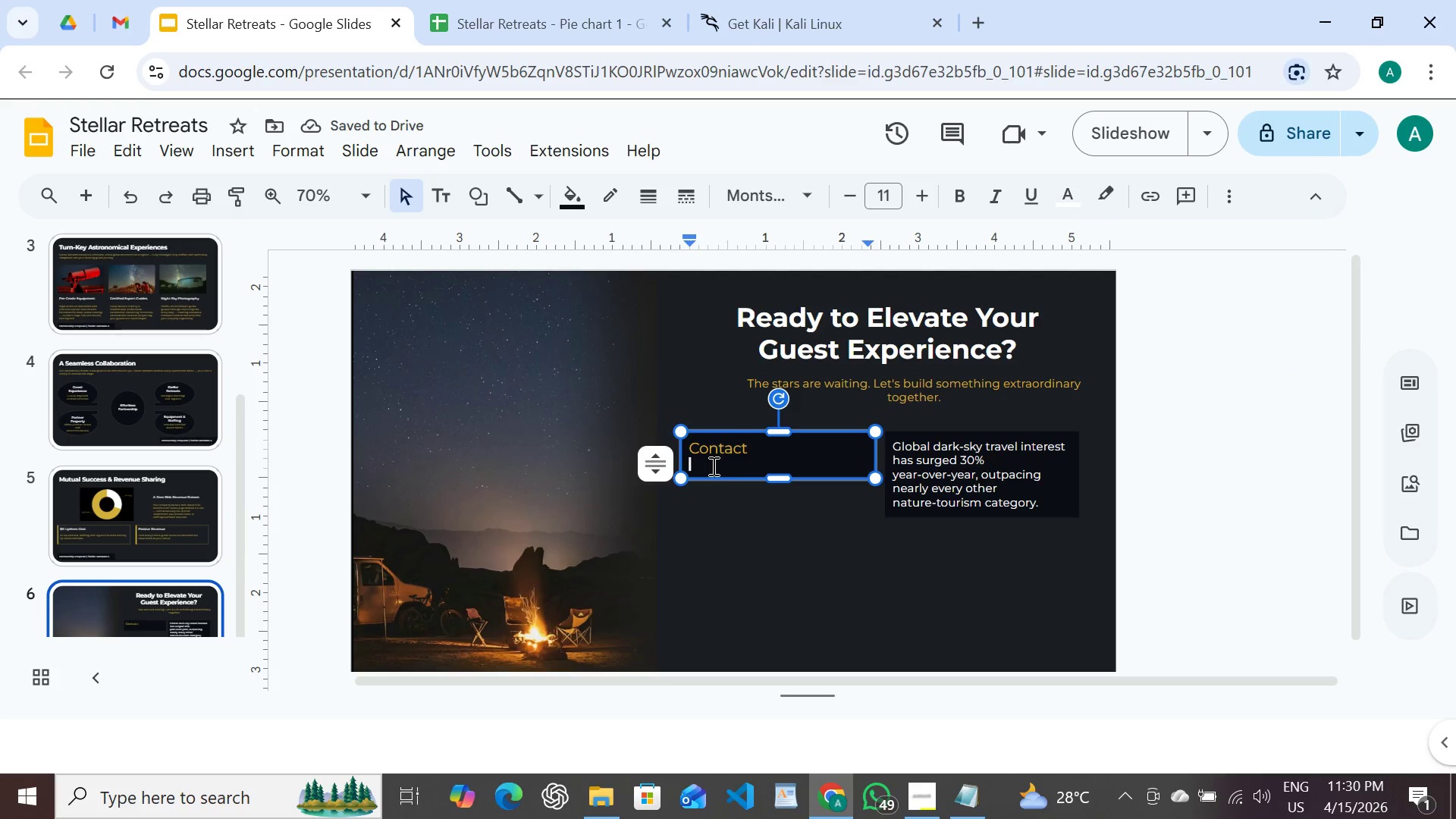 
hold_key(key=ShiftLeft, duration=1.52)
 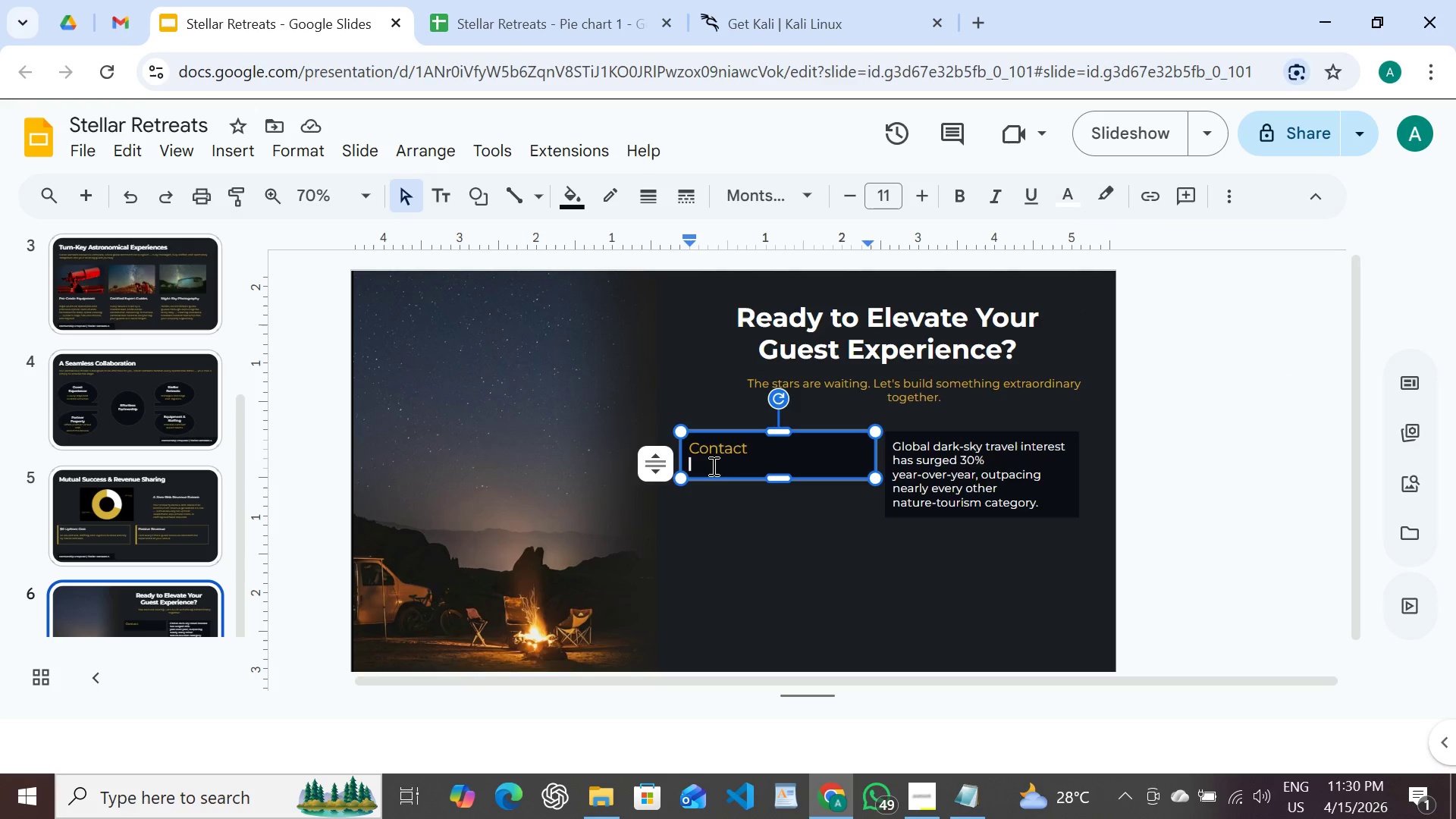 
key(Shift+ShiftLeft)
 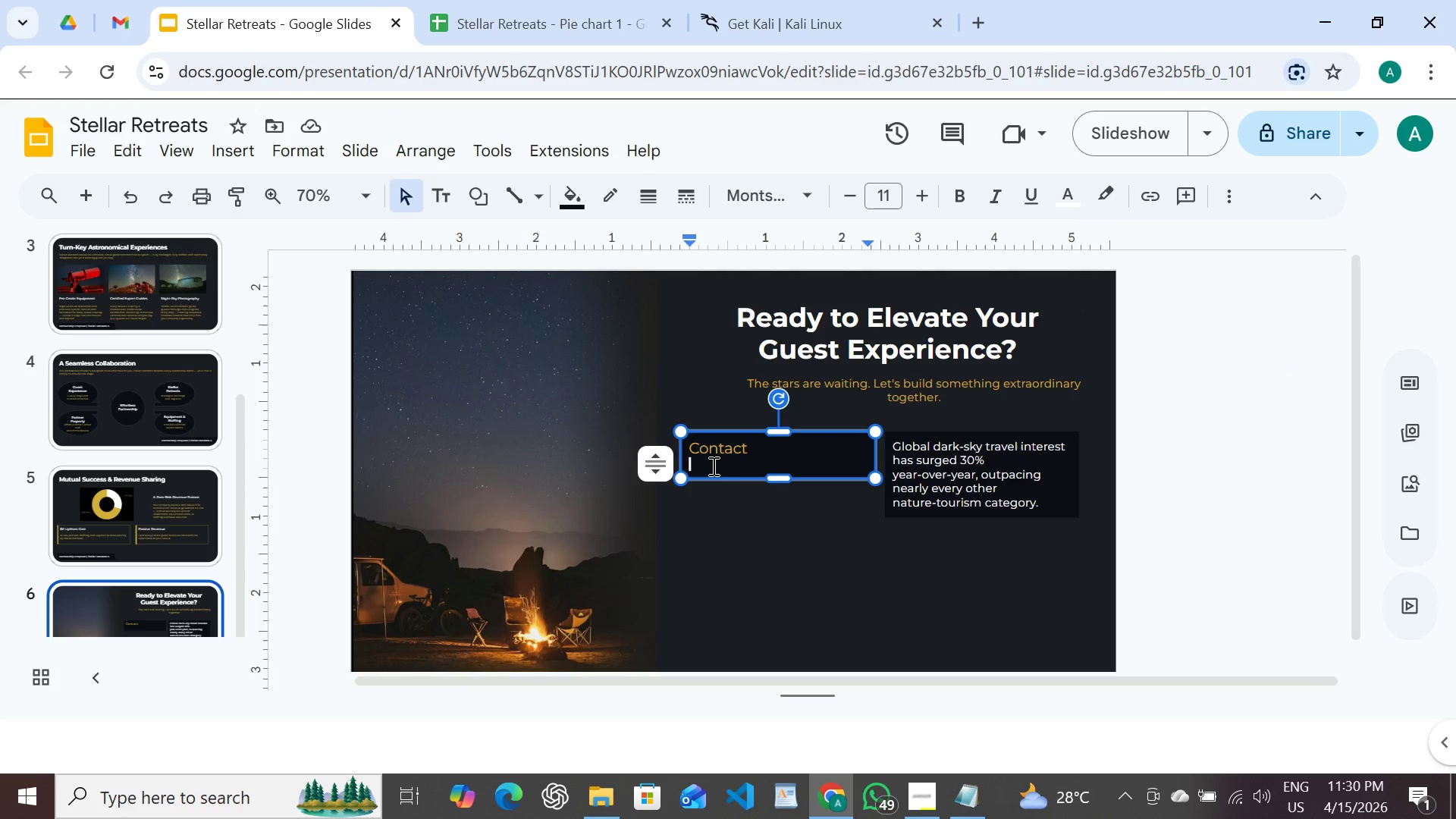 
key(Shift+ShiftLeft)
 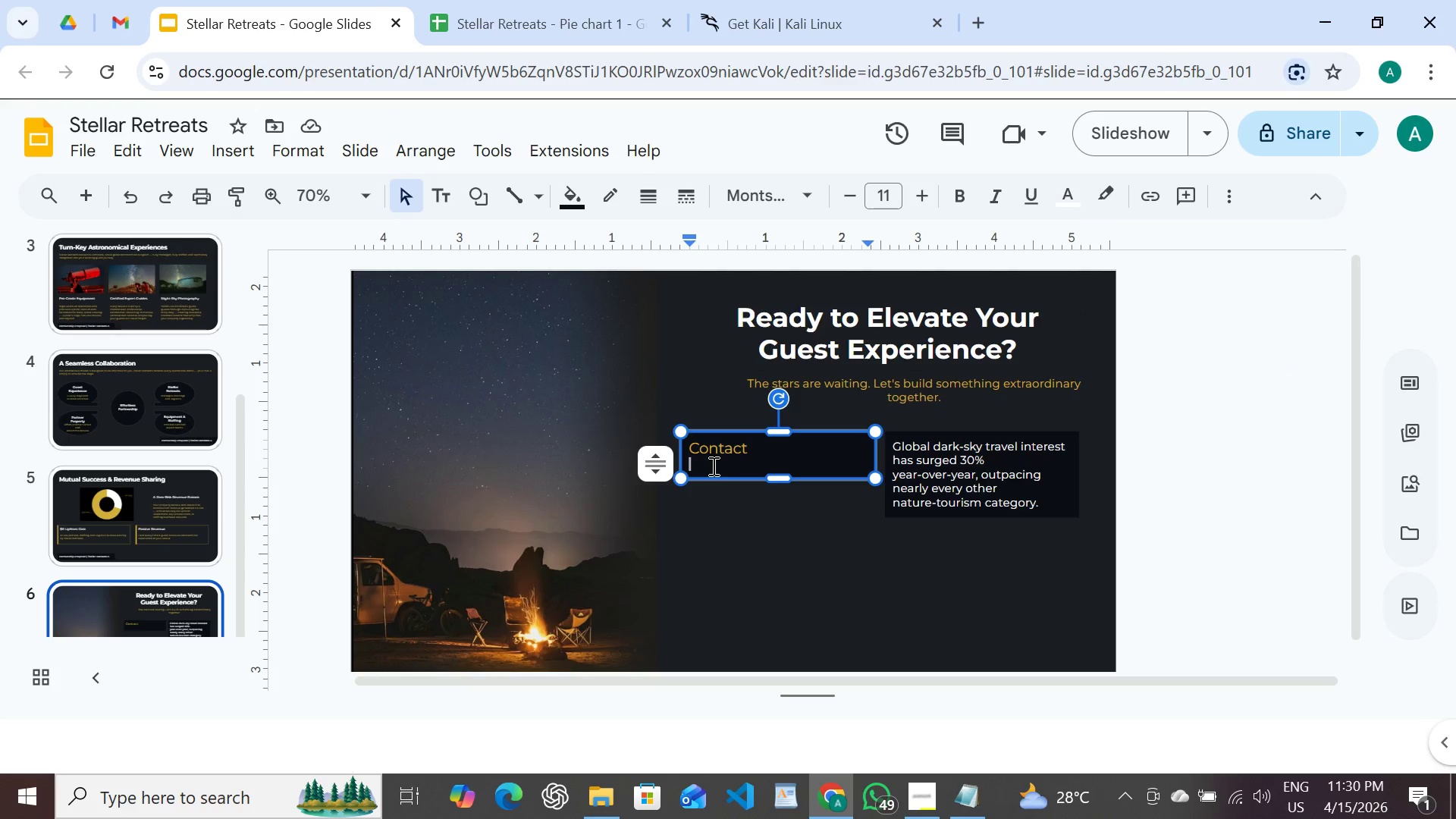 
key(Shift+ShiftLeft)
 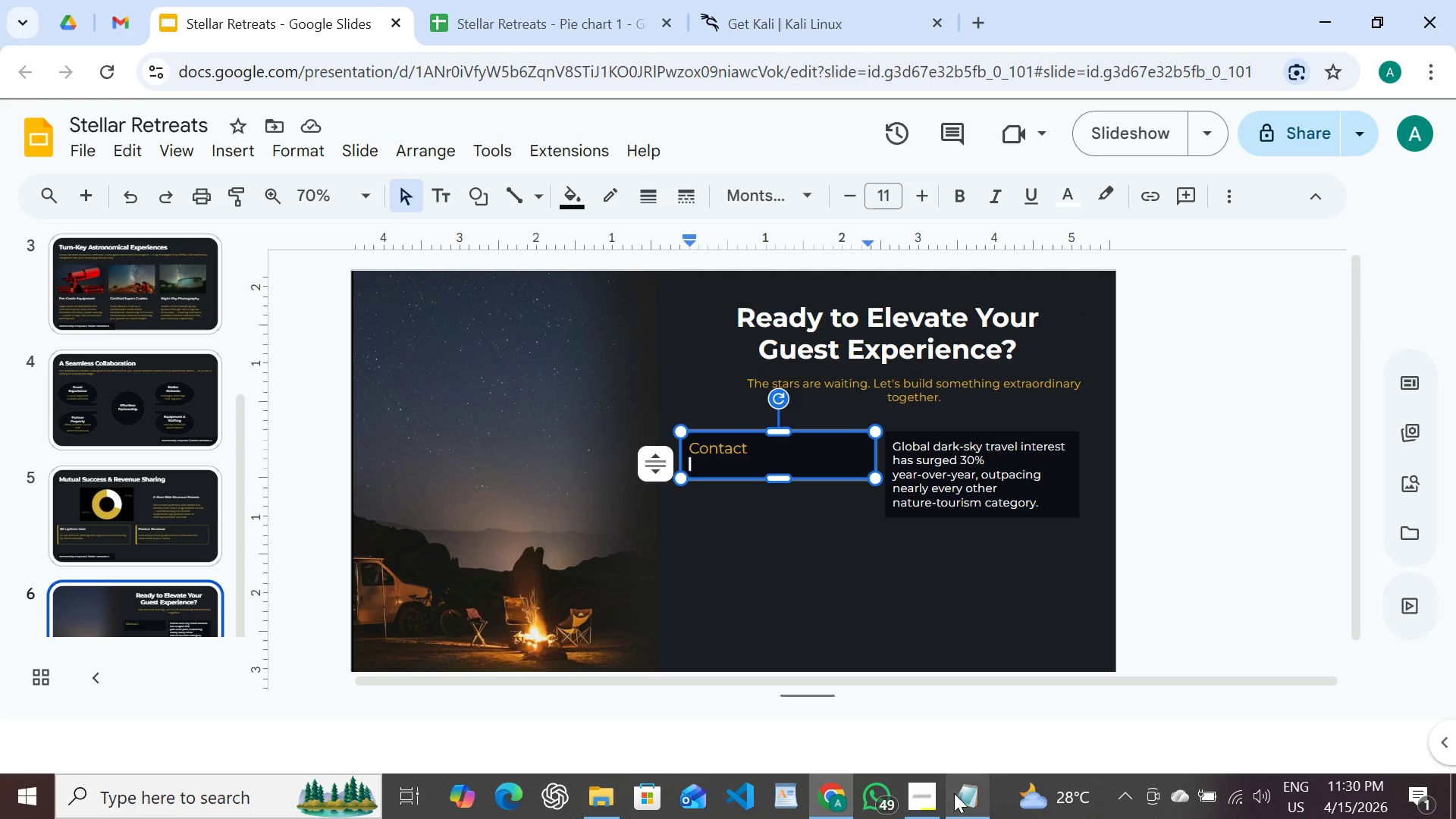 
left_click([959, 795])
 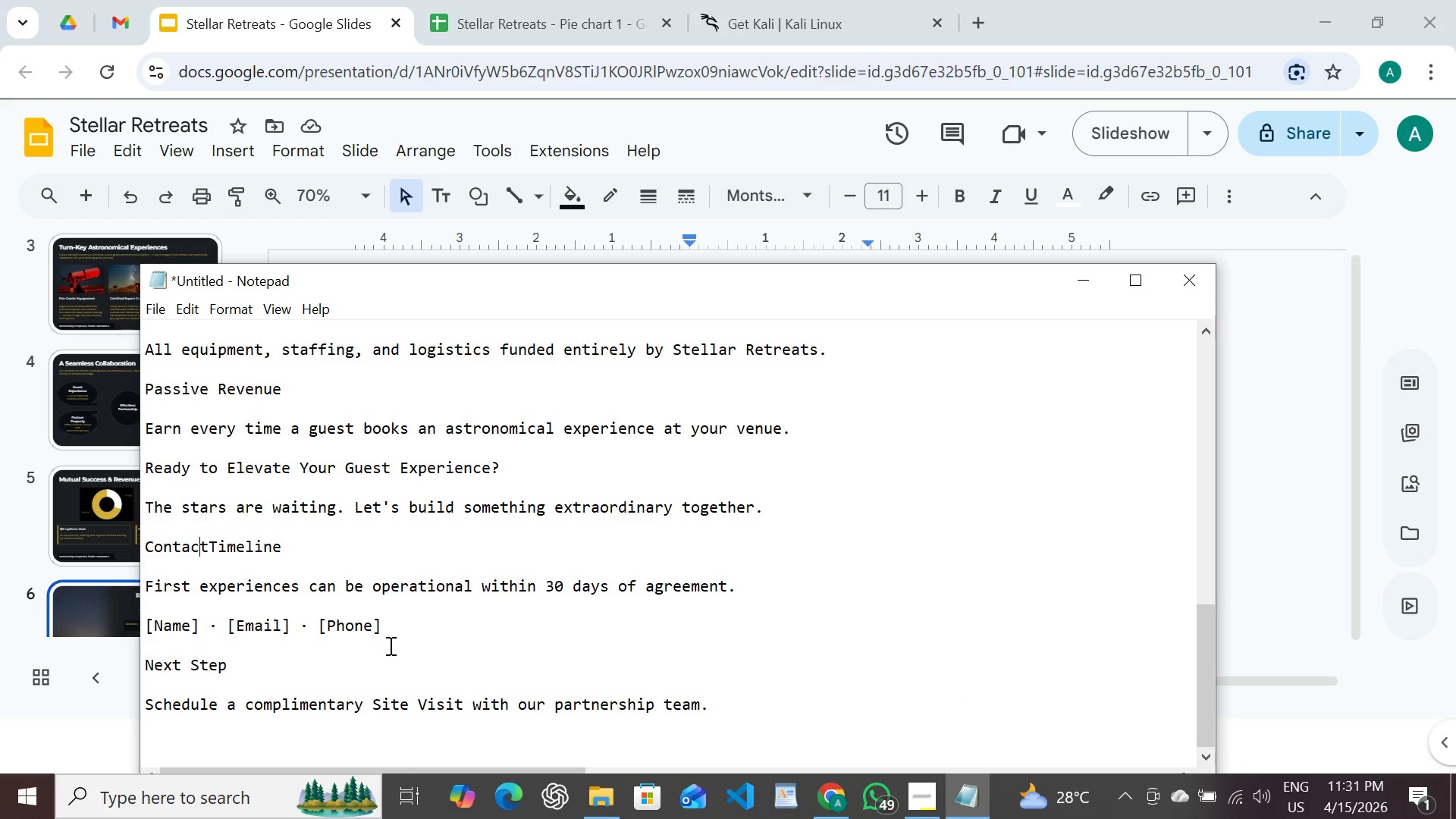 
left_click_drag(start_coordinate=[378, 628], to_coordinate=[82, 623])
 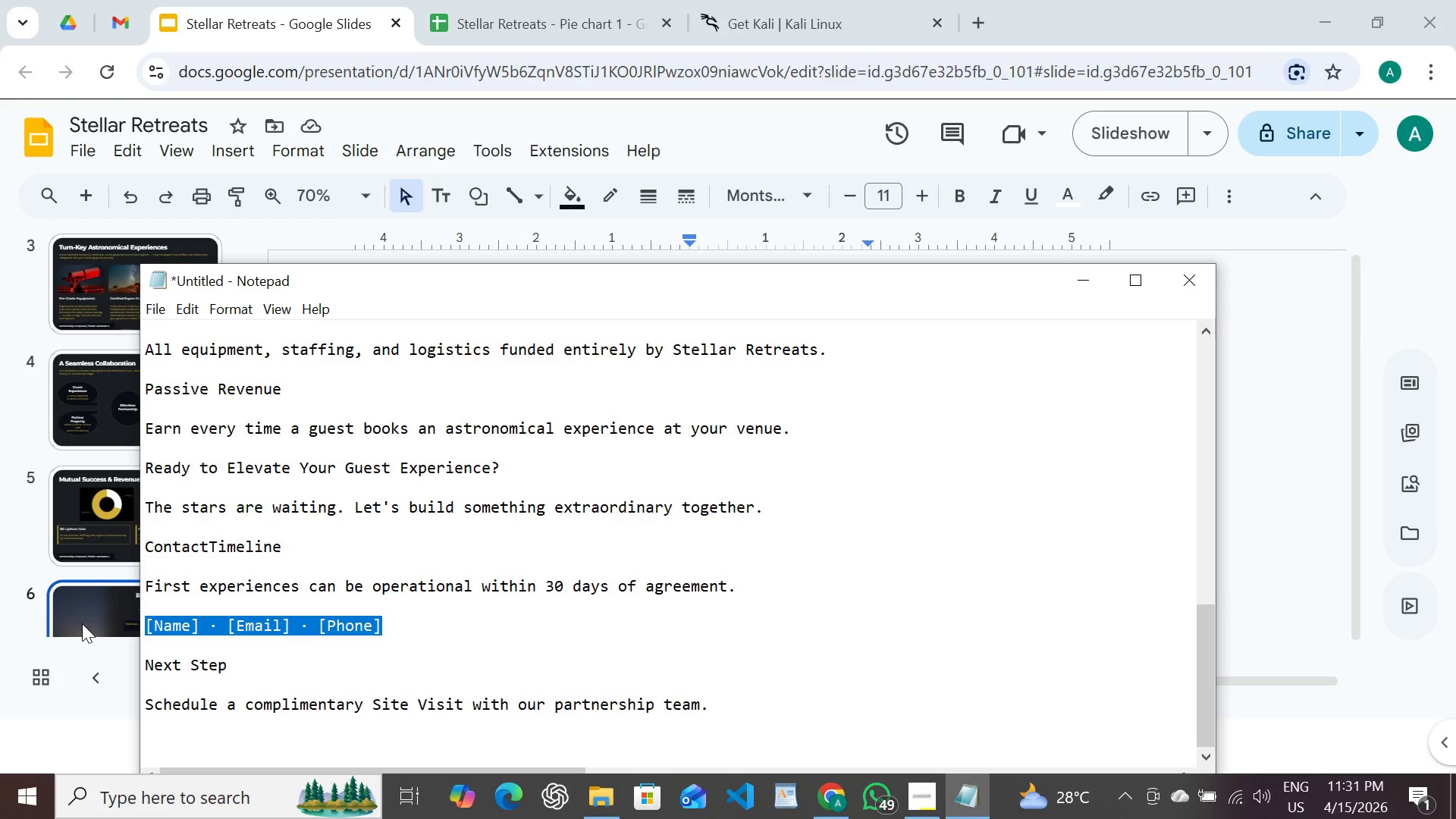 
key(Control+C)
 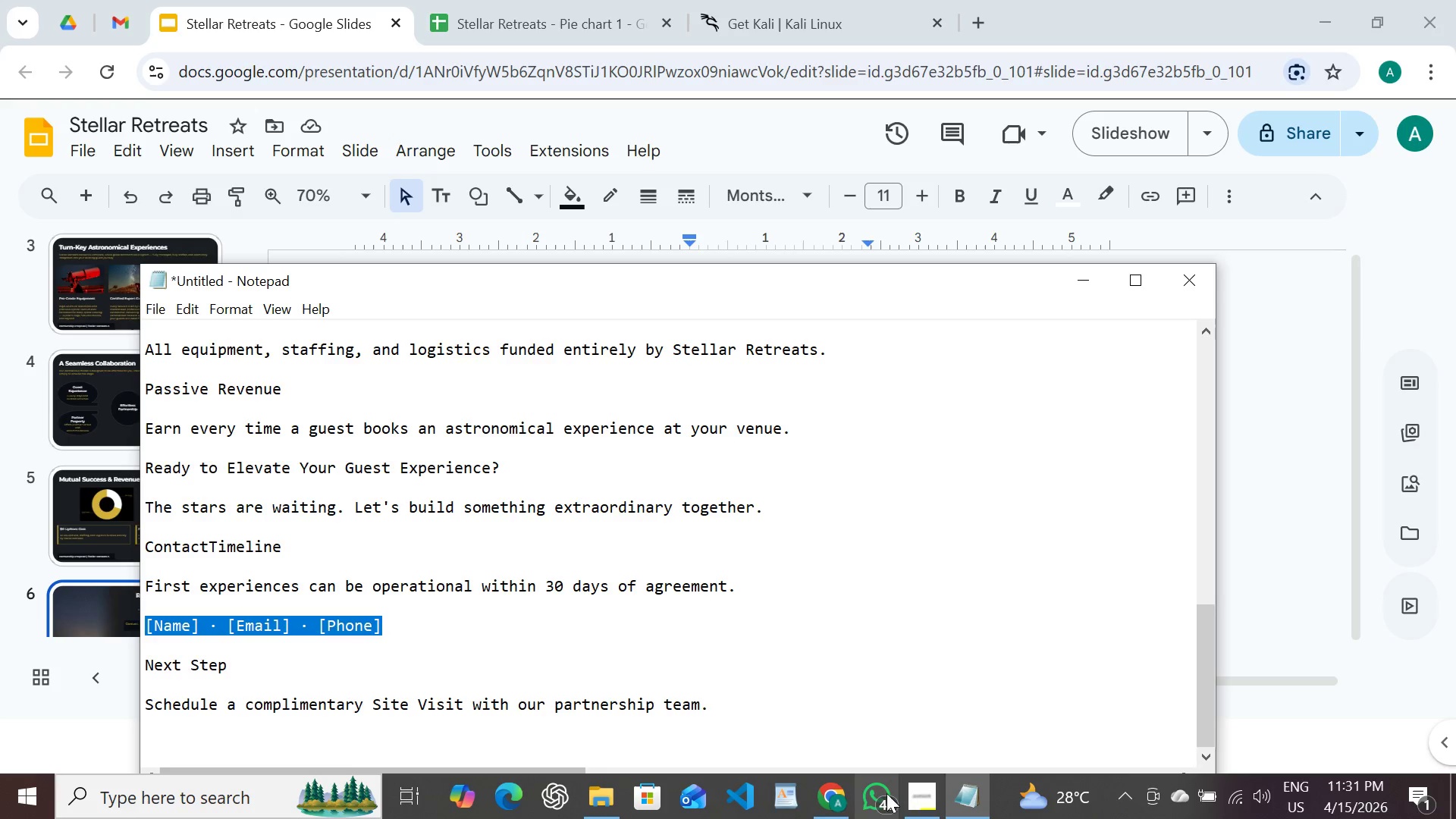 
left_click([839, 793])
 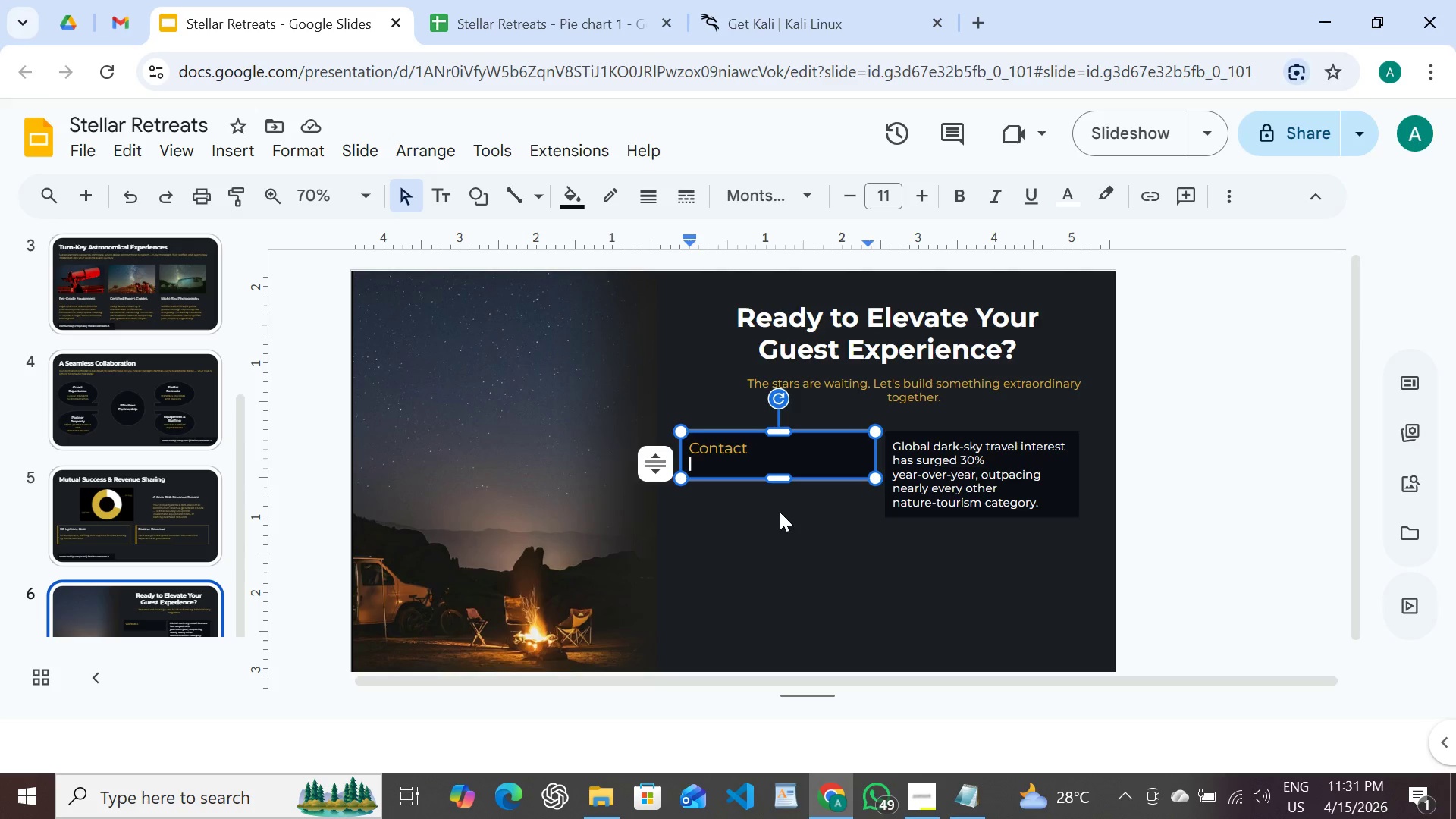 
key(Control+V)
 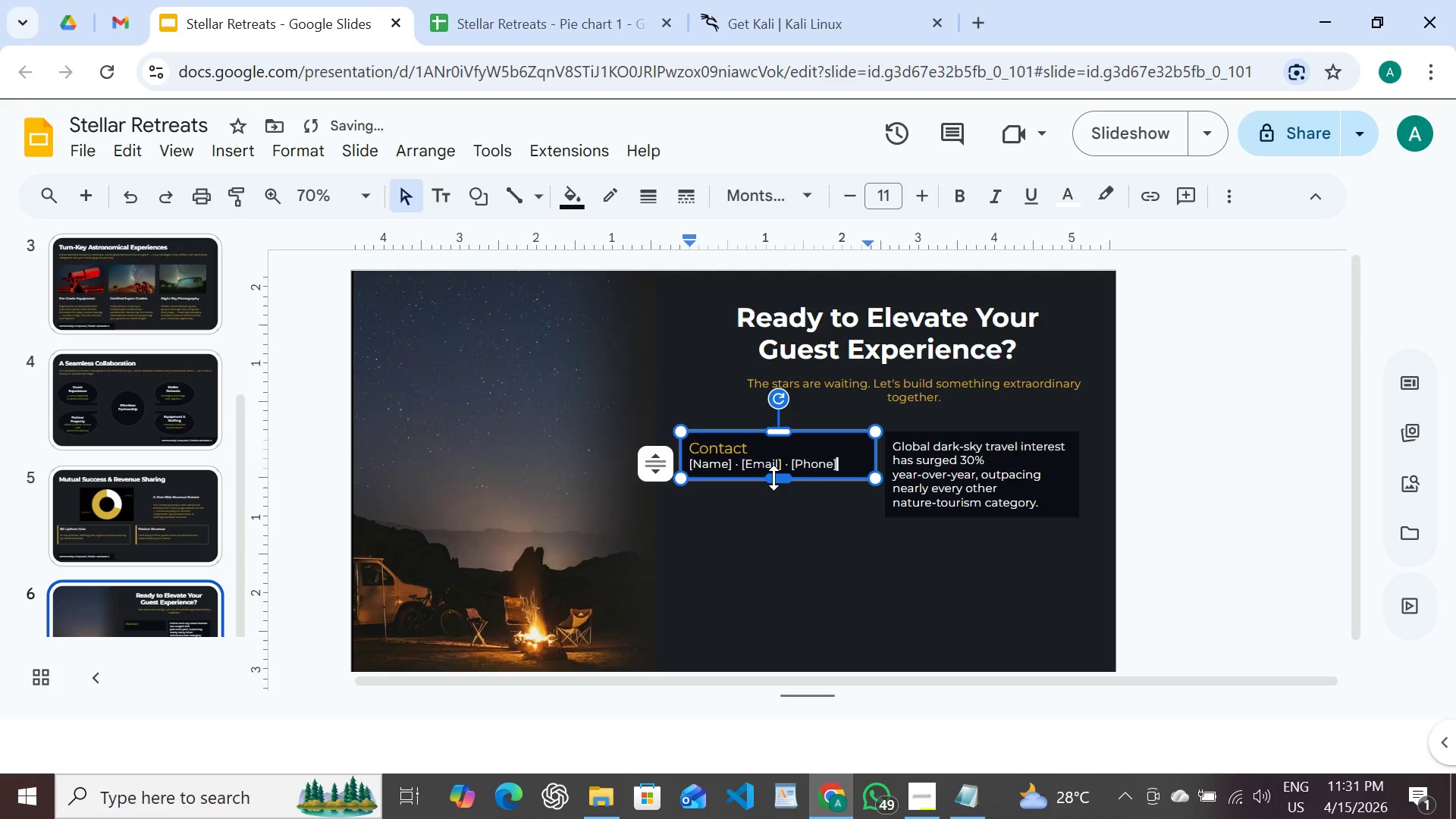 
left_click_drag(start_coordinate=[774, 477], to_coordinate=[774, 515])
 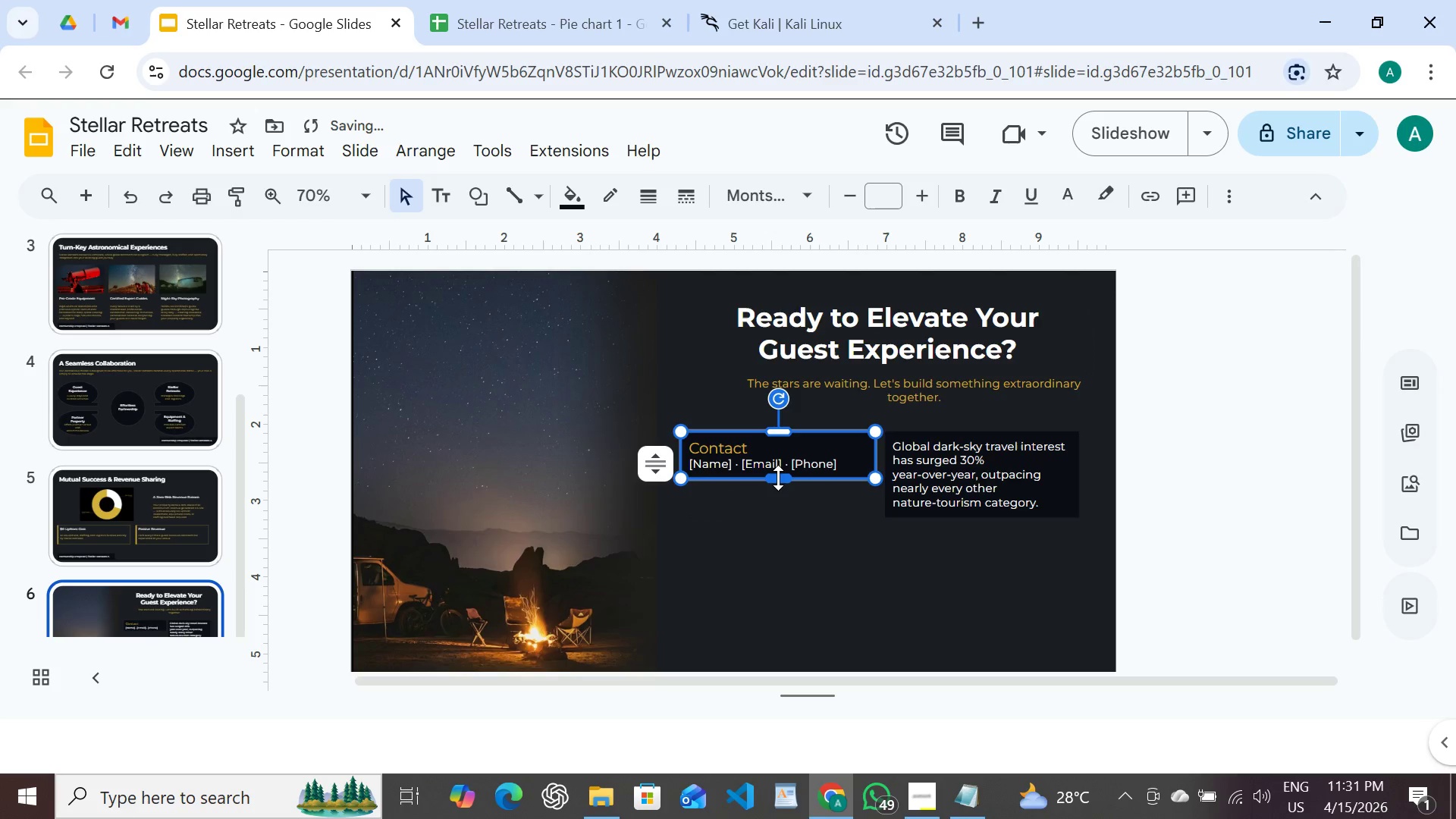 
left_click_drag(start_coordinate=[779, 479], to_coordinate=[789, 511])
 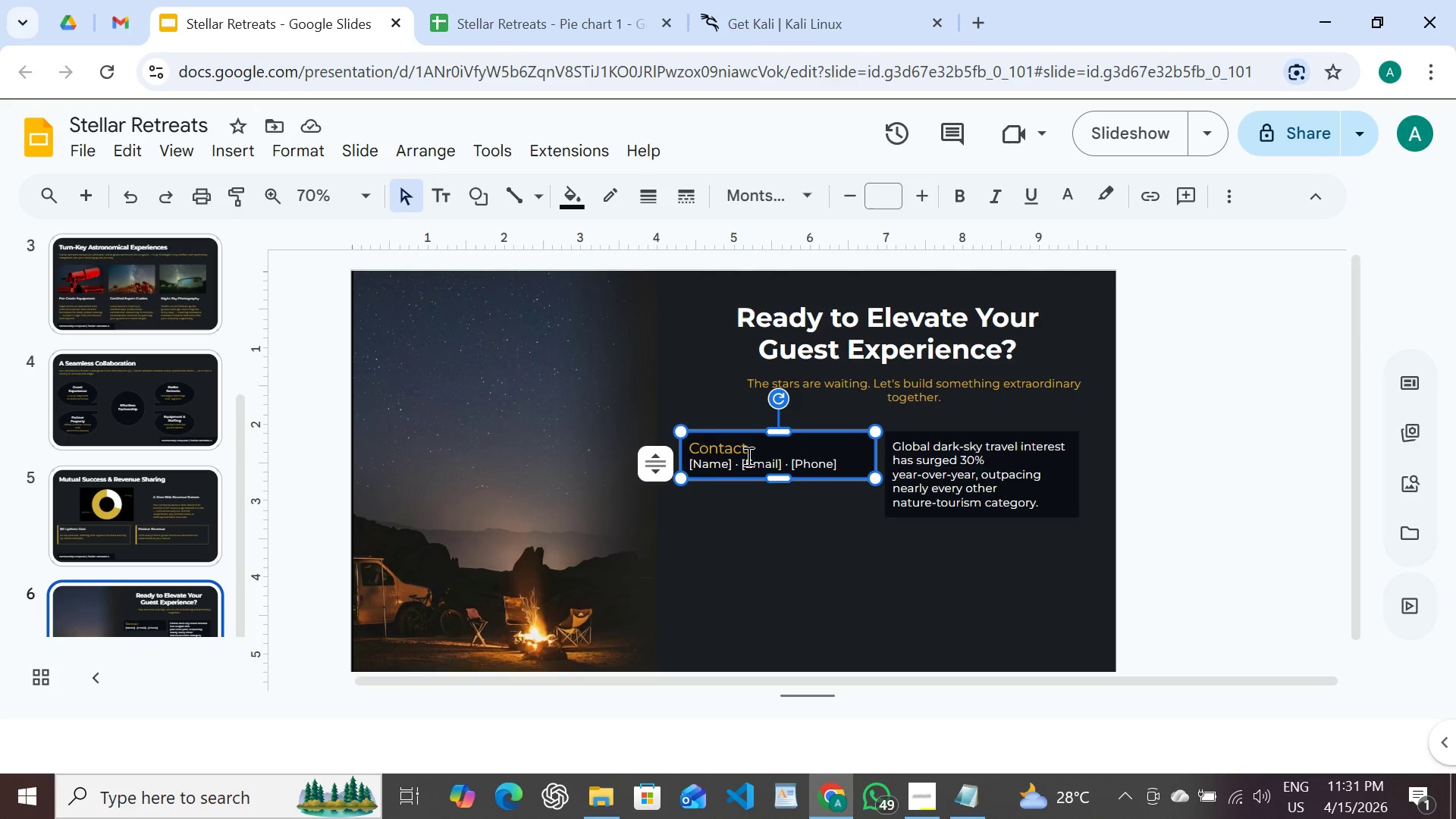 
wait(7.19)
 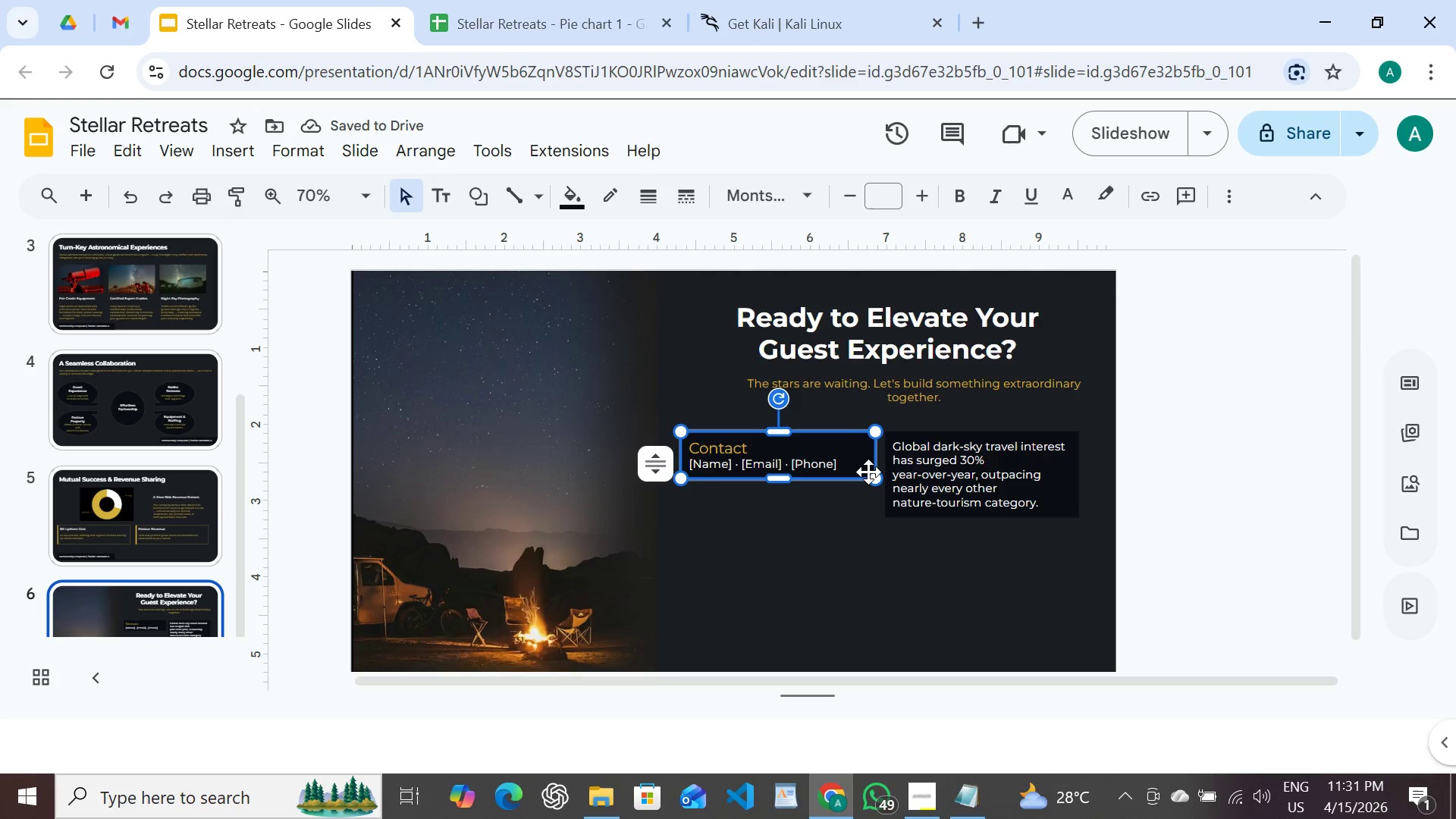 
left_click_drag(start_coordinate=[780, 479], to_coordinate=[780, 513])
 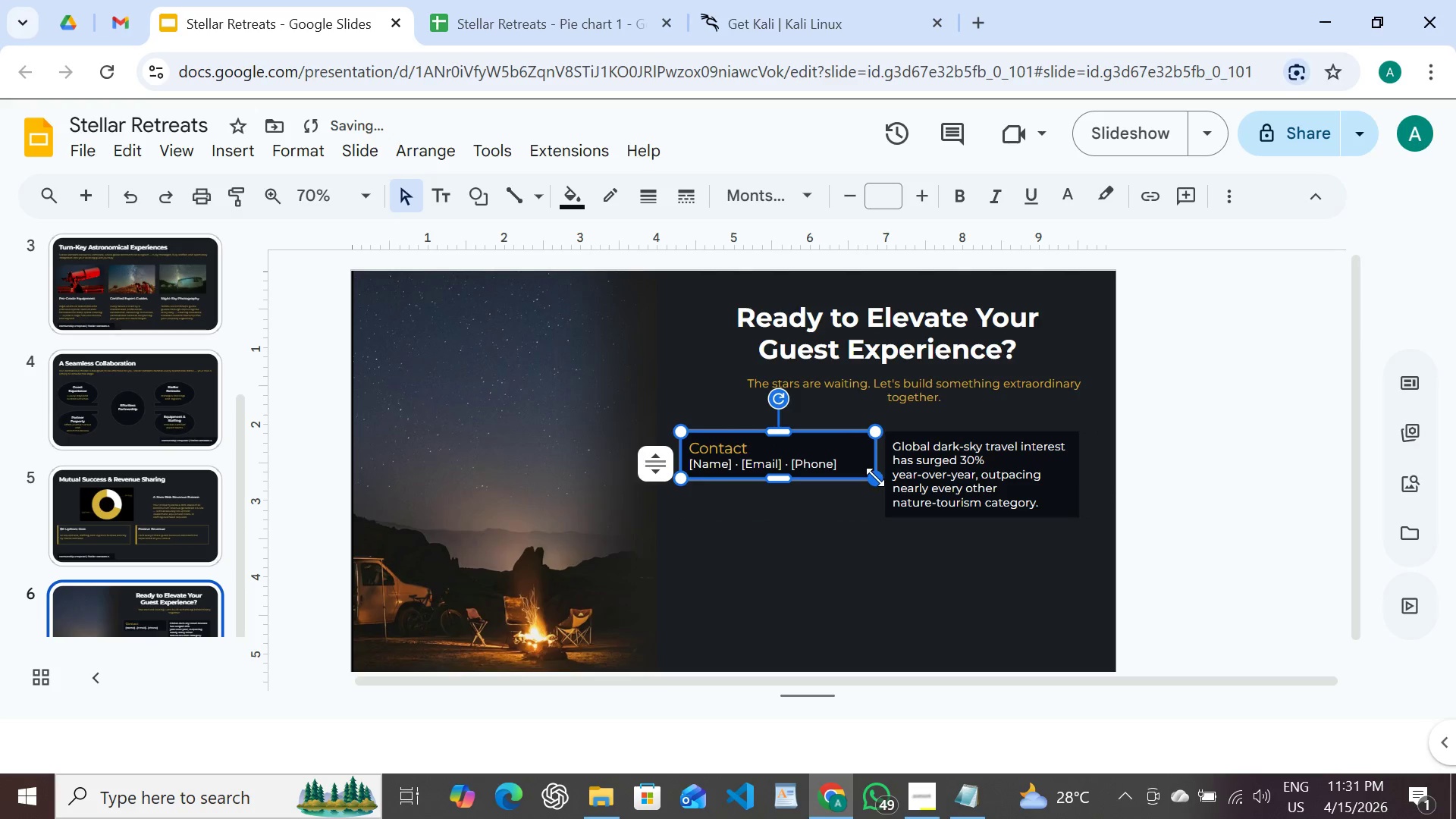 
left_click_drag(start_coordinate=[875, 477], to_coordinate=[878, 509])
 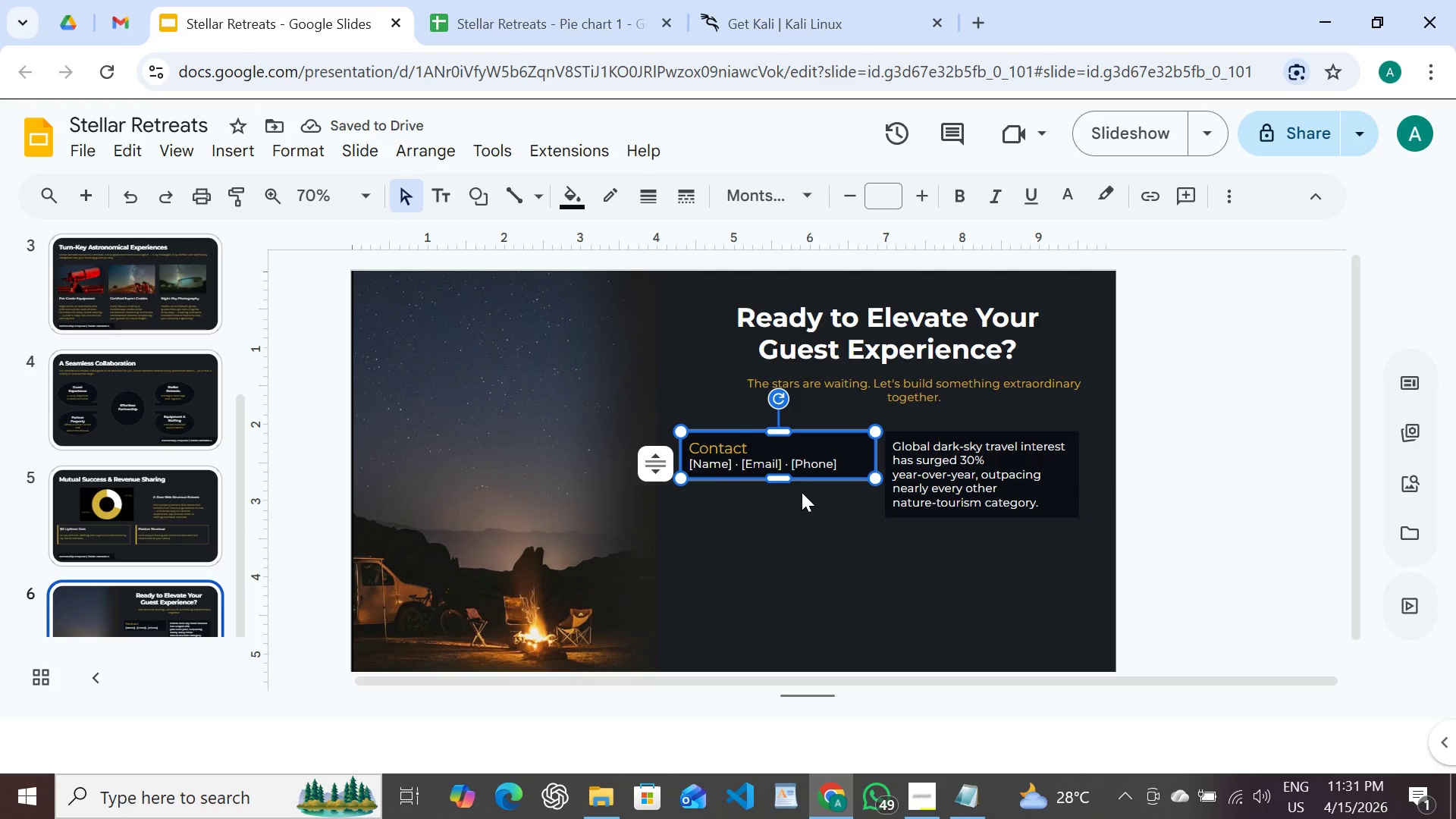 
left_click([802, 492])
 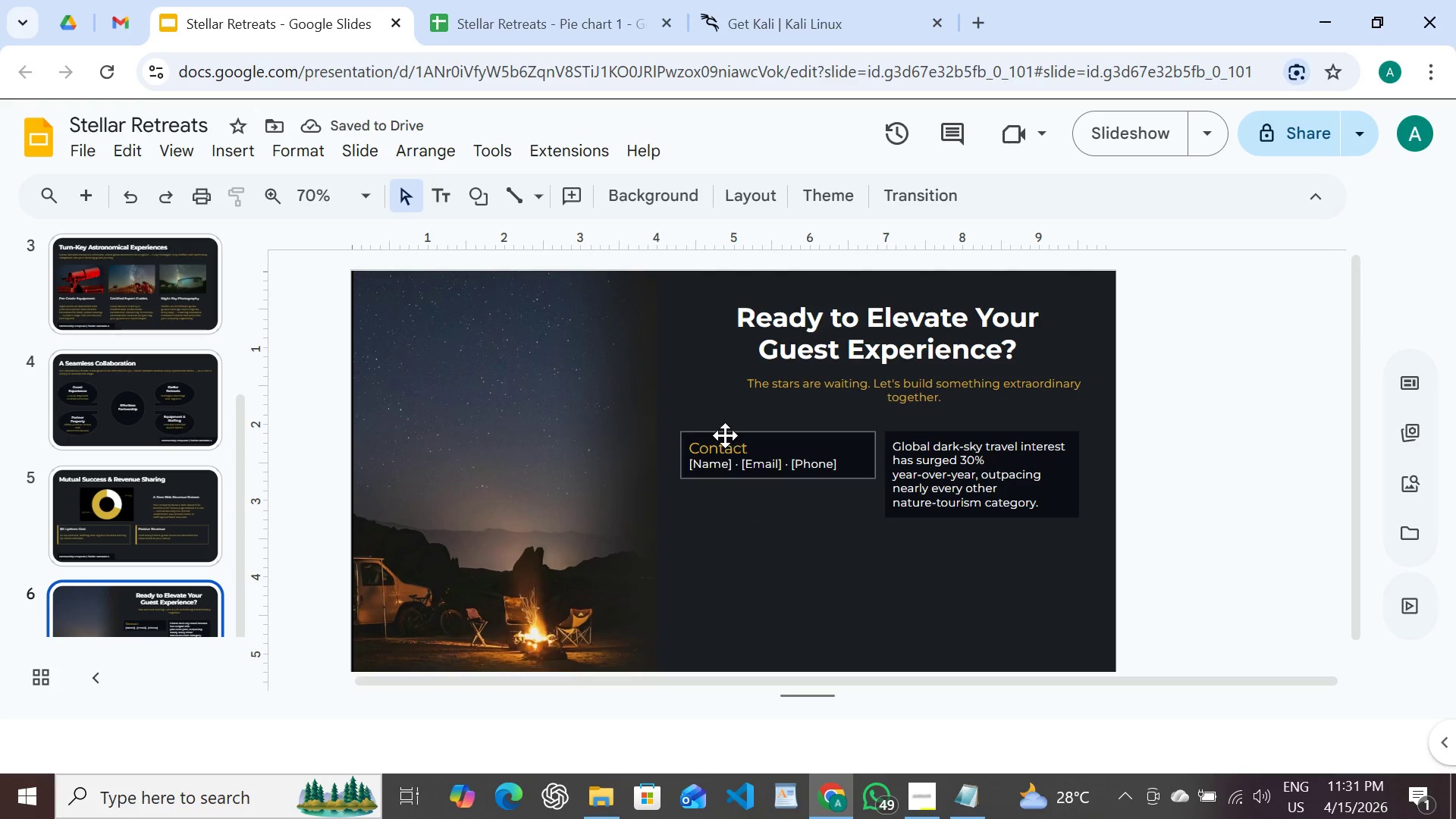 
left_click([725, 435])
 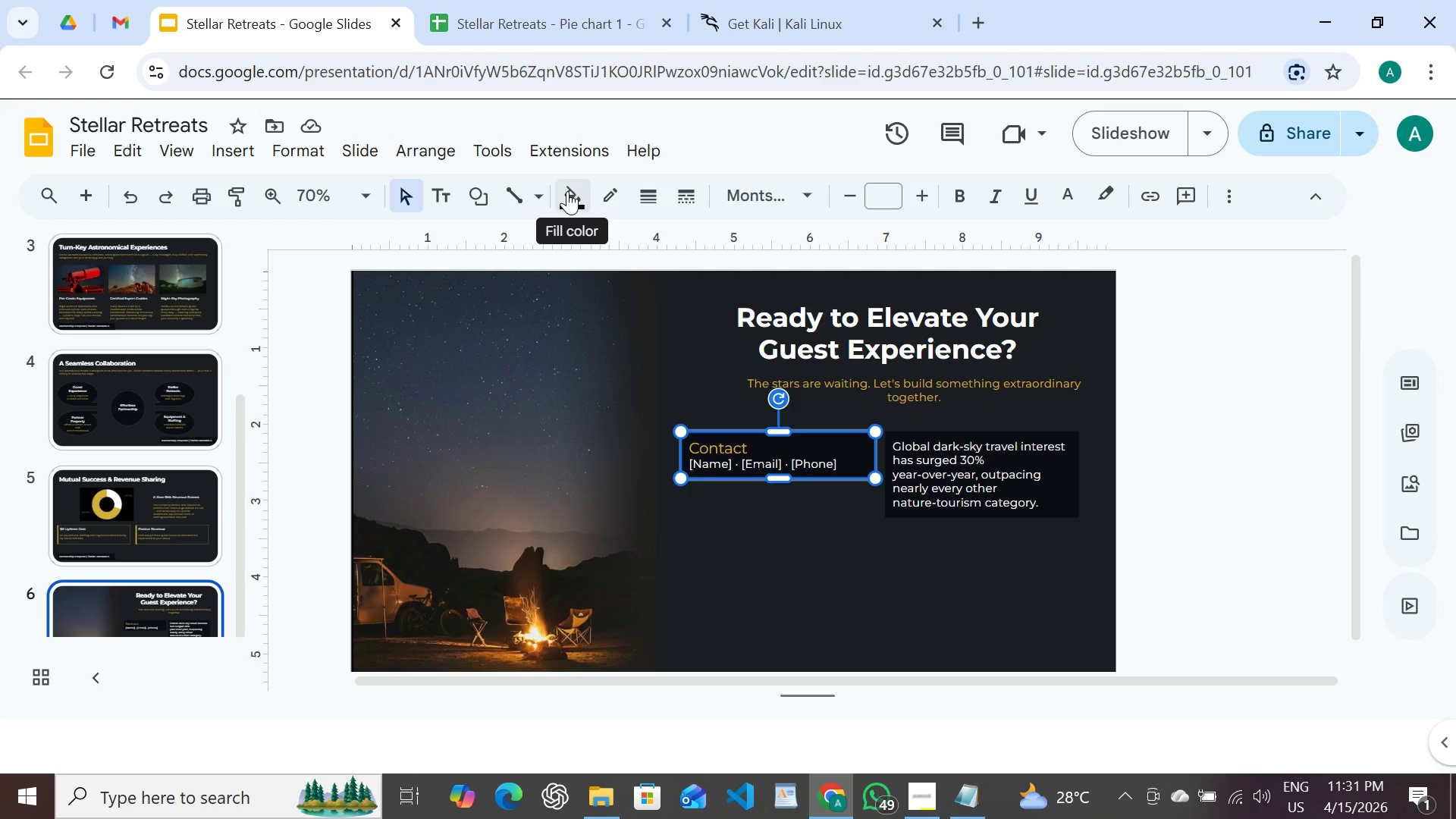 
left_click([567, 191])
 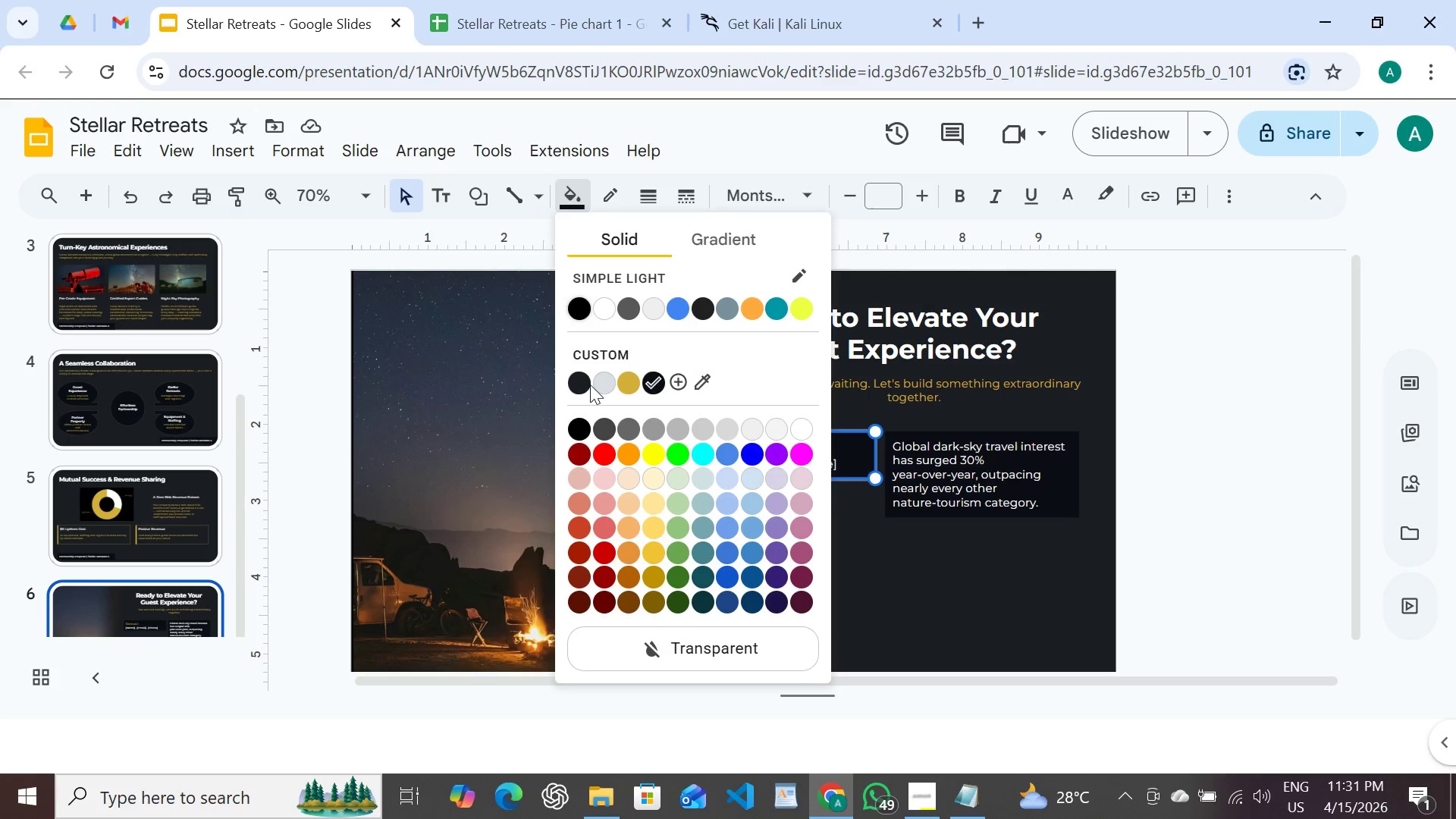 
left_click([573, 374])
 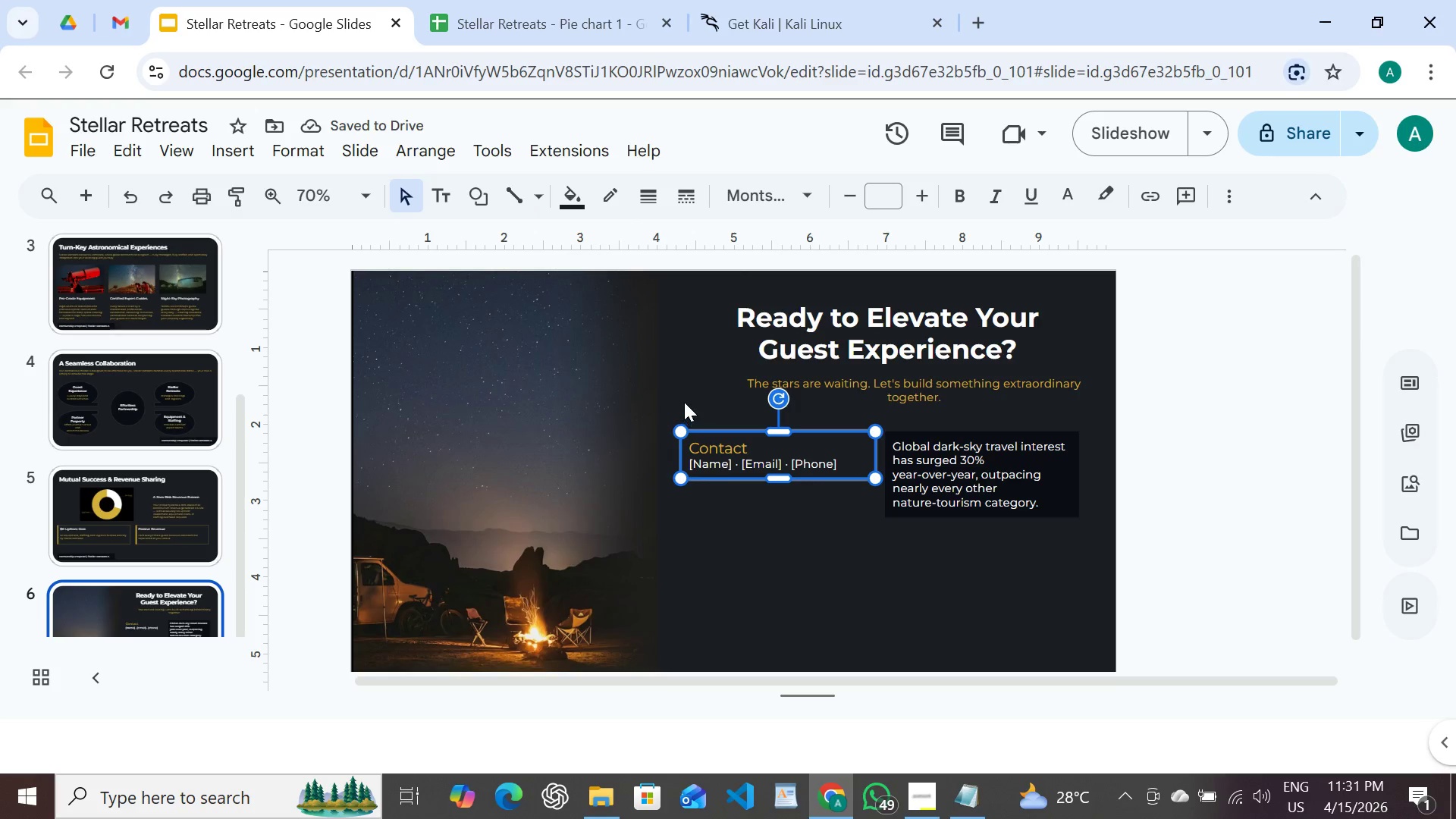 
wait(6.0)
 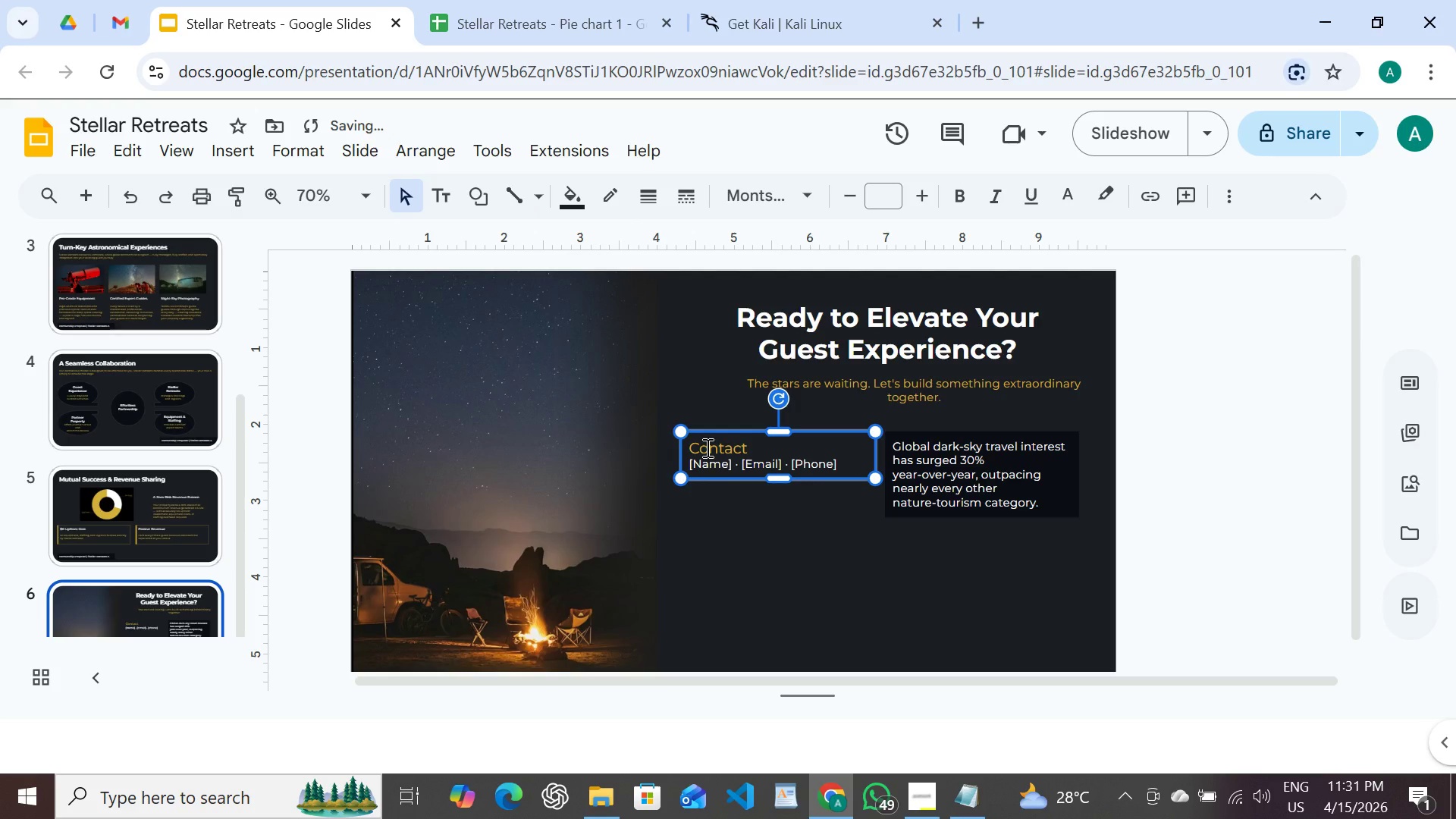 
left_click_drag(start_coordinate=[875, 455], to_coordinate=[824, 464])
 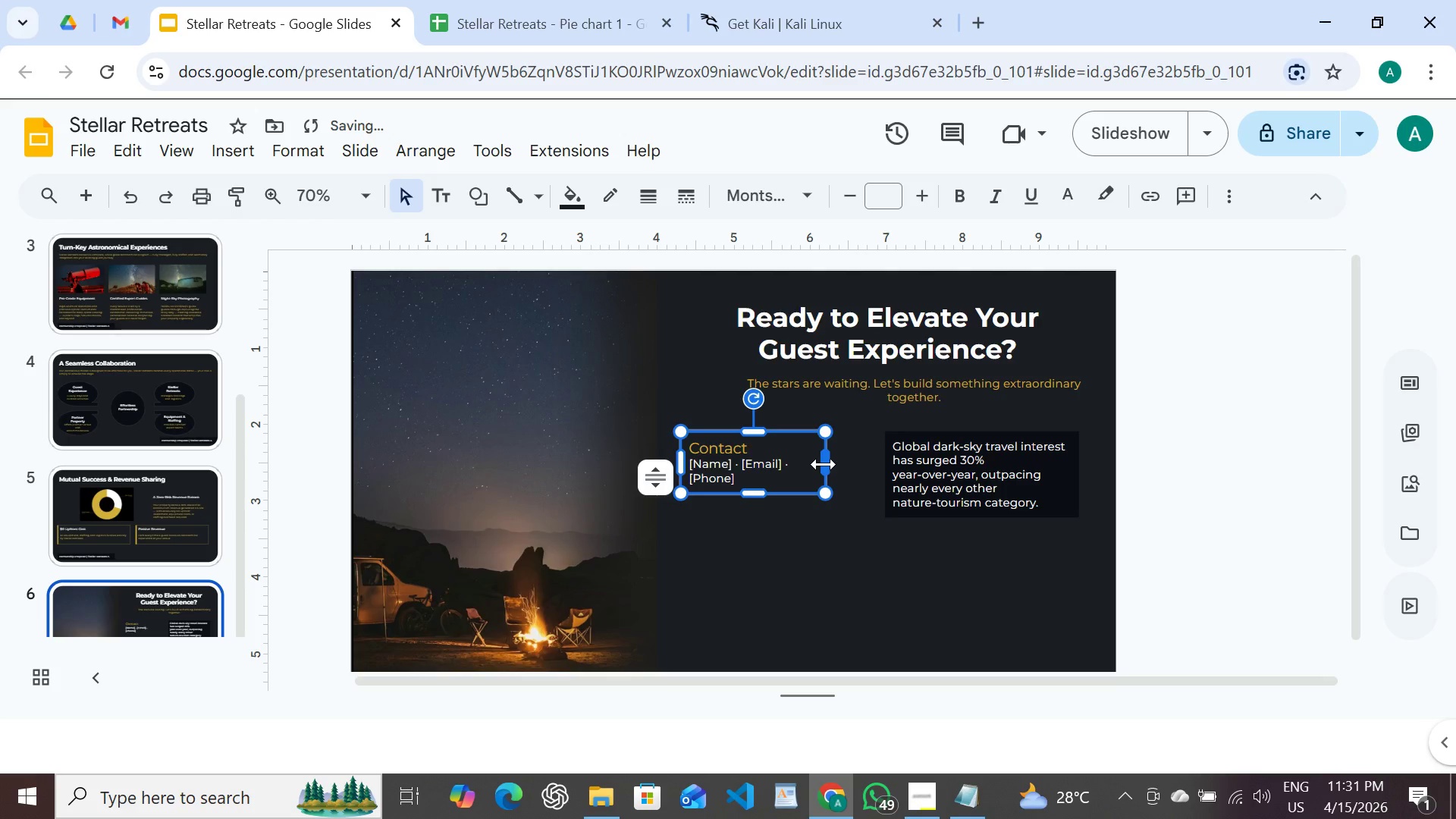 
left_click_drag(start_coordinate=[824, 464], to_coordinate=[811, 485])
 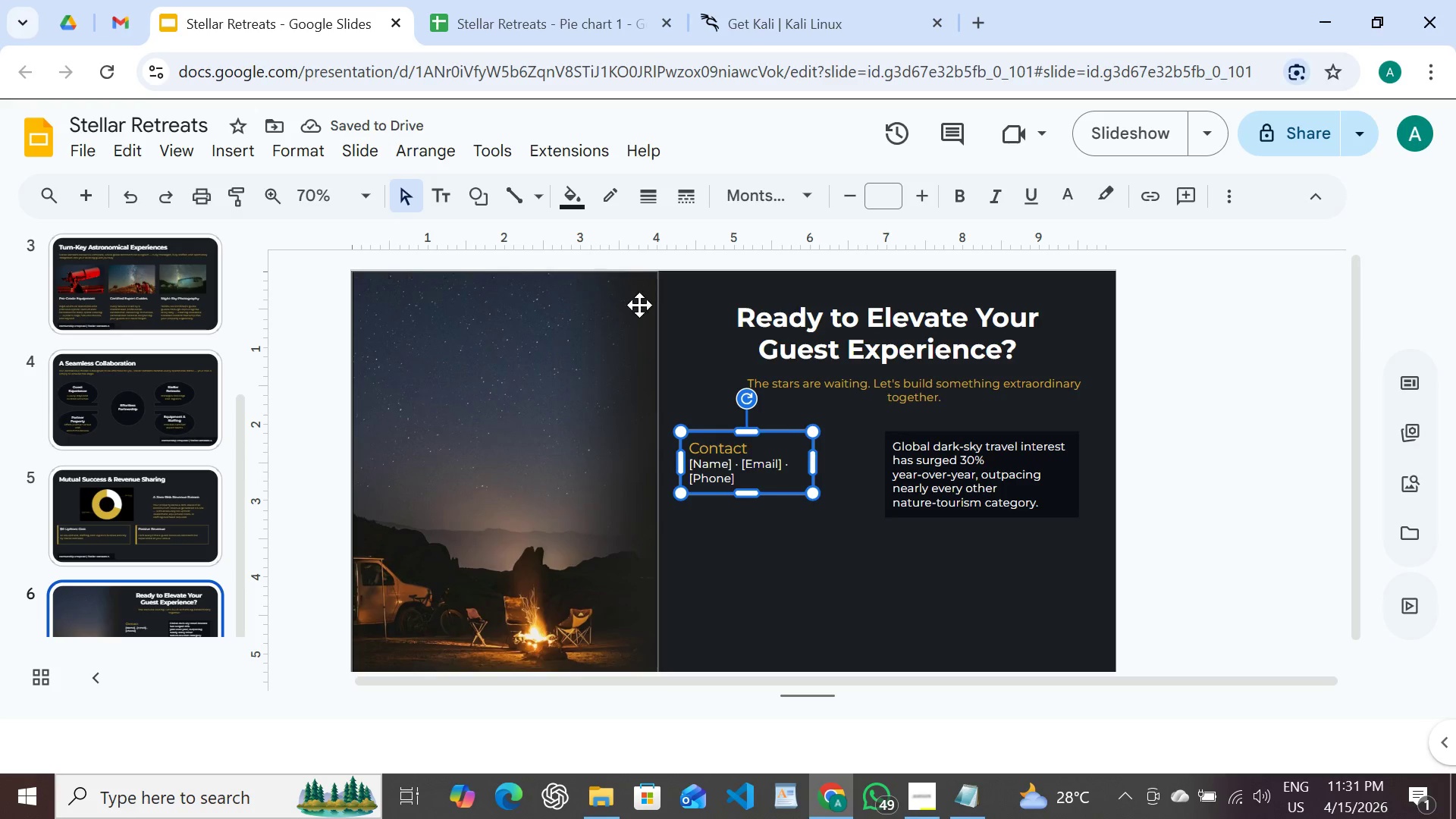 
wait(5.06)
 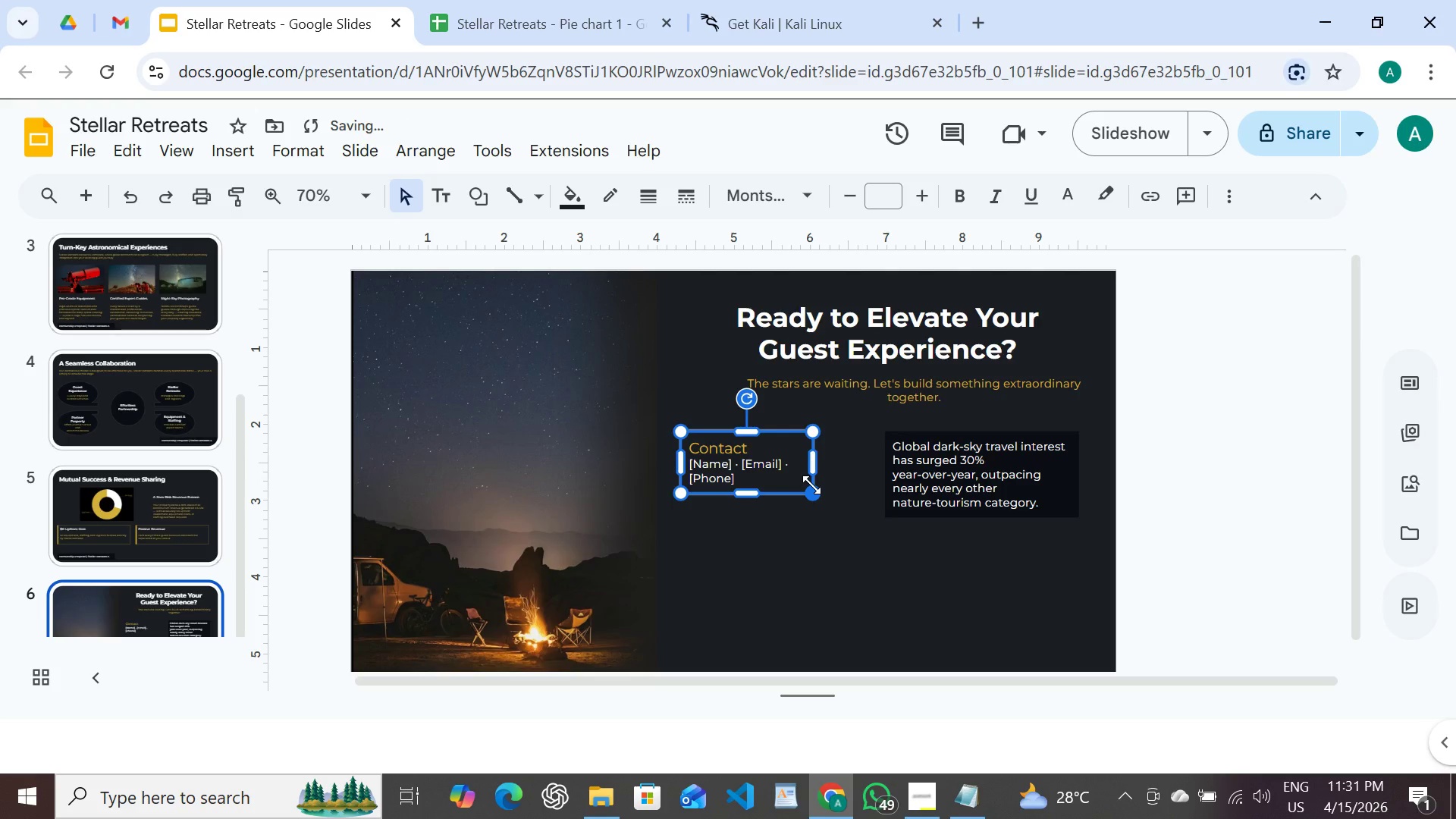 
left_click_drag(start_coordinate=[724, 435], to_coordinate=[711, 572])
 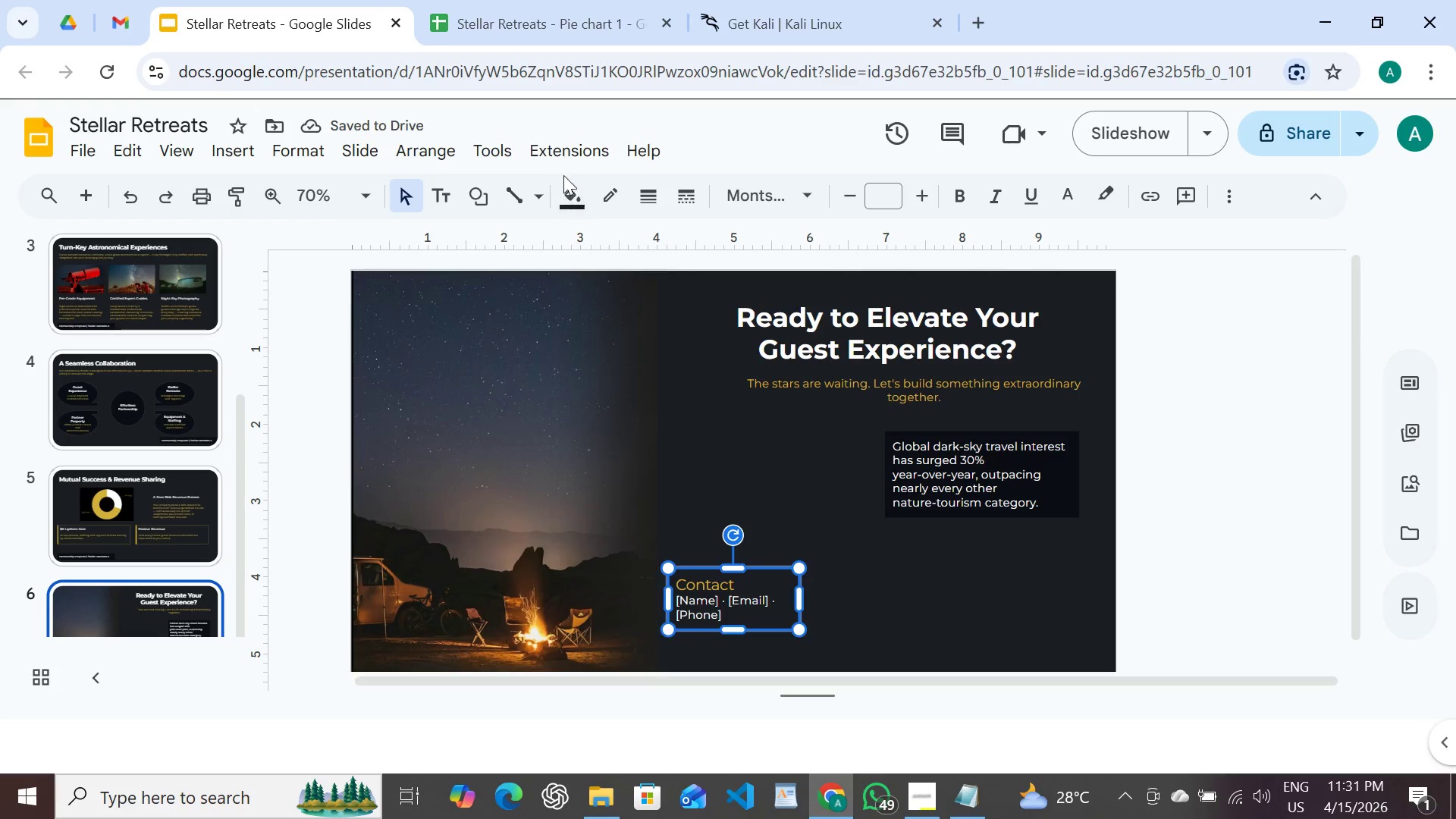 
left_click([482, 182])
 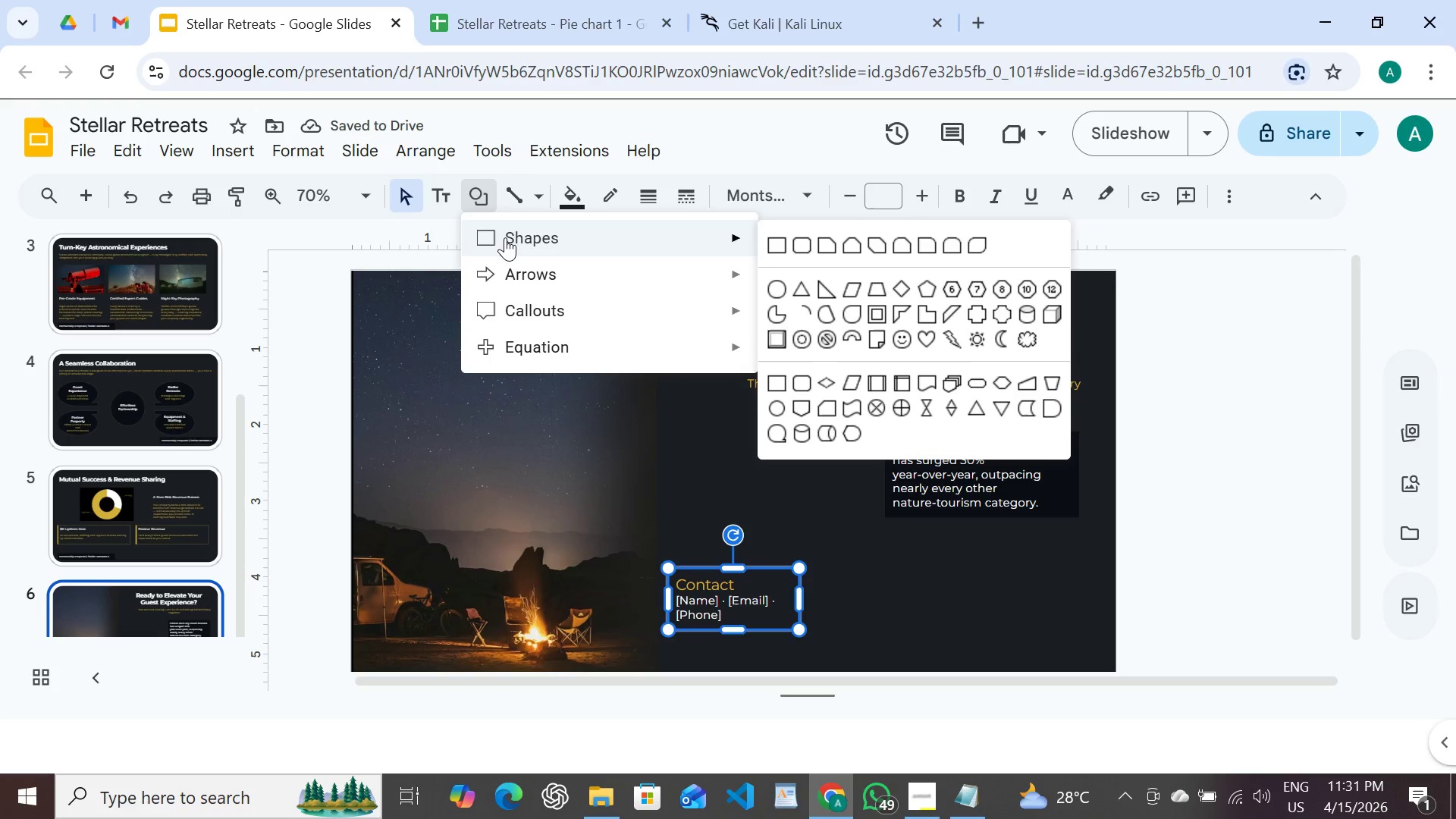 
left_click([505, 237])
 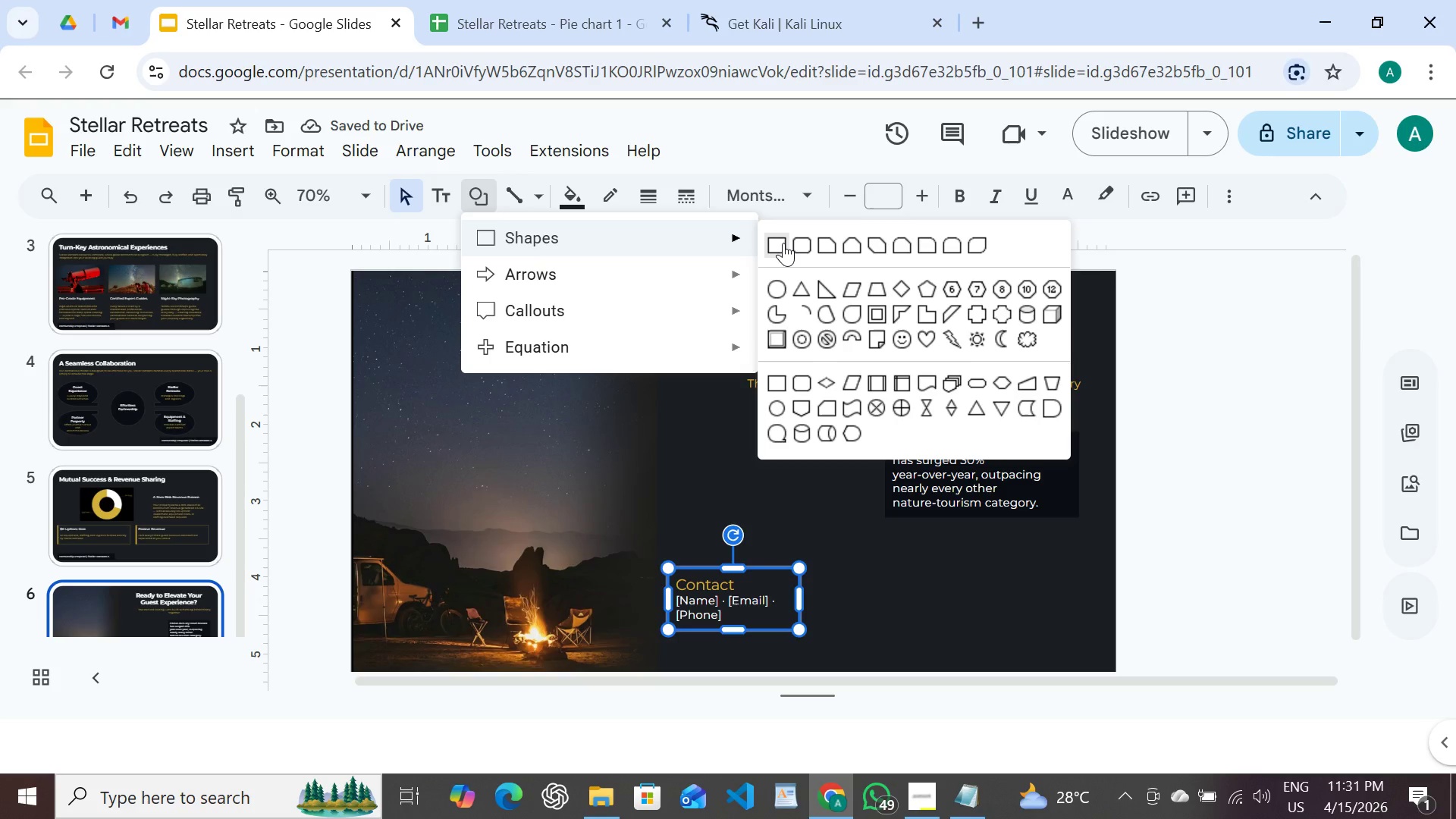 
left_click([783, 243])
 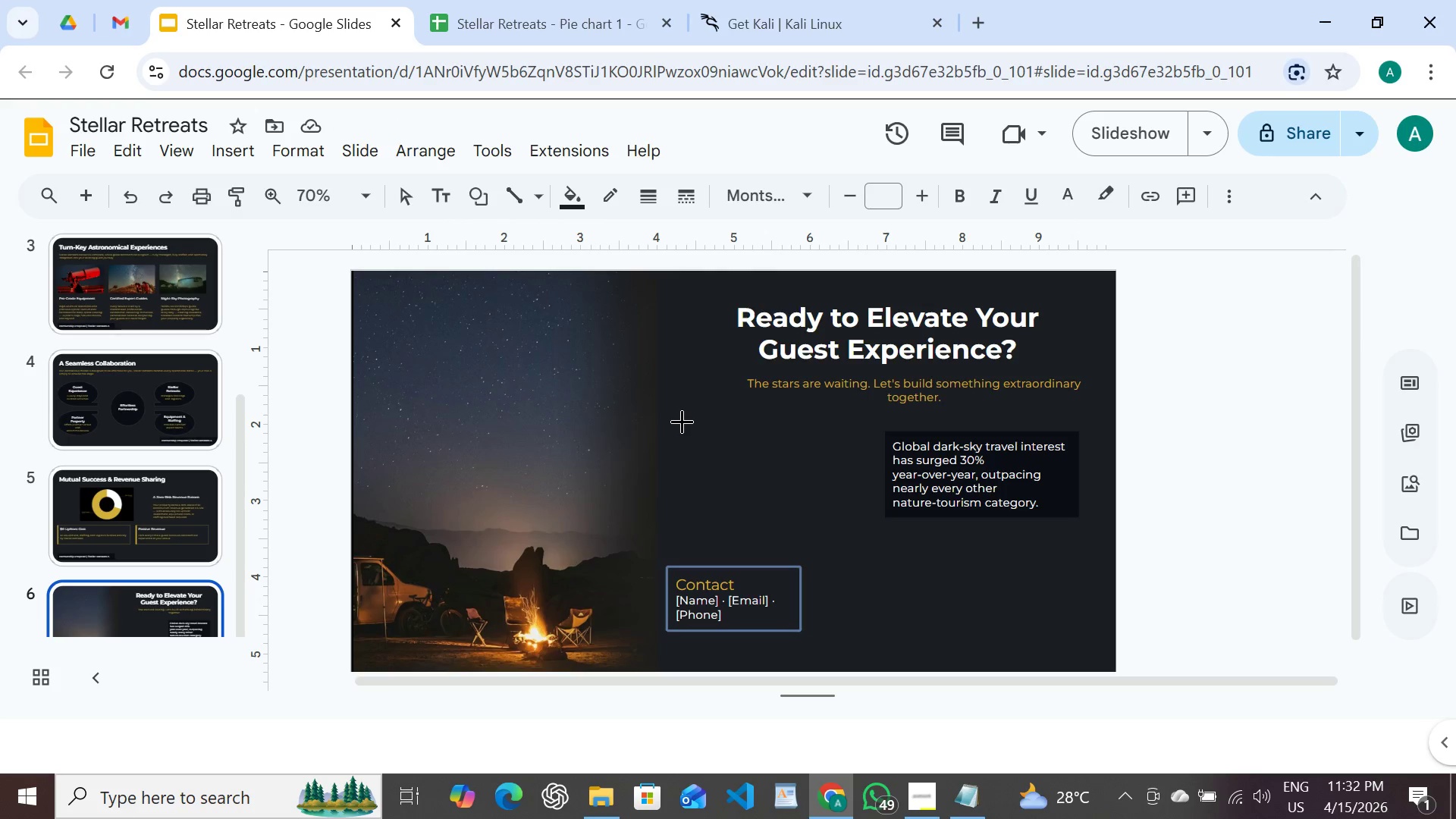 
left_click_drag(start_coordinate=[682, 421], to_coordinate=[874, 518])
 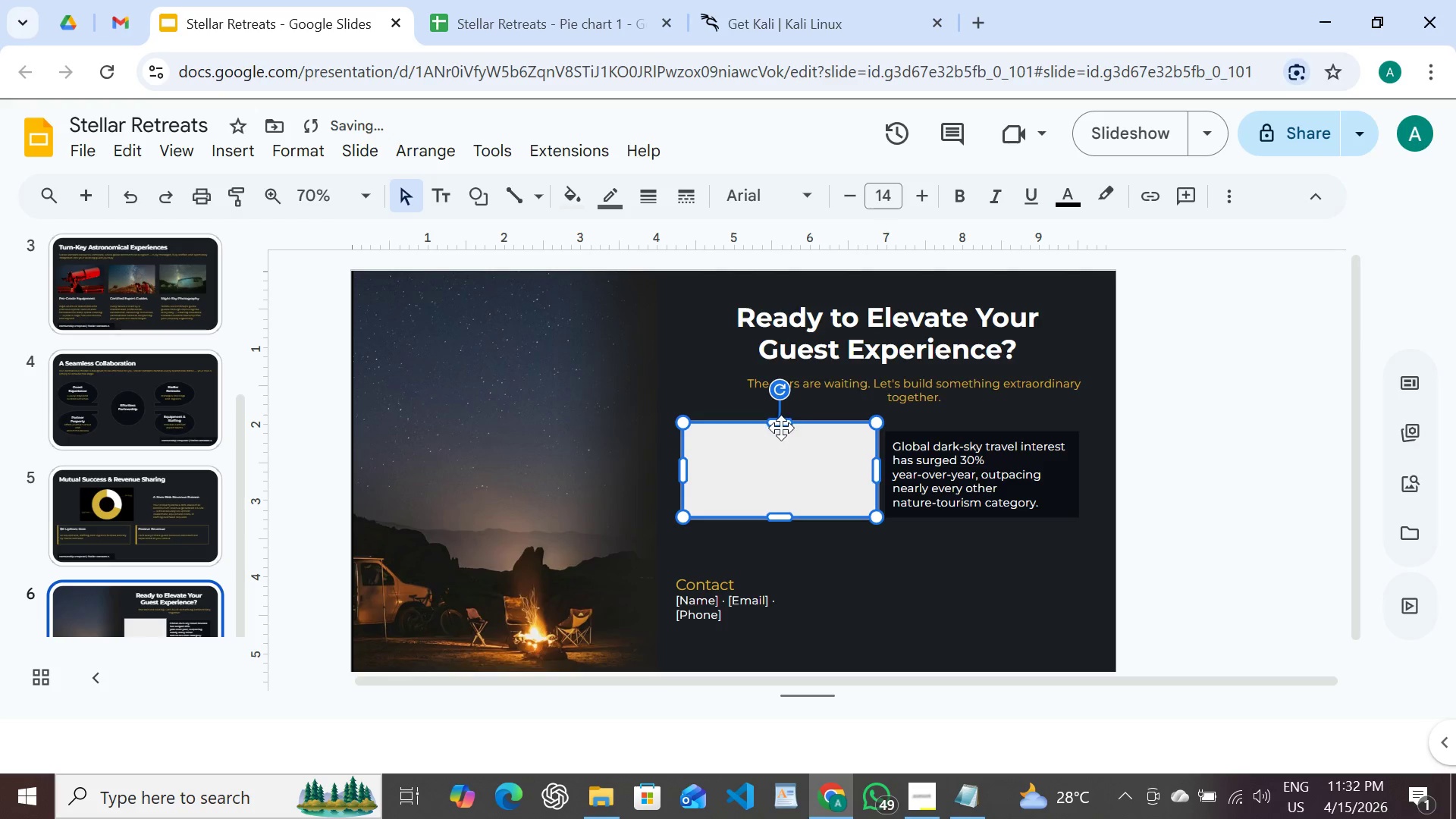 
left_click_drag(start_coordinate=[781, 422], to_coordinate=[781, 432])
 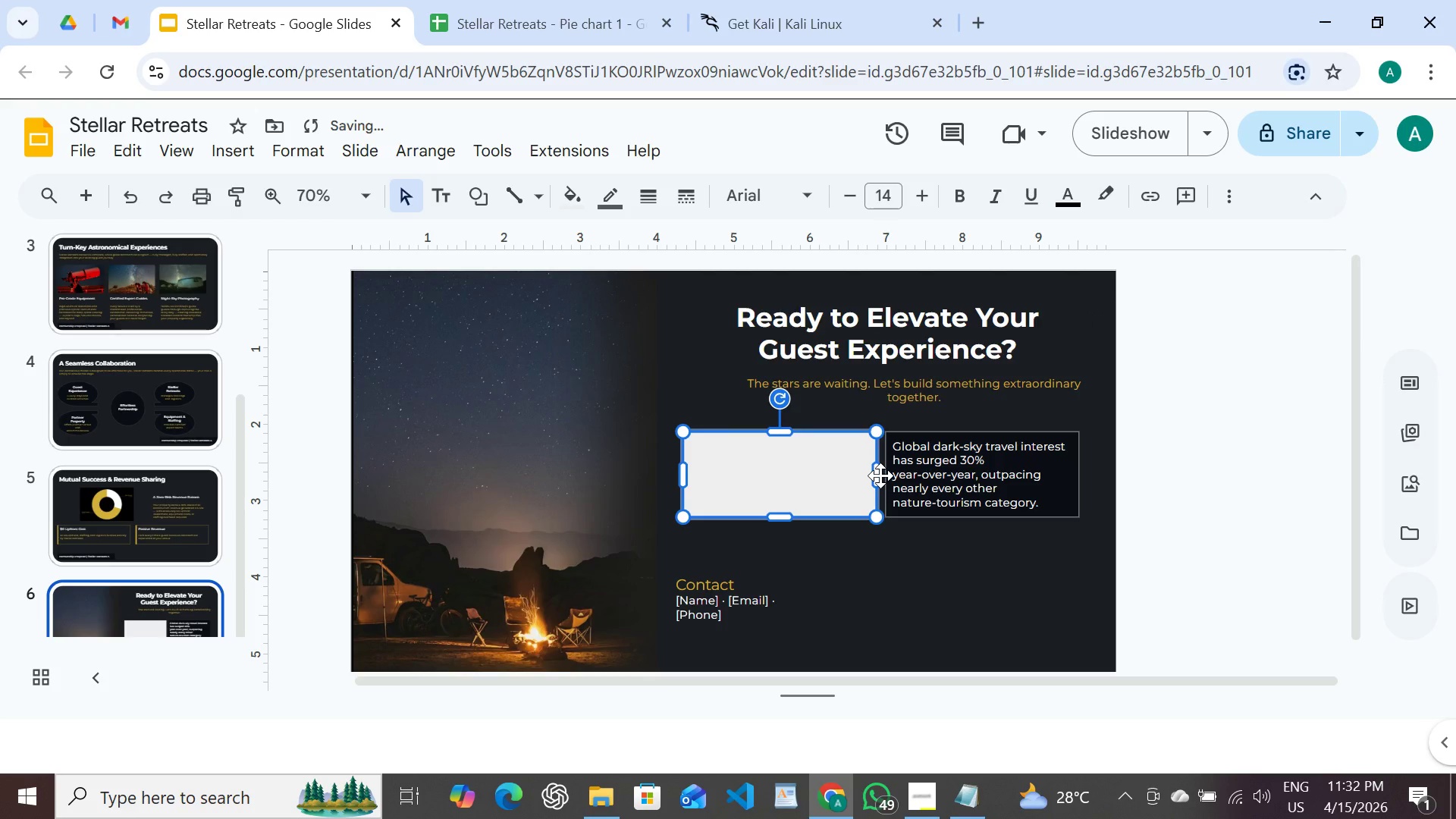 
left_click_drag(start_coordinate=[880, 475], to_coordinate=[857, 472])
 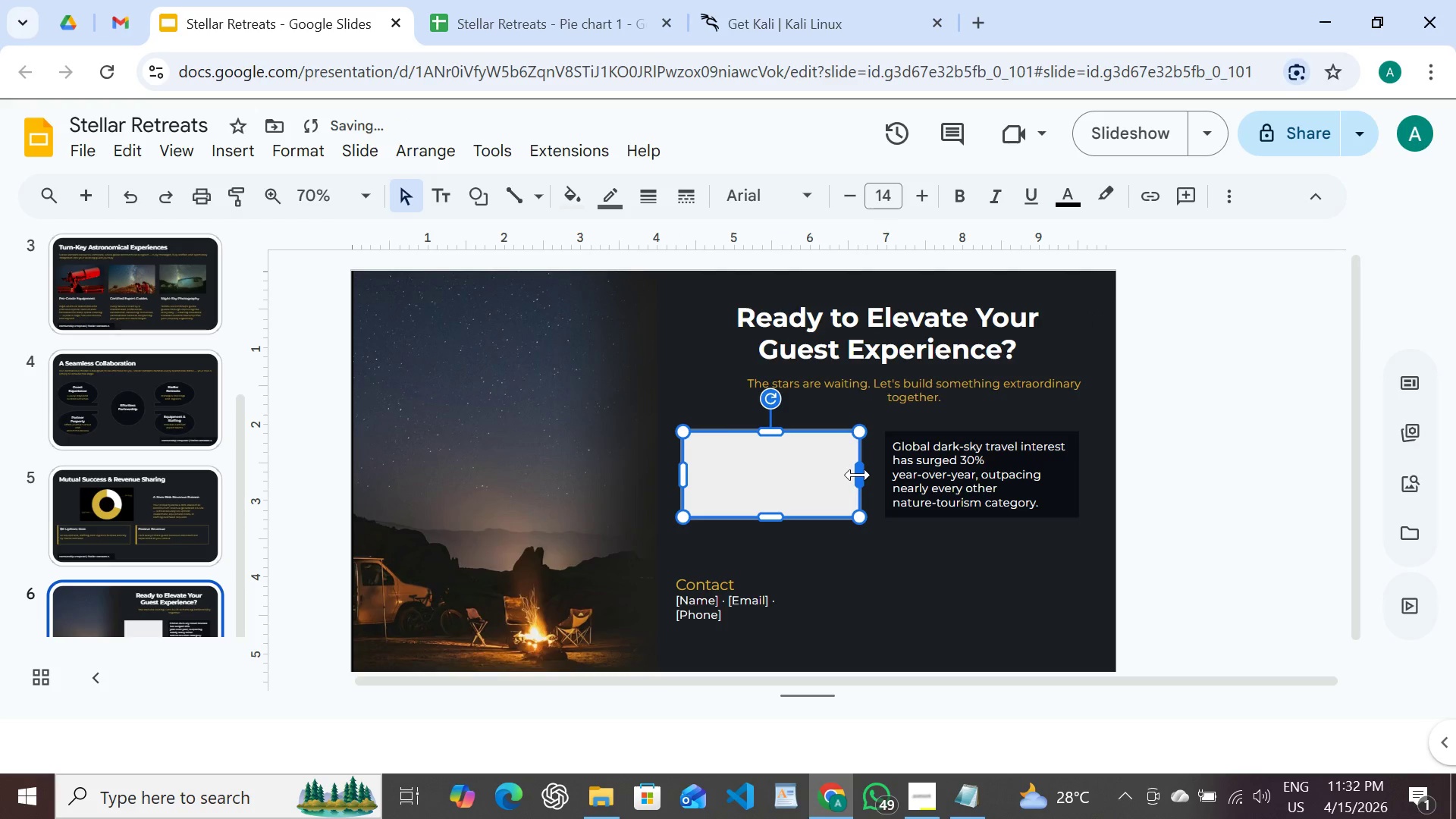 
left_click_drag(start_coordinate=[858, 475], to_coordinate=[871, 475])
 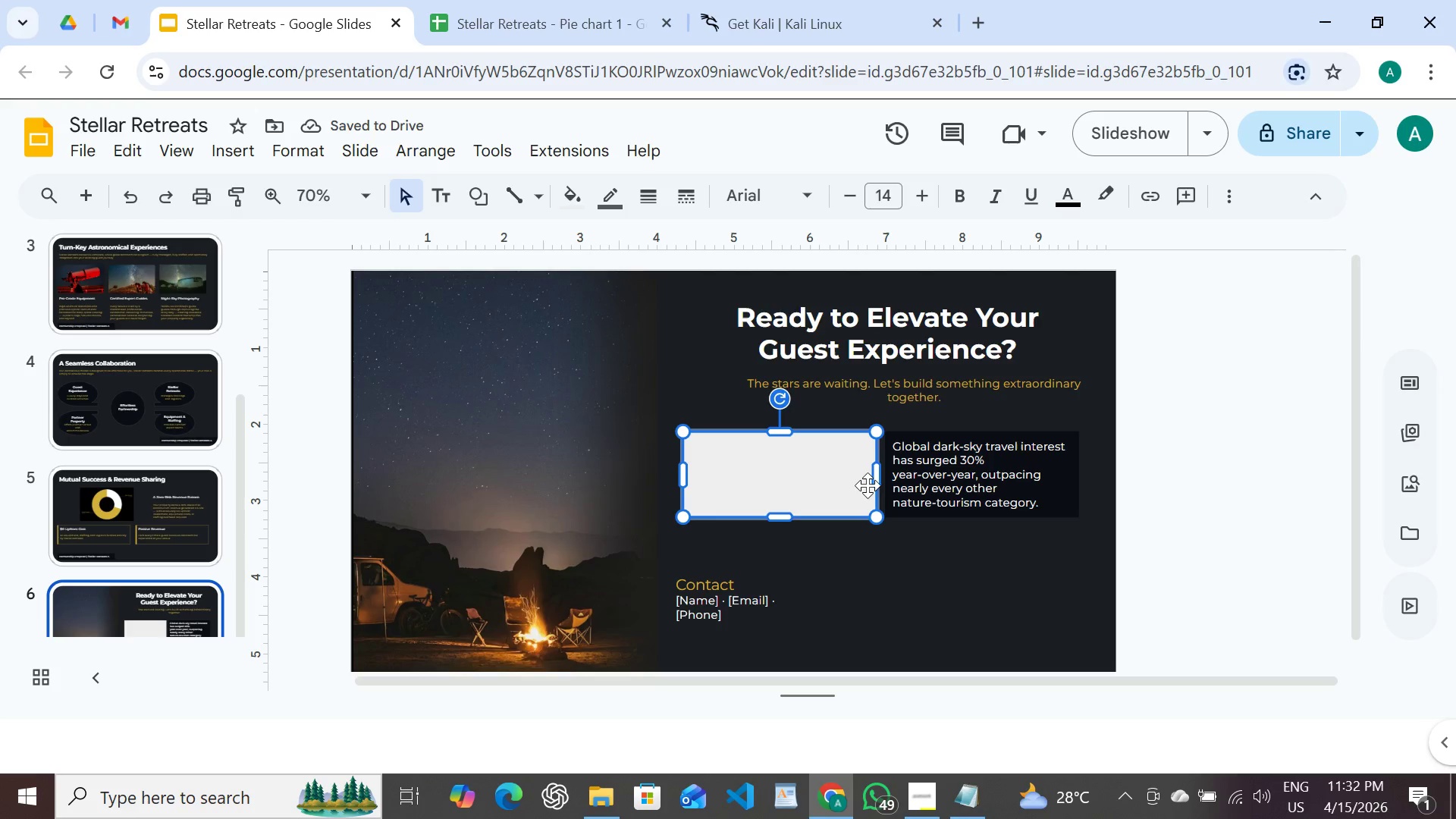 
left_click_drag(start_coordinate=[877, 477], to_coordinate=[868, 482])
 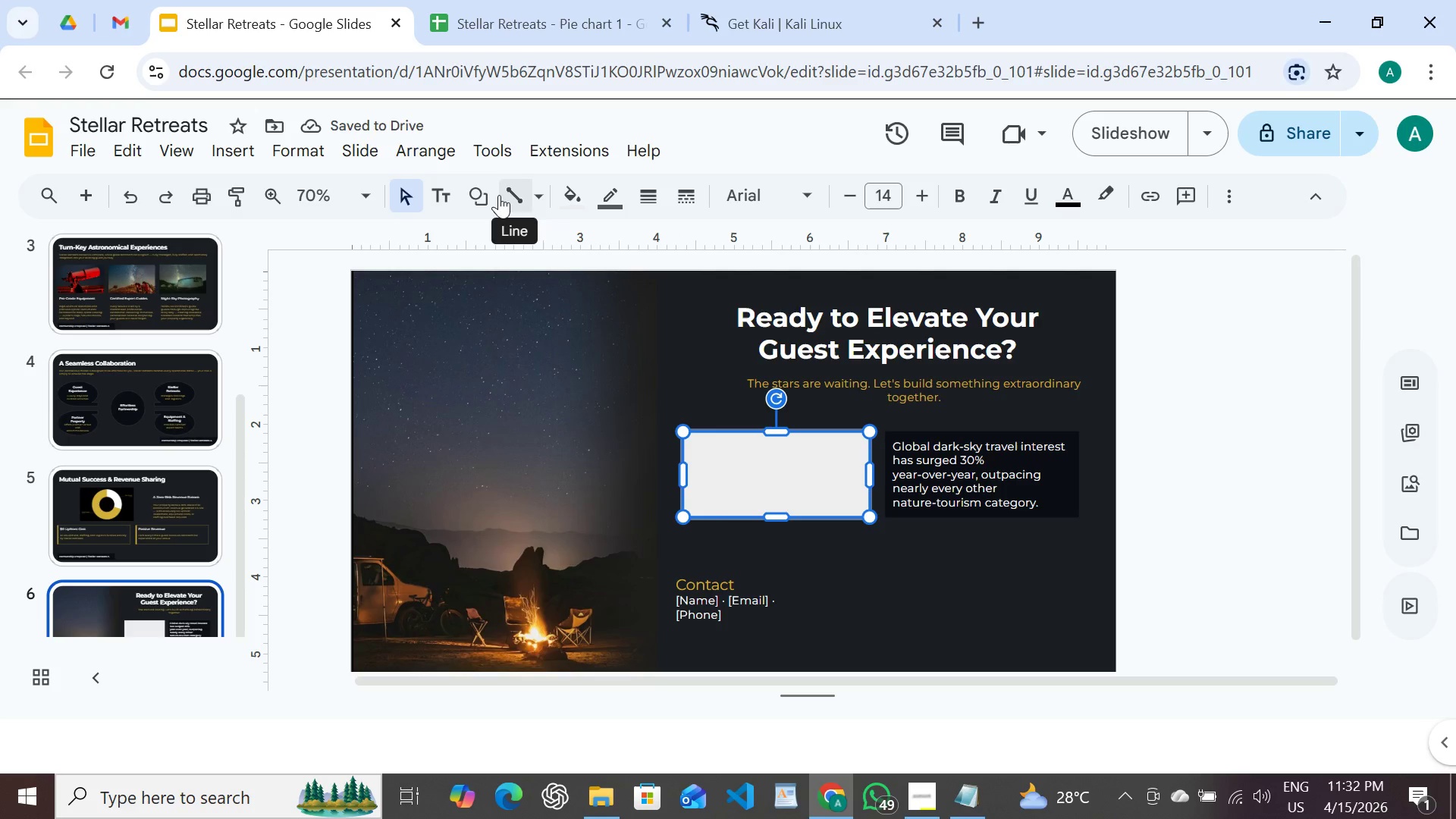 
left_click([487, 184])
 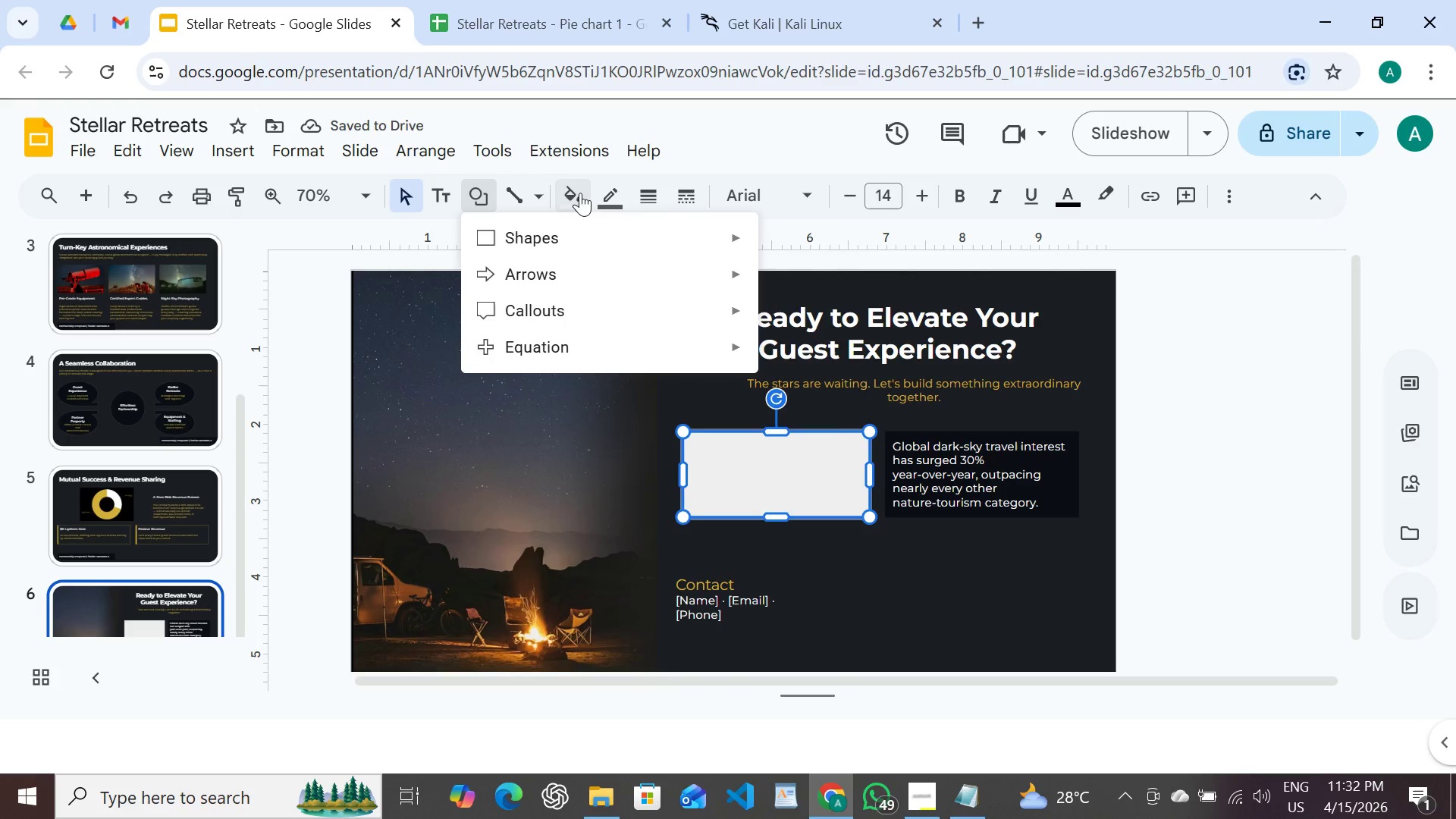 
left_click([580, 193])
 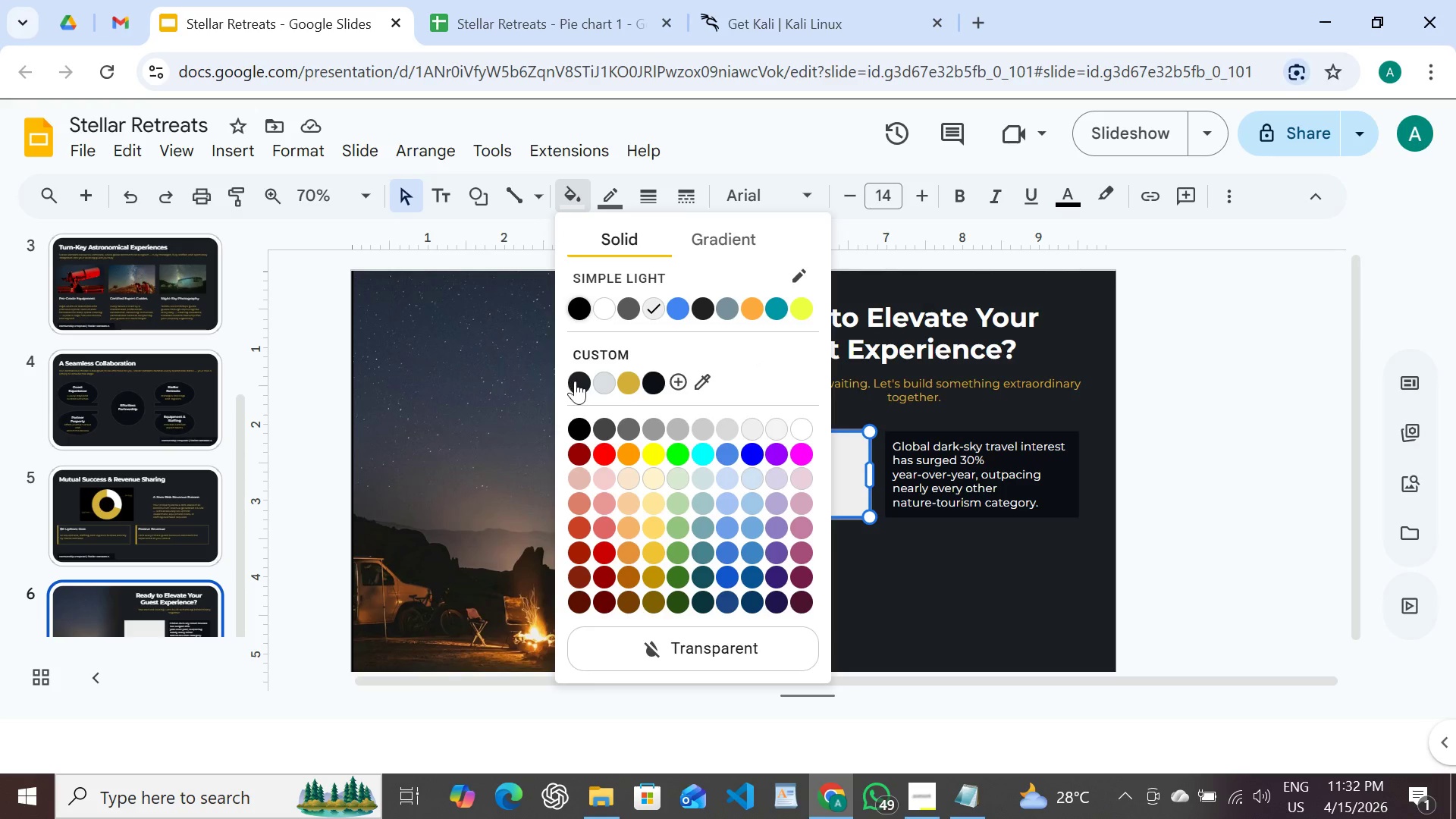 
left_click([575, 381])
 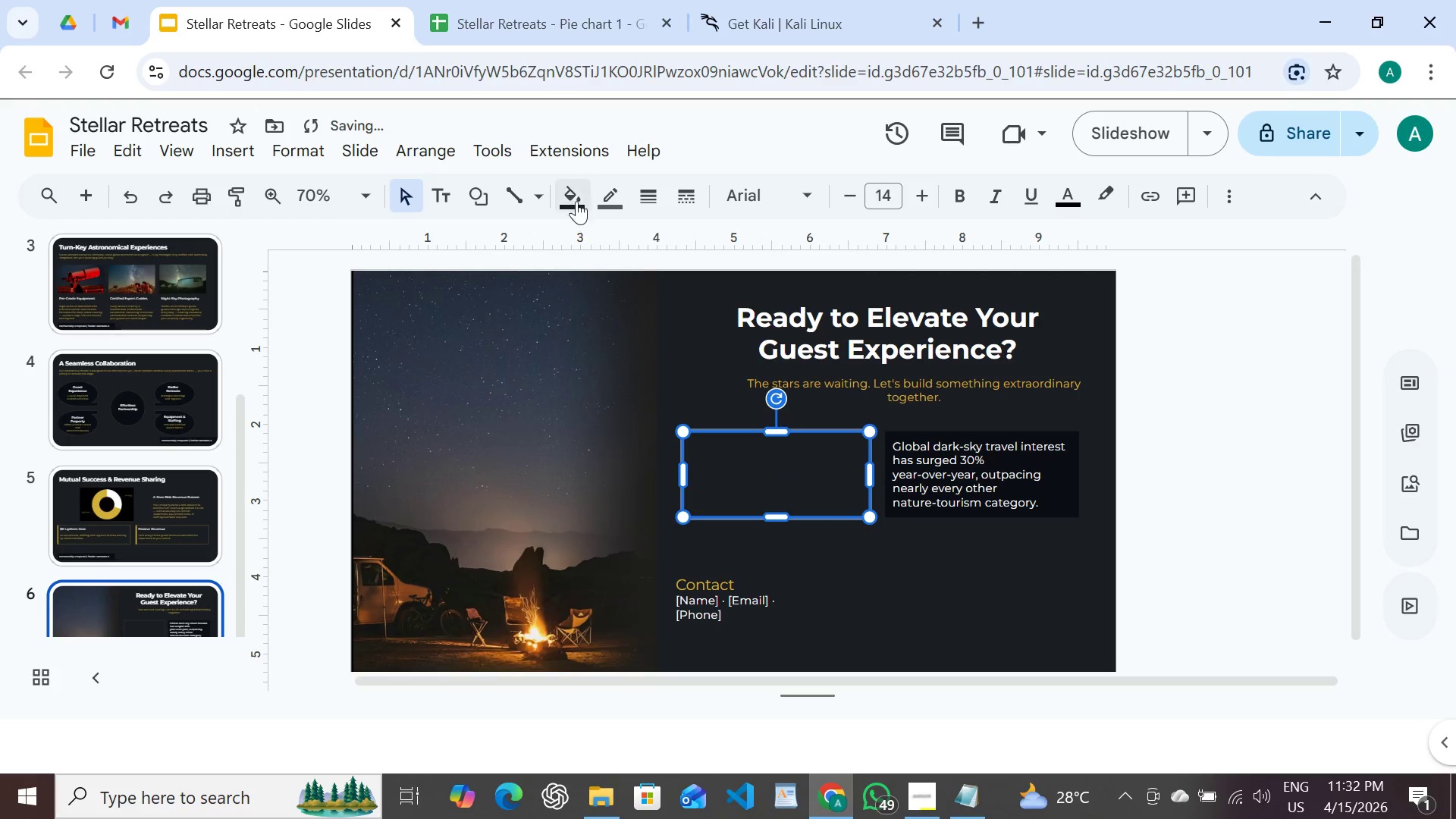 
left_click([573, 191])
 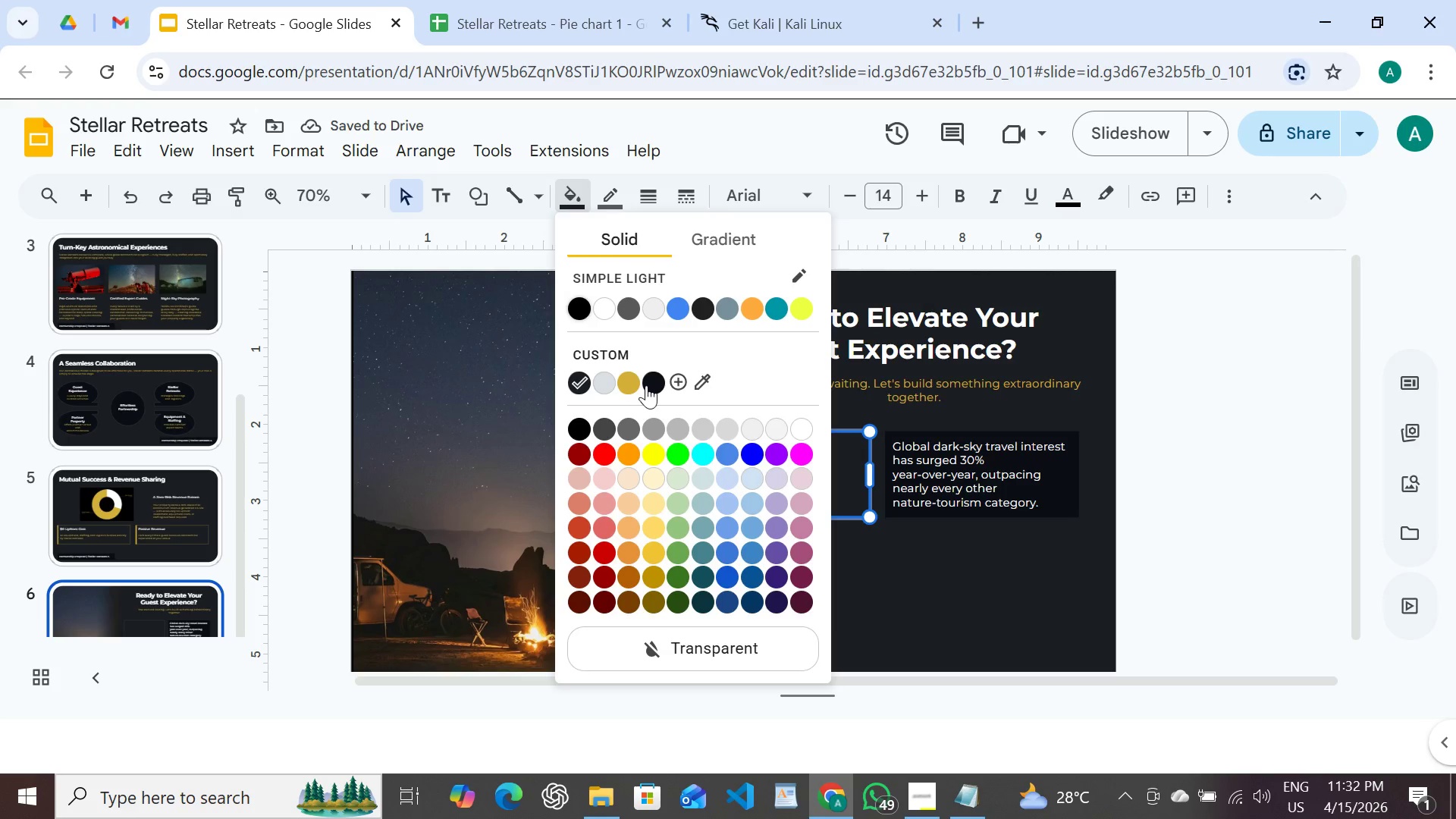 
left_click([646, 385])
 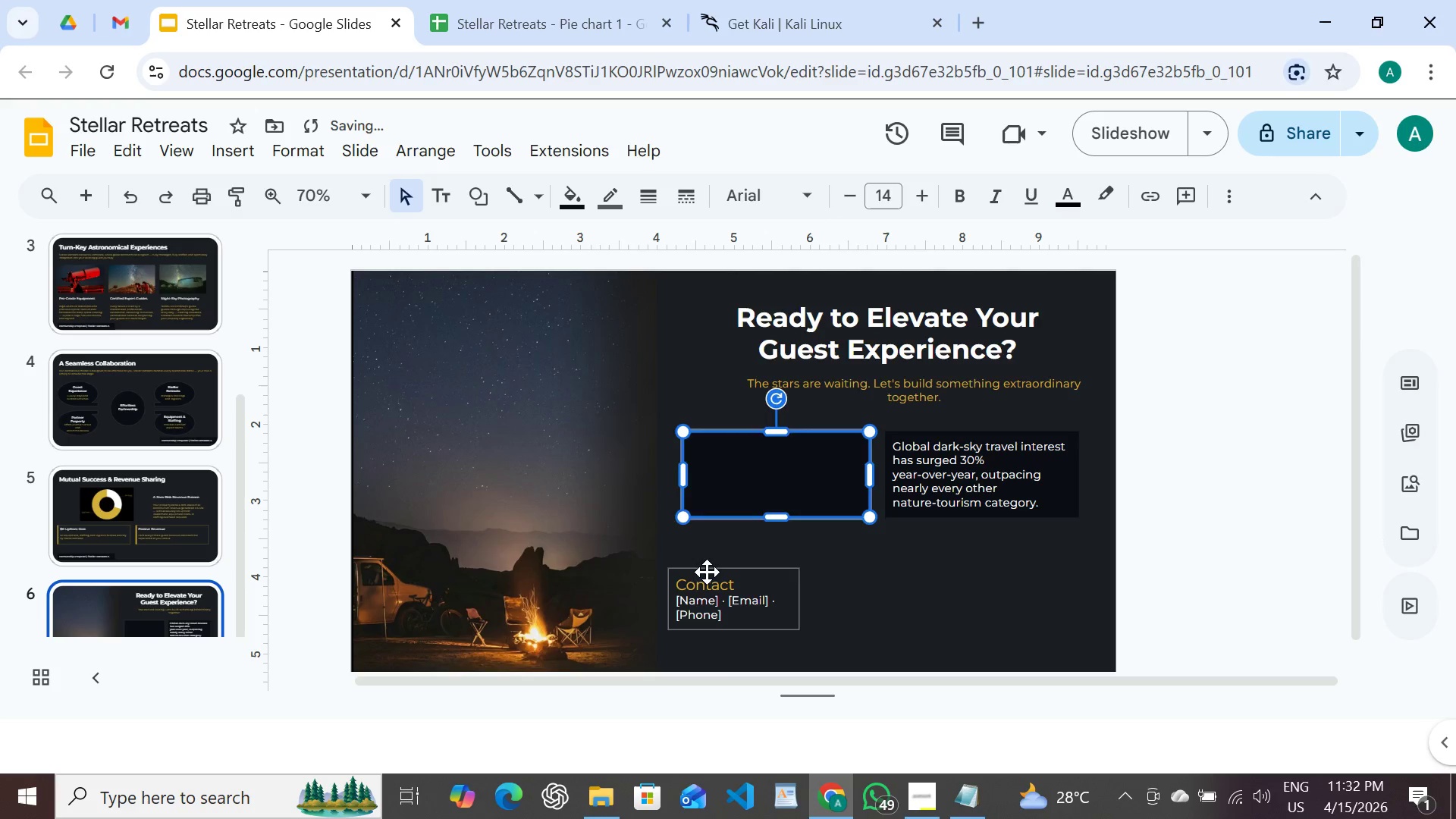 
left_click([707, 572])
 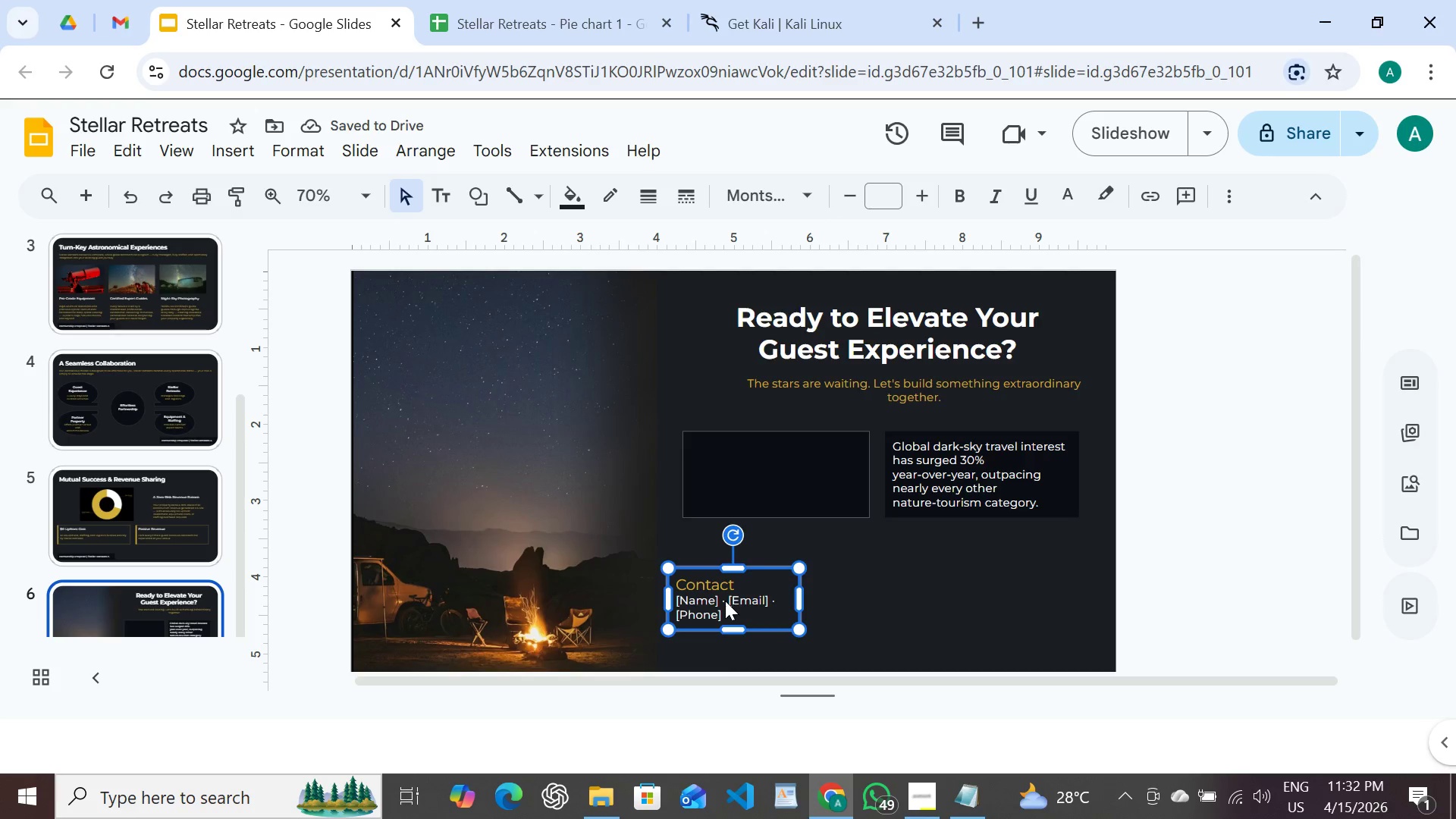 
left_click_drag(start_coordinate=[725, 601], to_coordinate=[779, 568])
 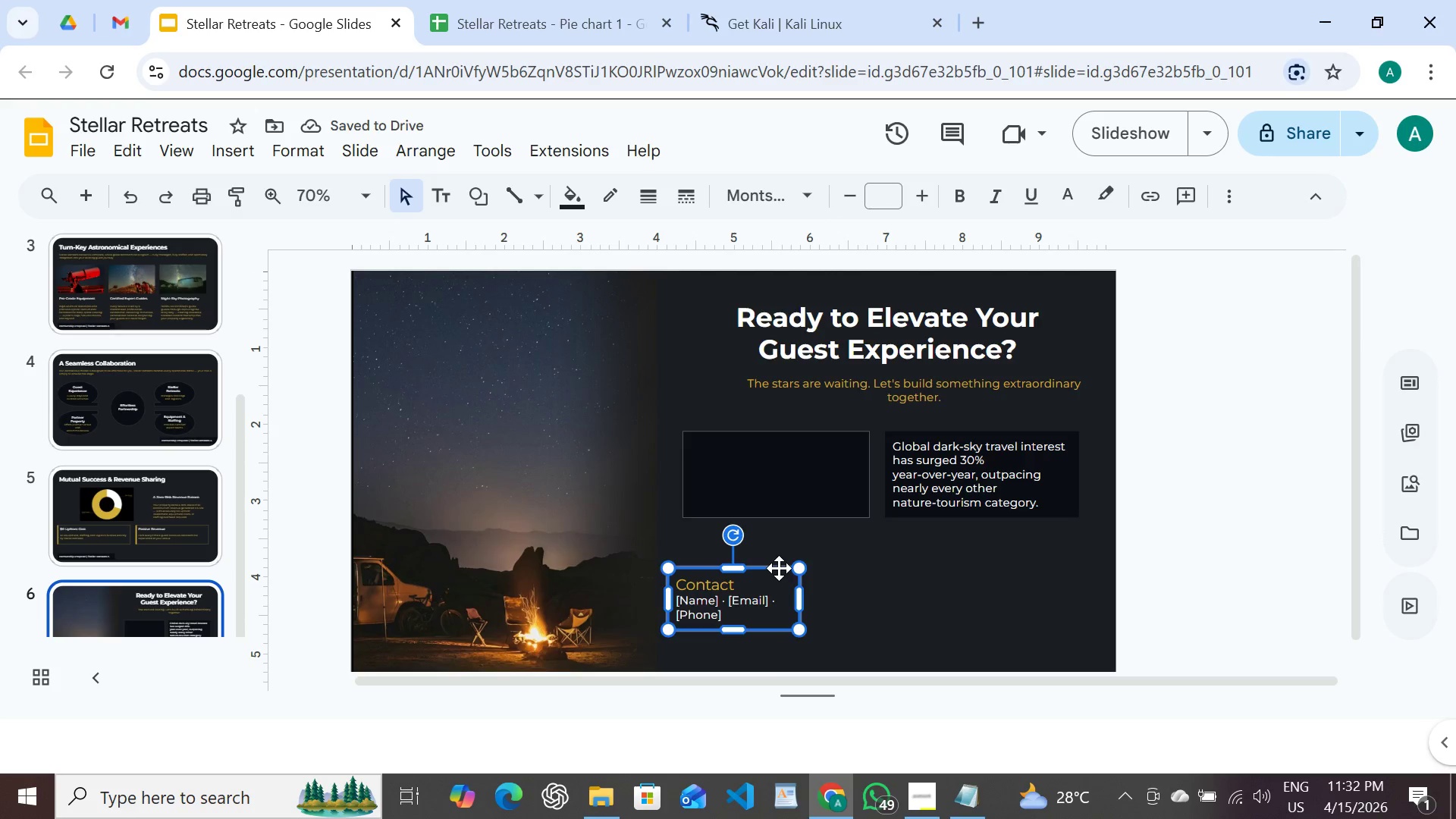 
left_click([779, 568])
 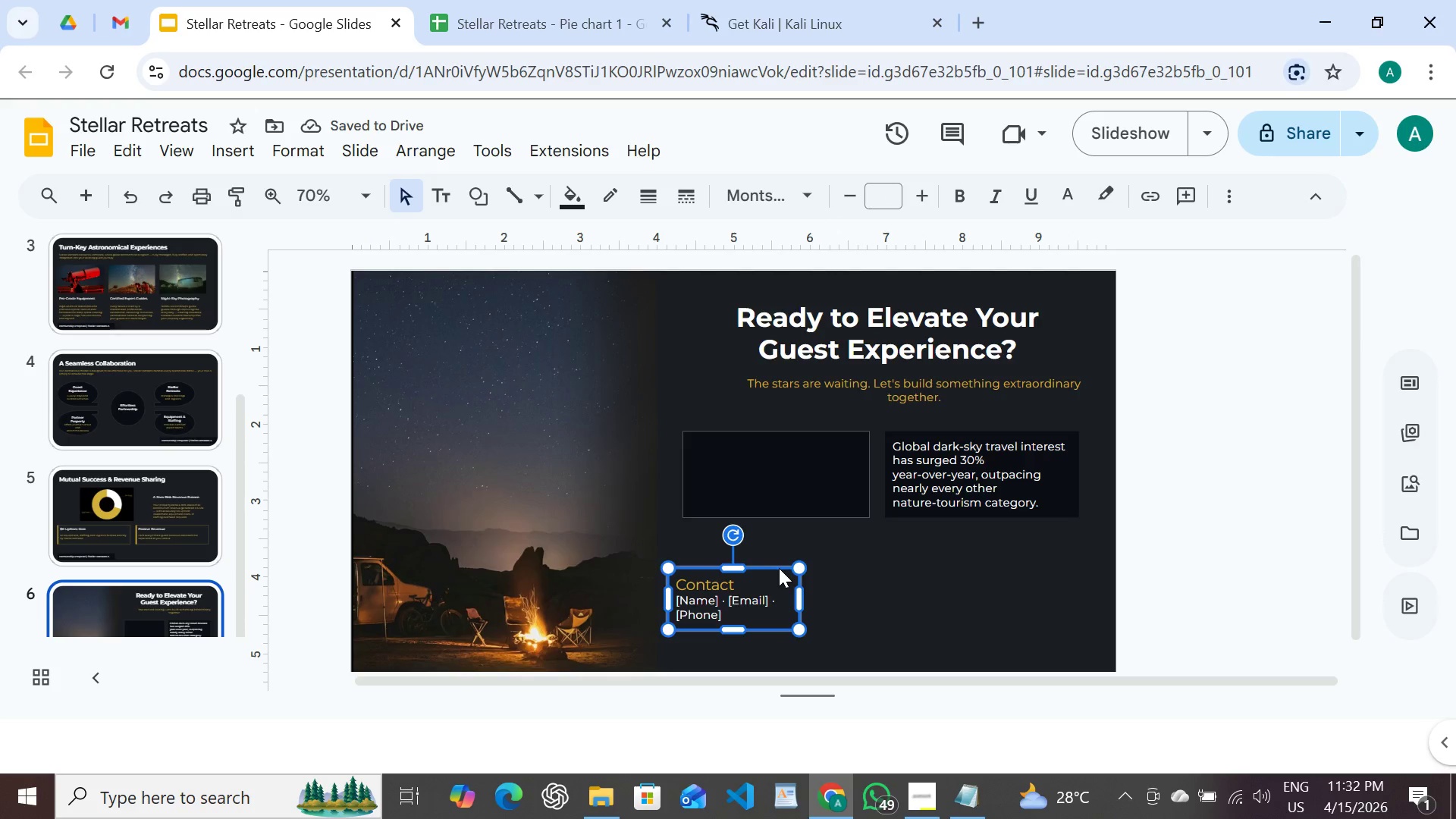 
left_click_drag(start_coordinate=[779, 568], to_coordinate=[815, 443])
 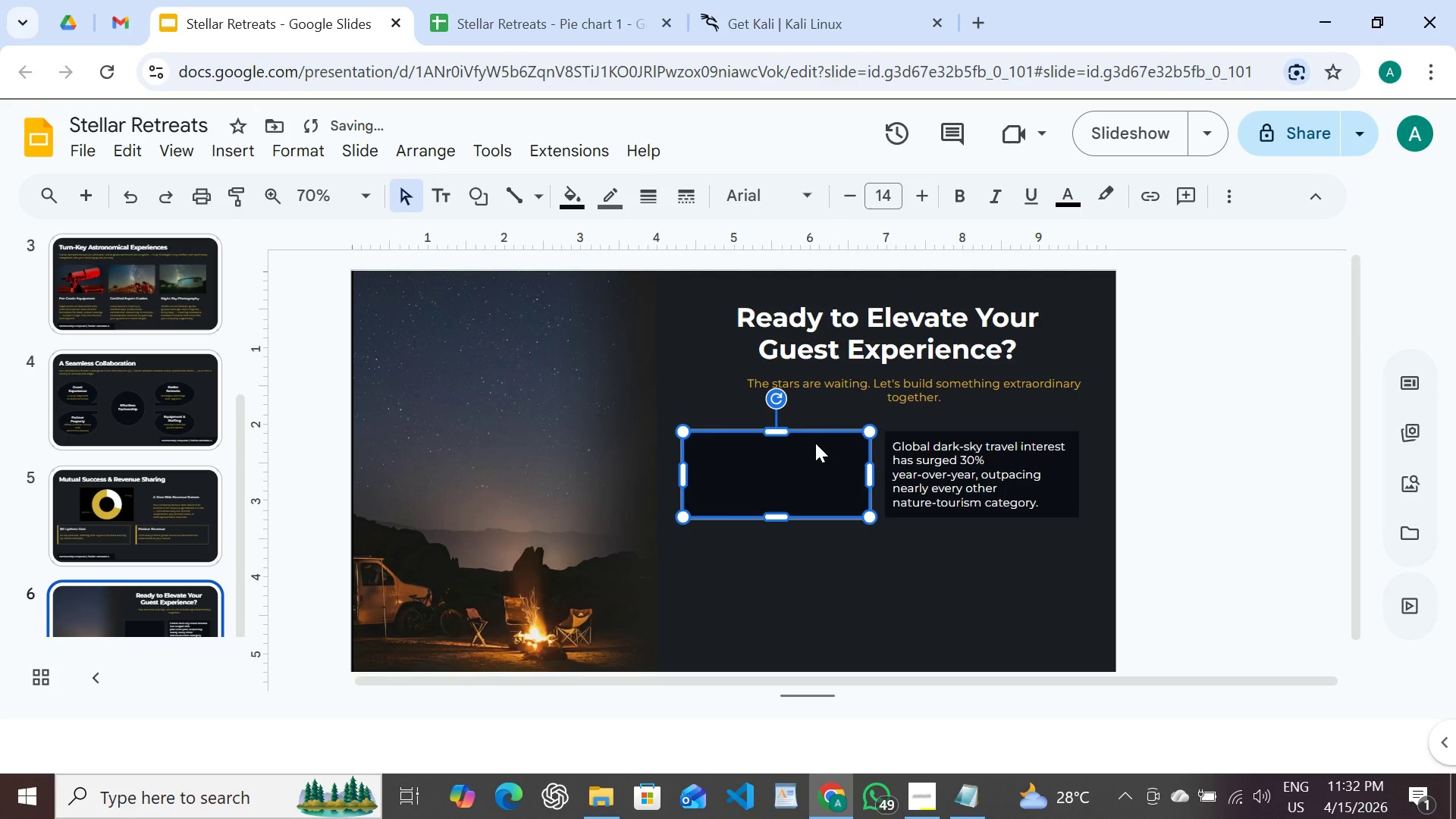 
left_click_drag(start_coordinate=[815, 443], to_coordinate=[815, 587])
 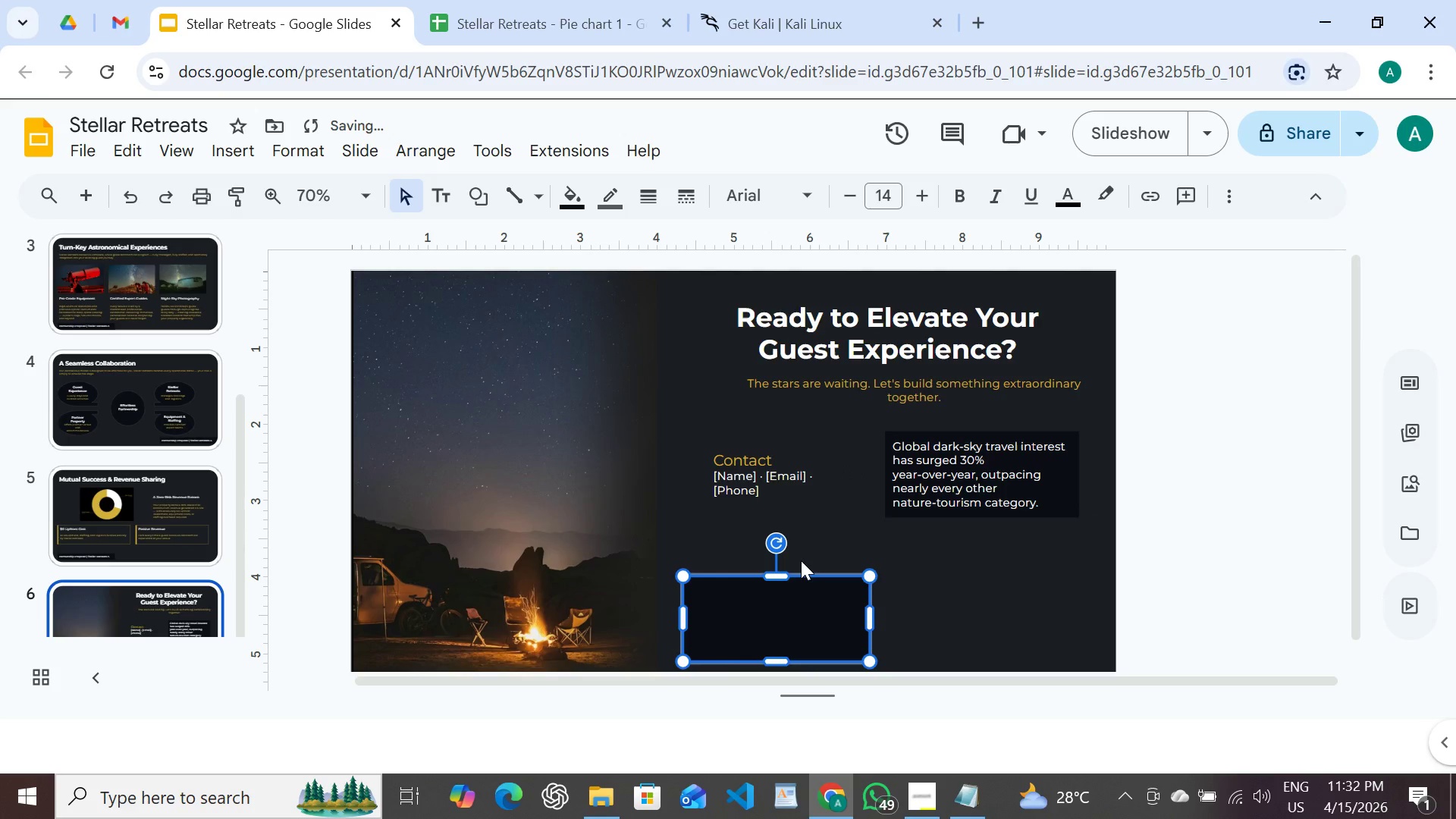 
key(Control+Z)
 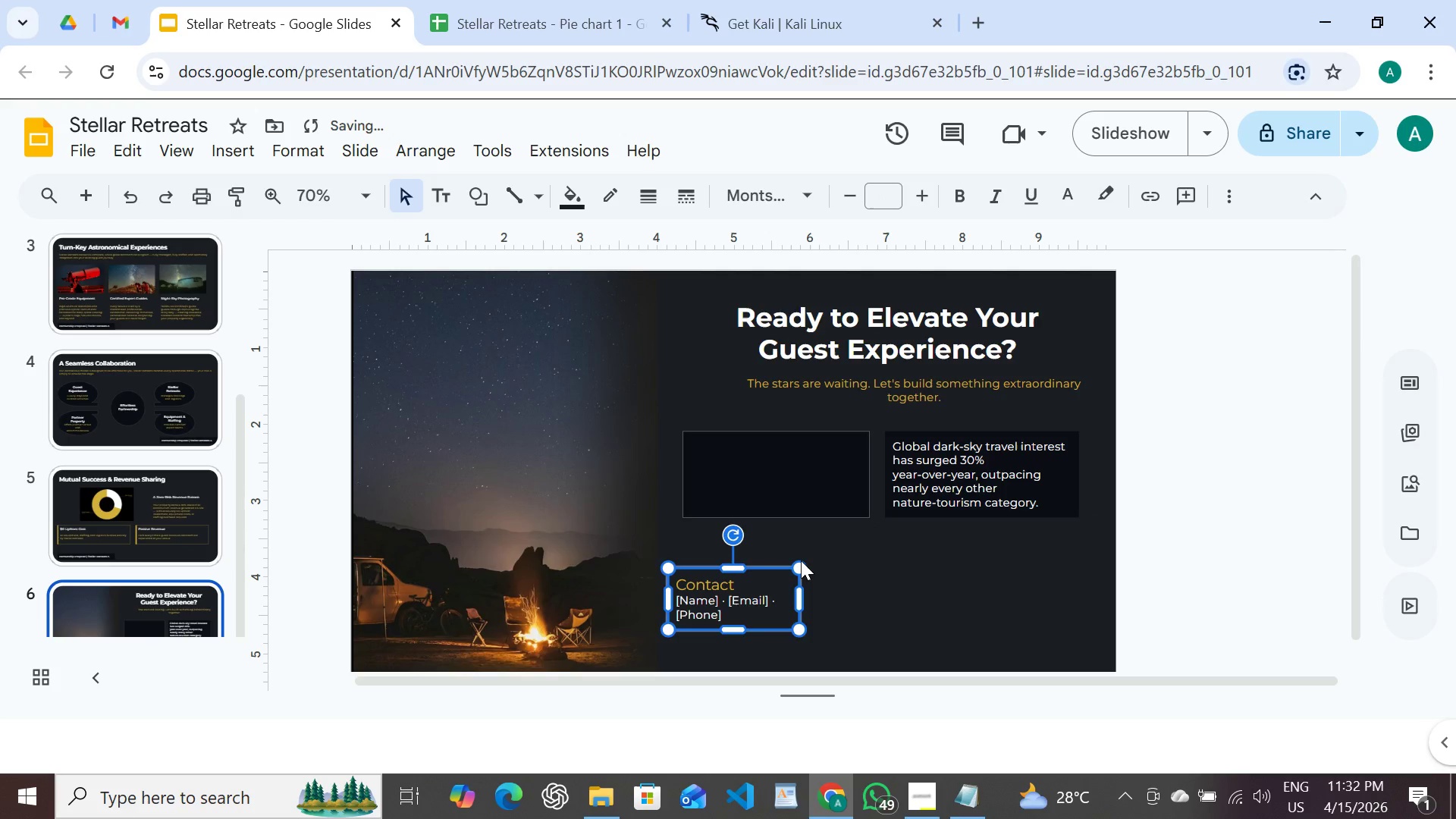 
key(Control+Z)
 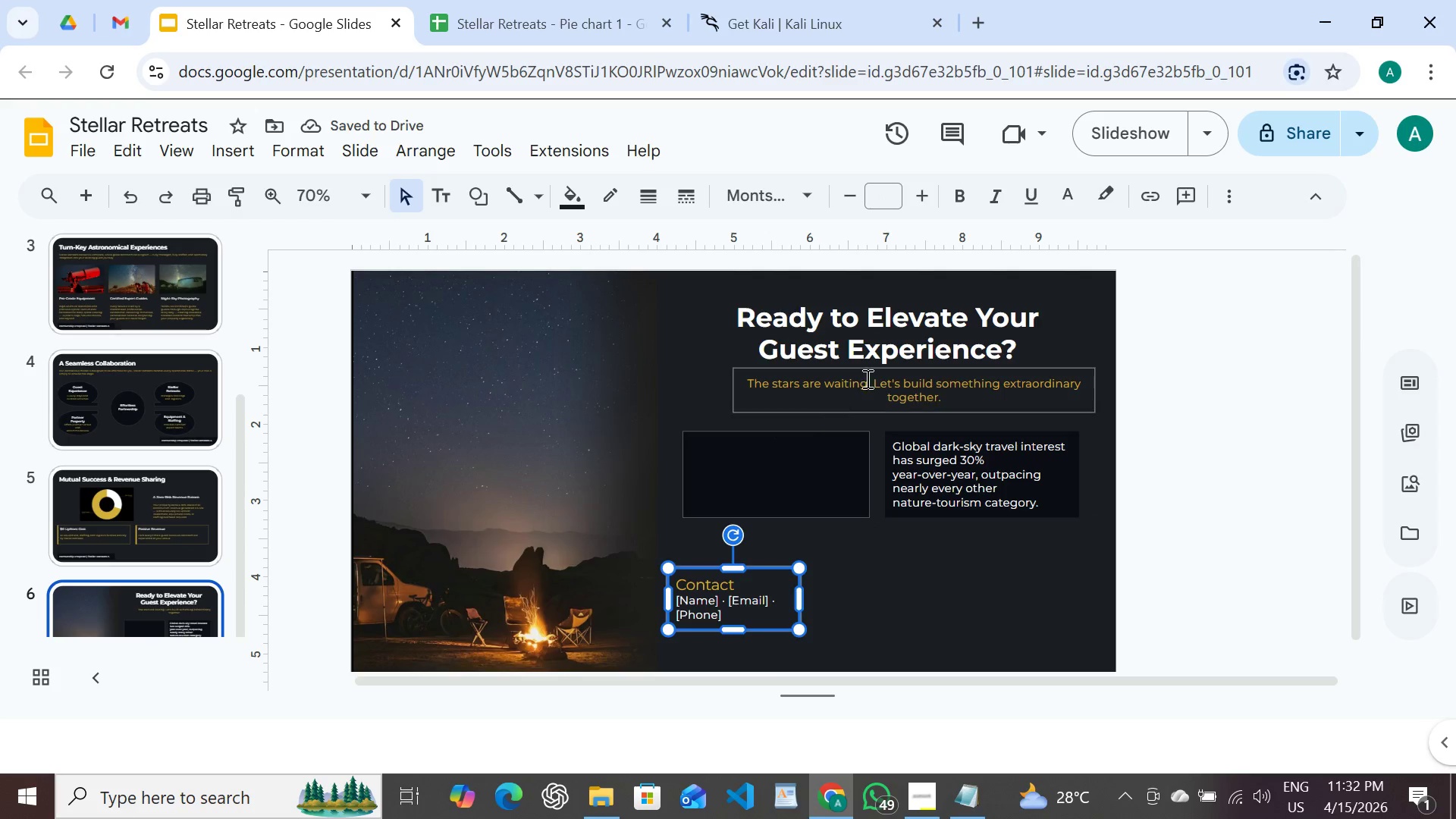 
left_click([884, 372])
 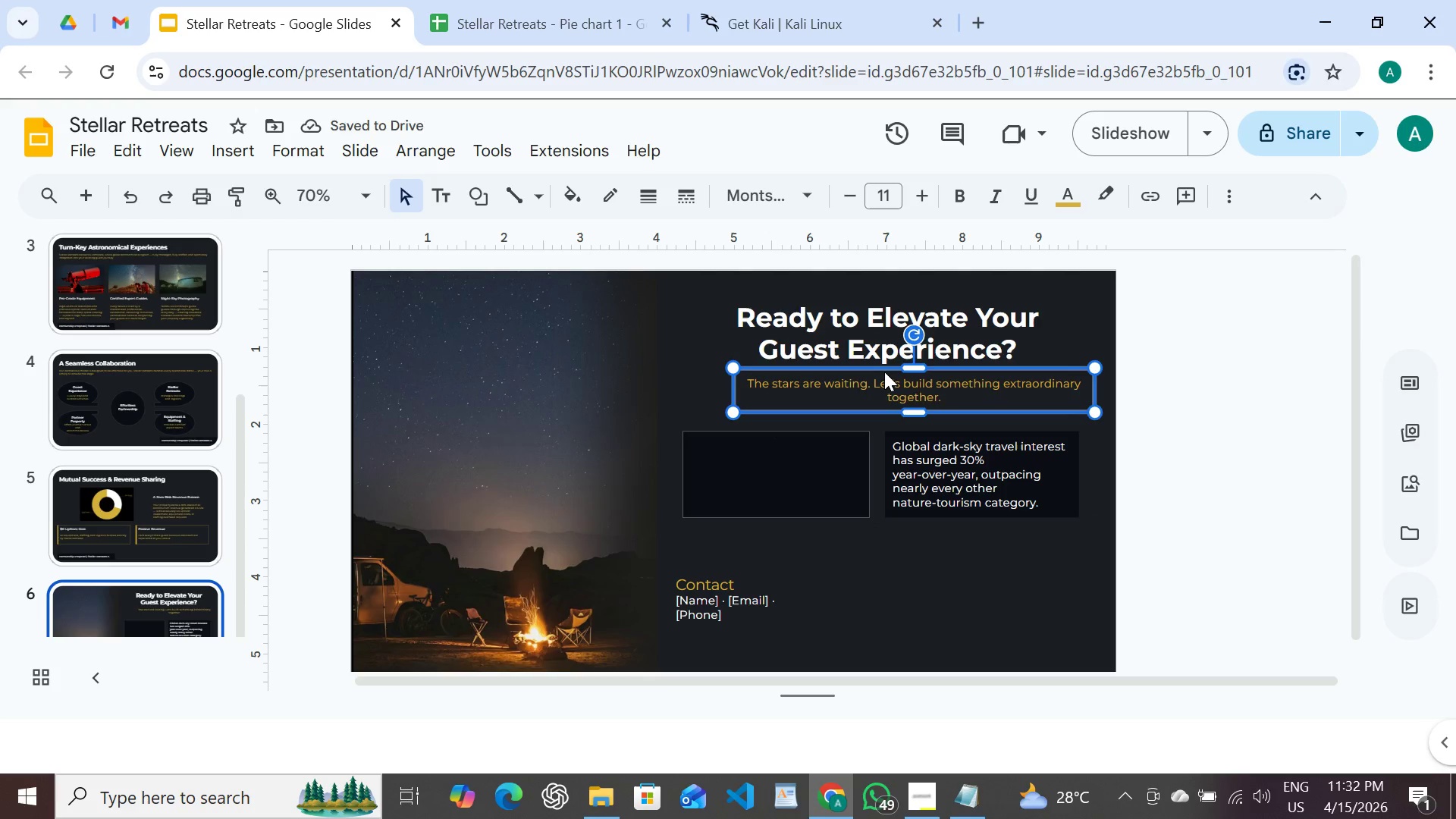 
key(Control+D)
 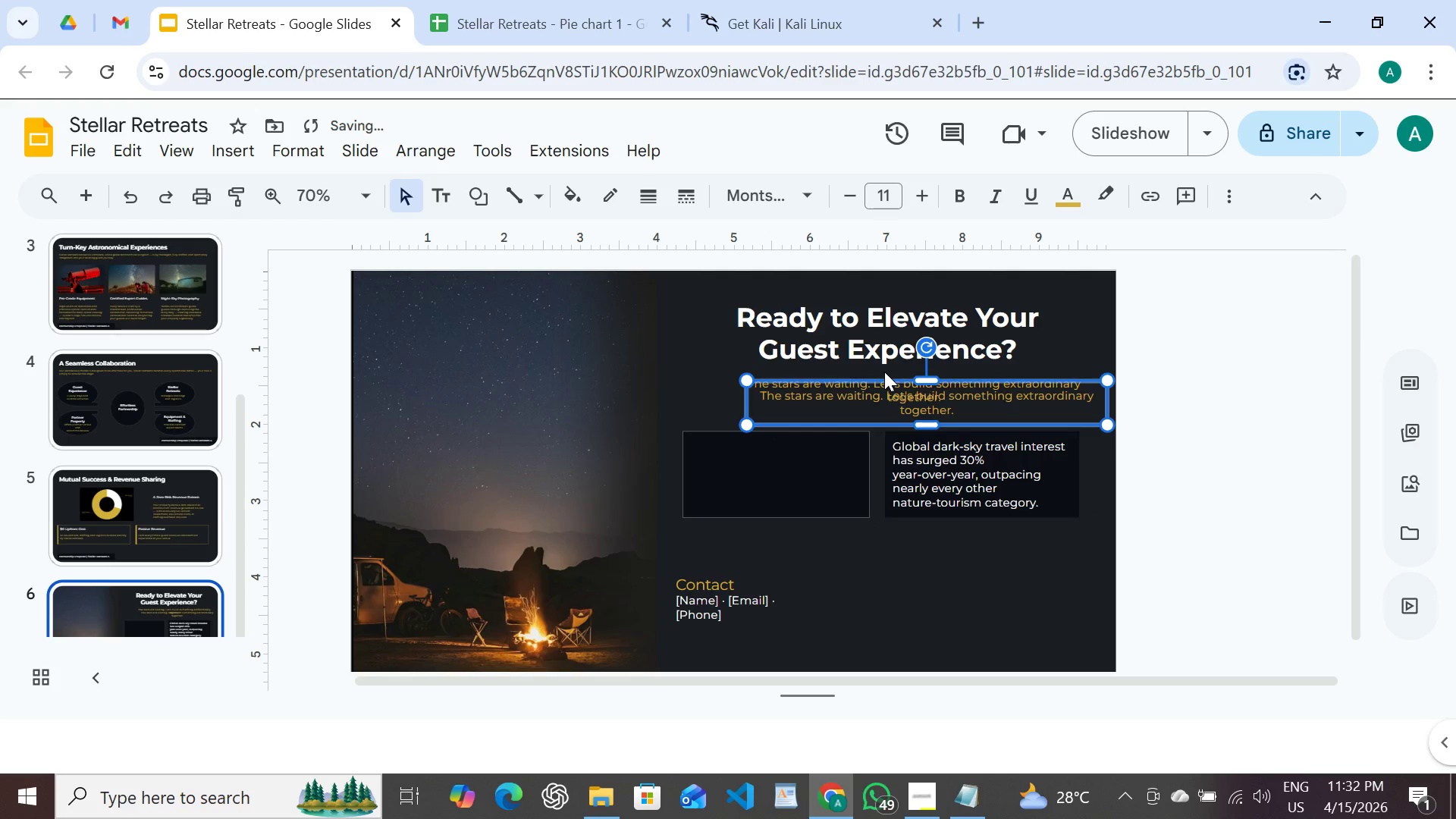 
key(Shift+ArrowDown)
 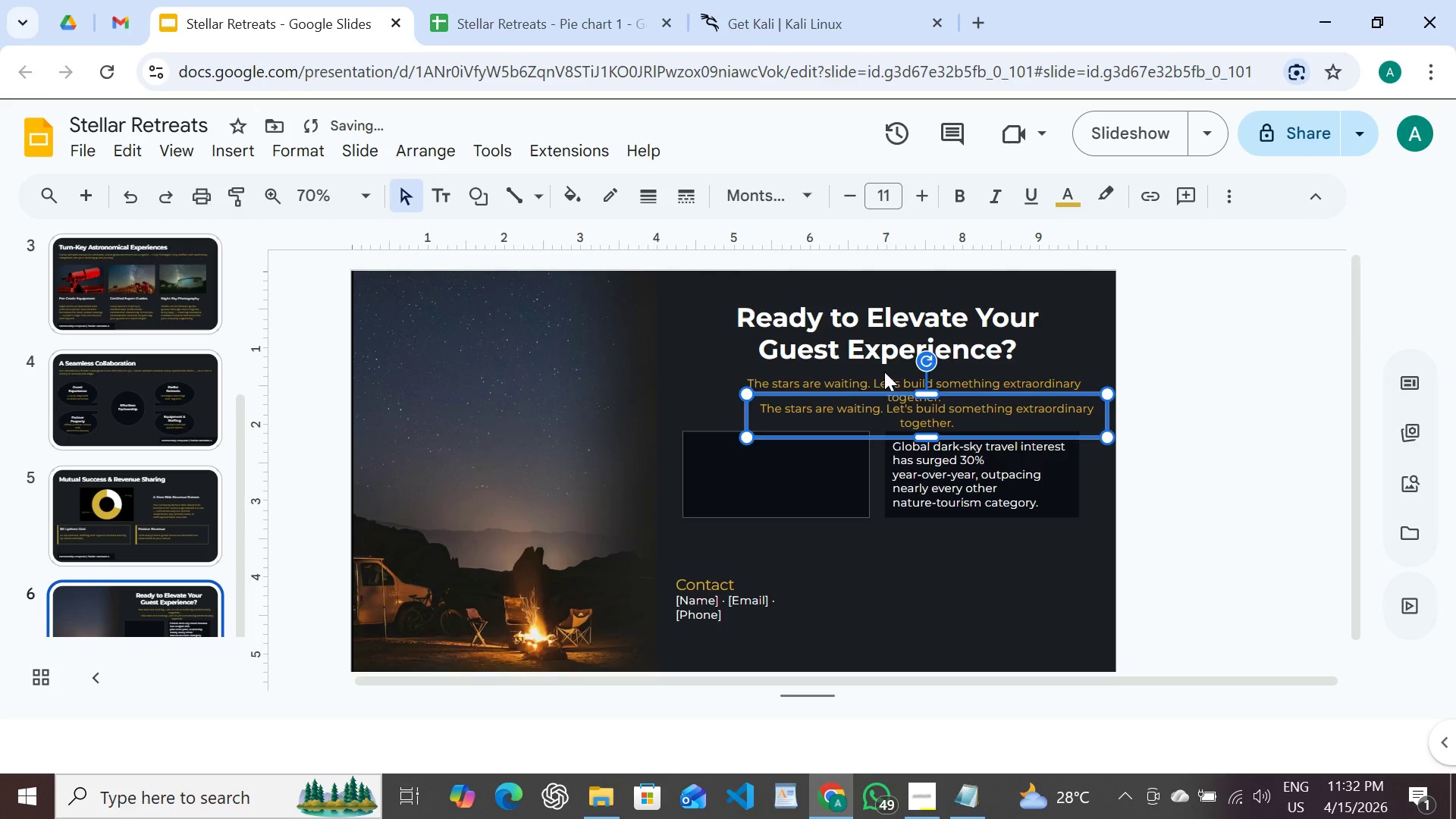 
key(Shift+ArrowDown)
 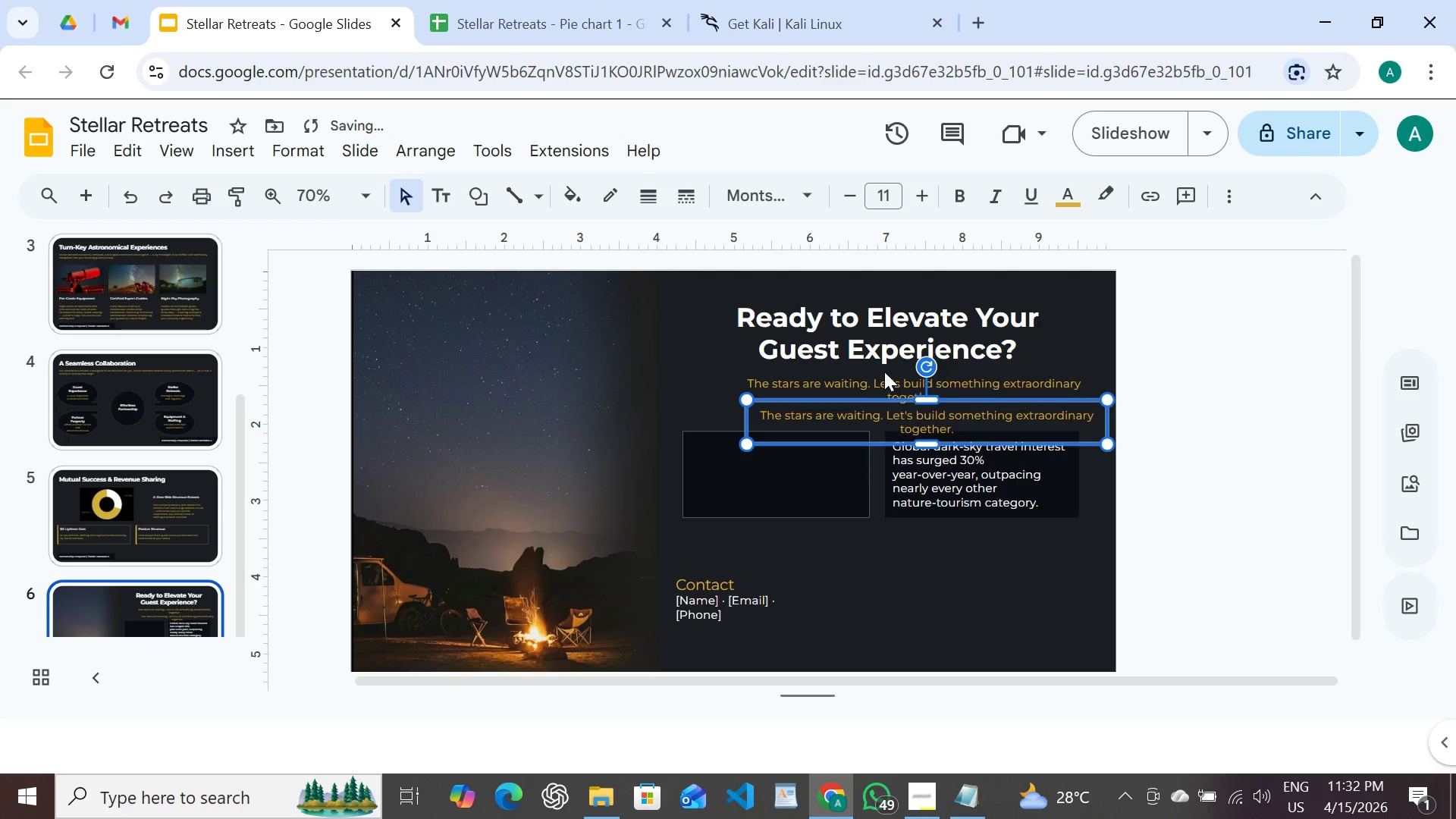 
hold_key(key=ArrowDown, duration=0.89)
 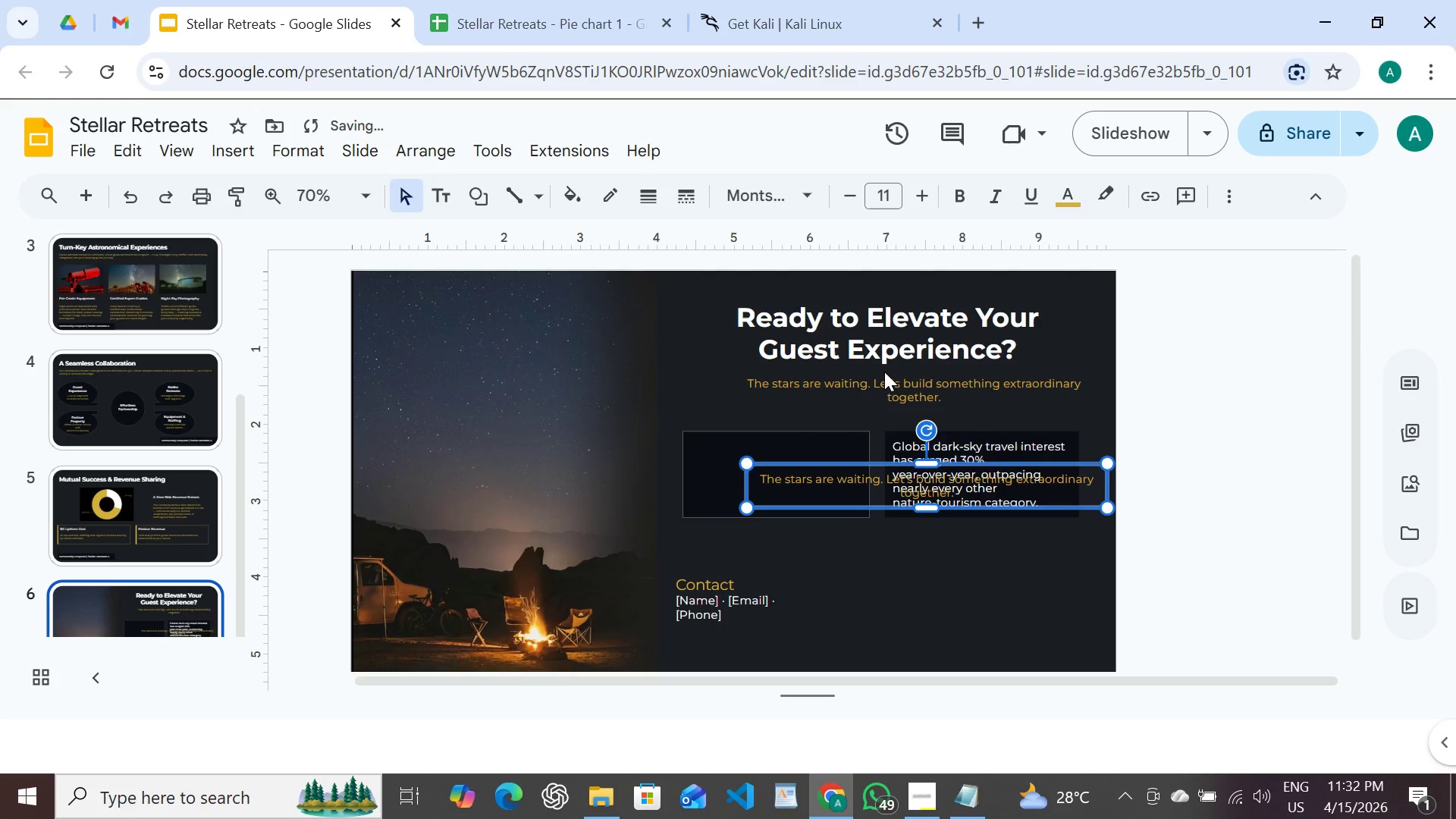 
hold_key(key=ArrowLeft, duration=0.78)
 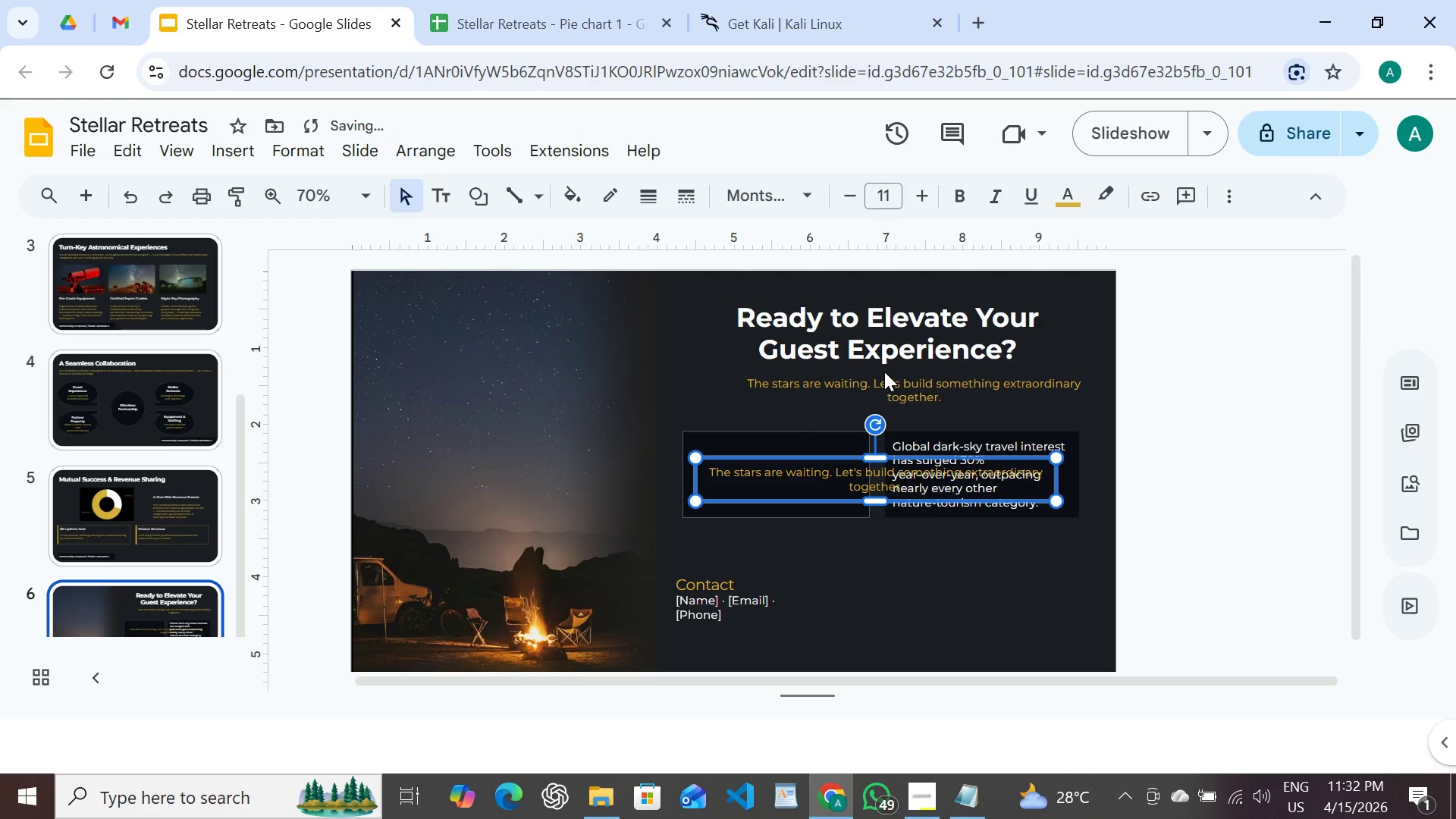 
key(Shift+ArrowUp)
 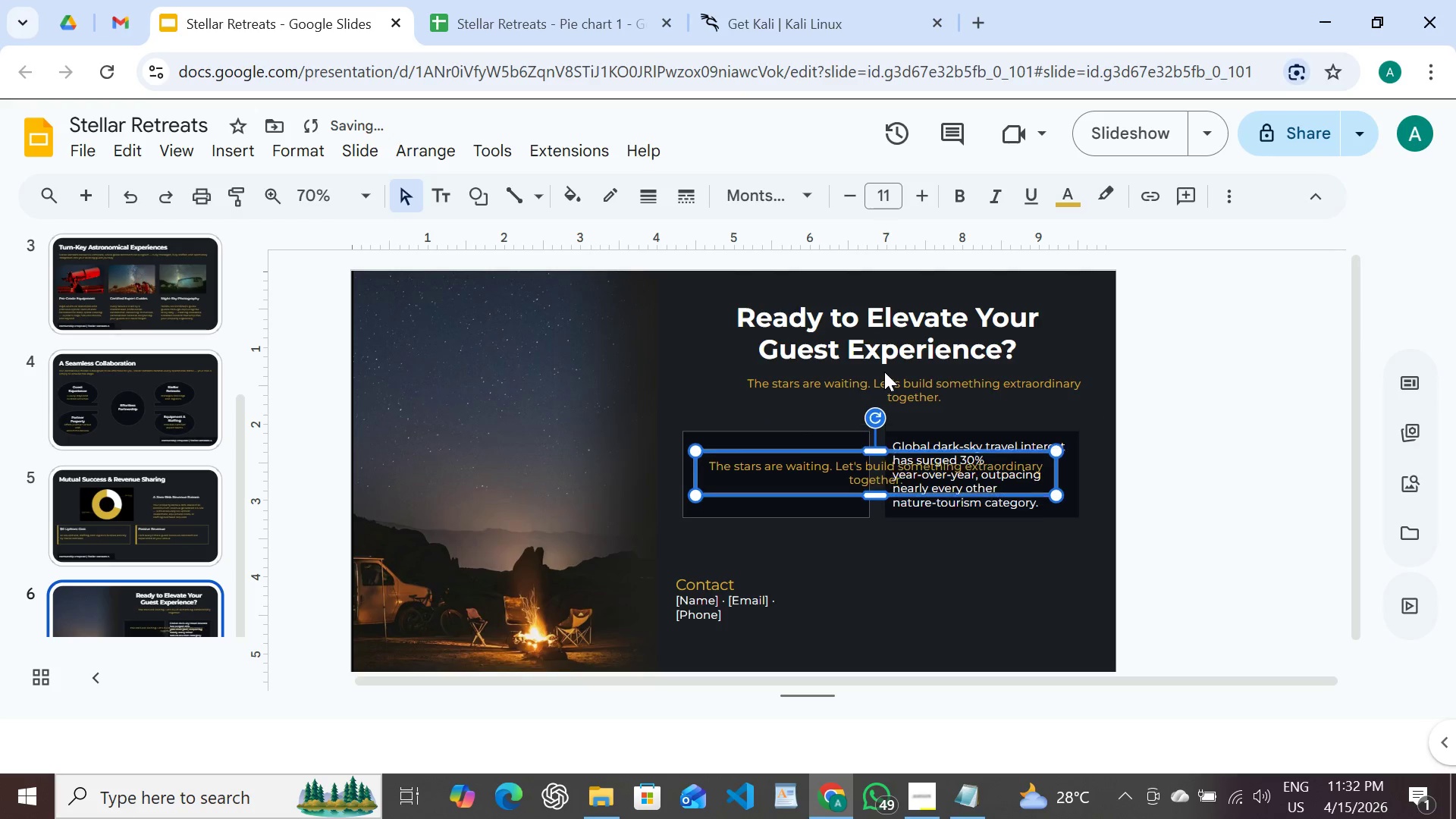 
key(Shift+ArrowUp)
 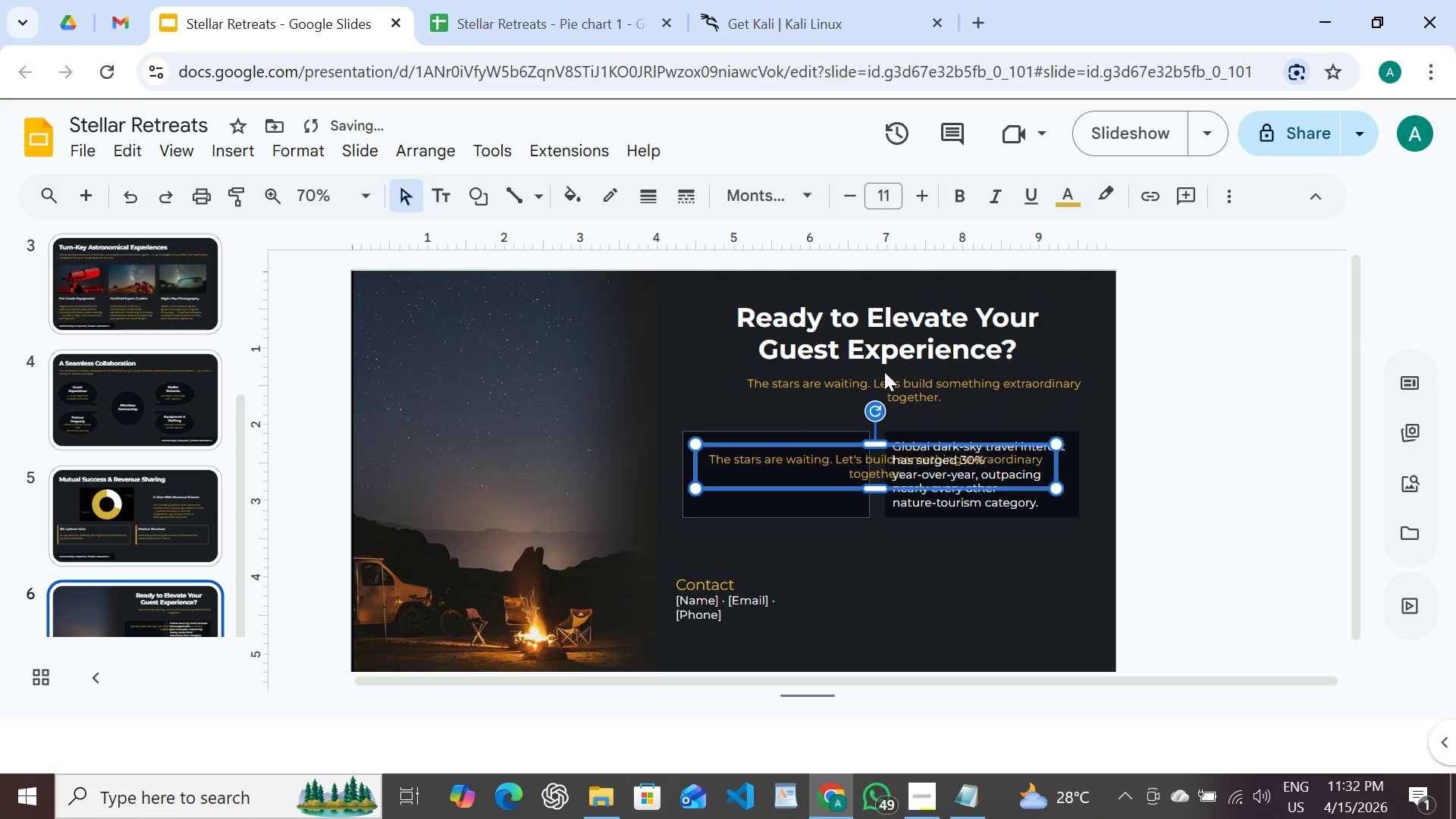 
key(Shift+ArrowUp)
 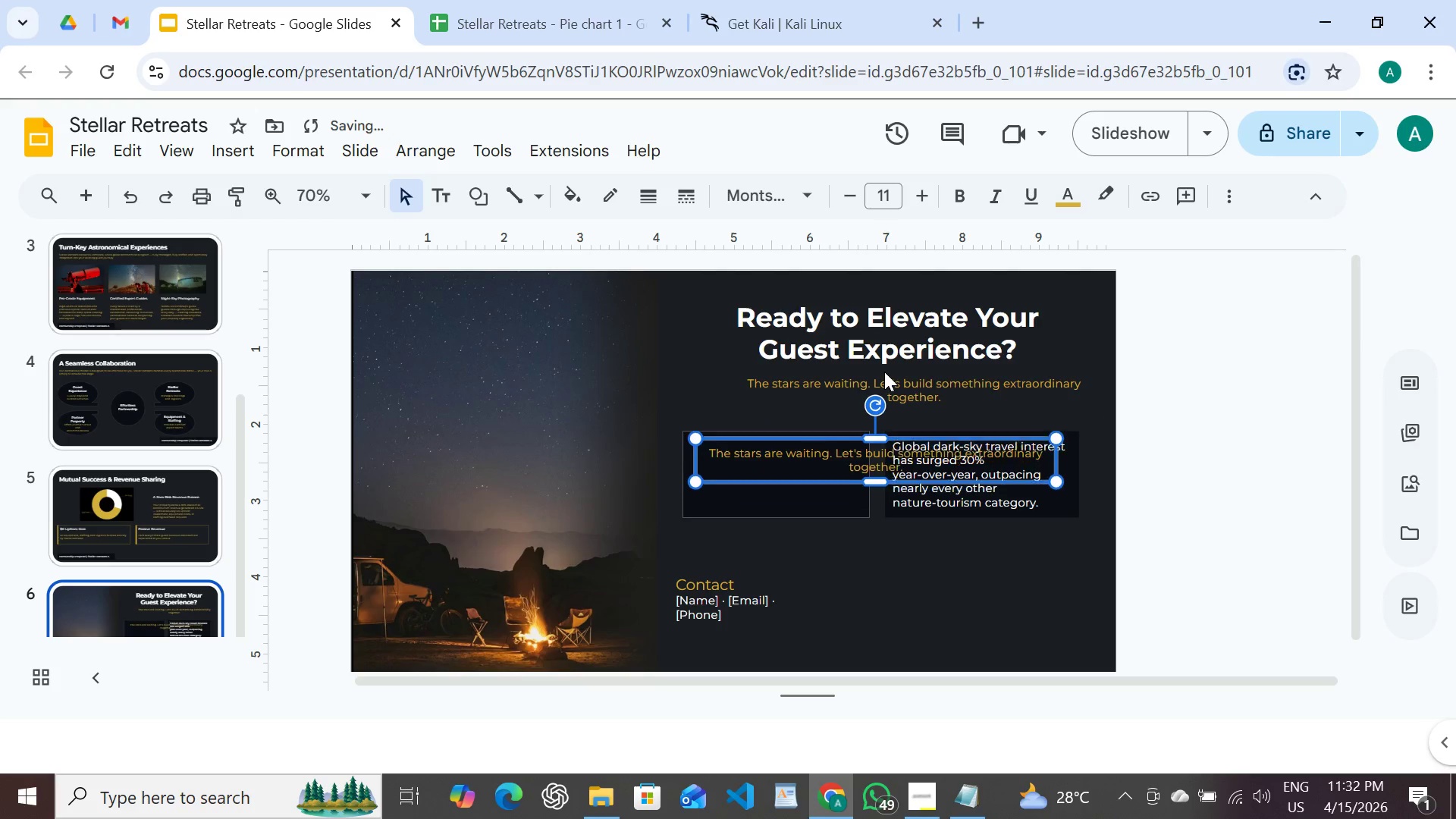 
key(Shift+ArrowUp)
 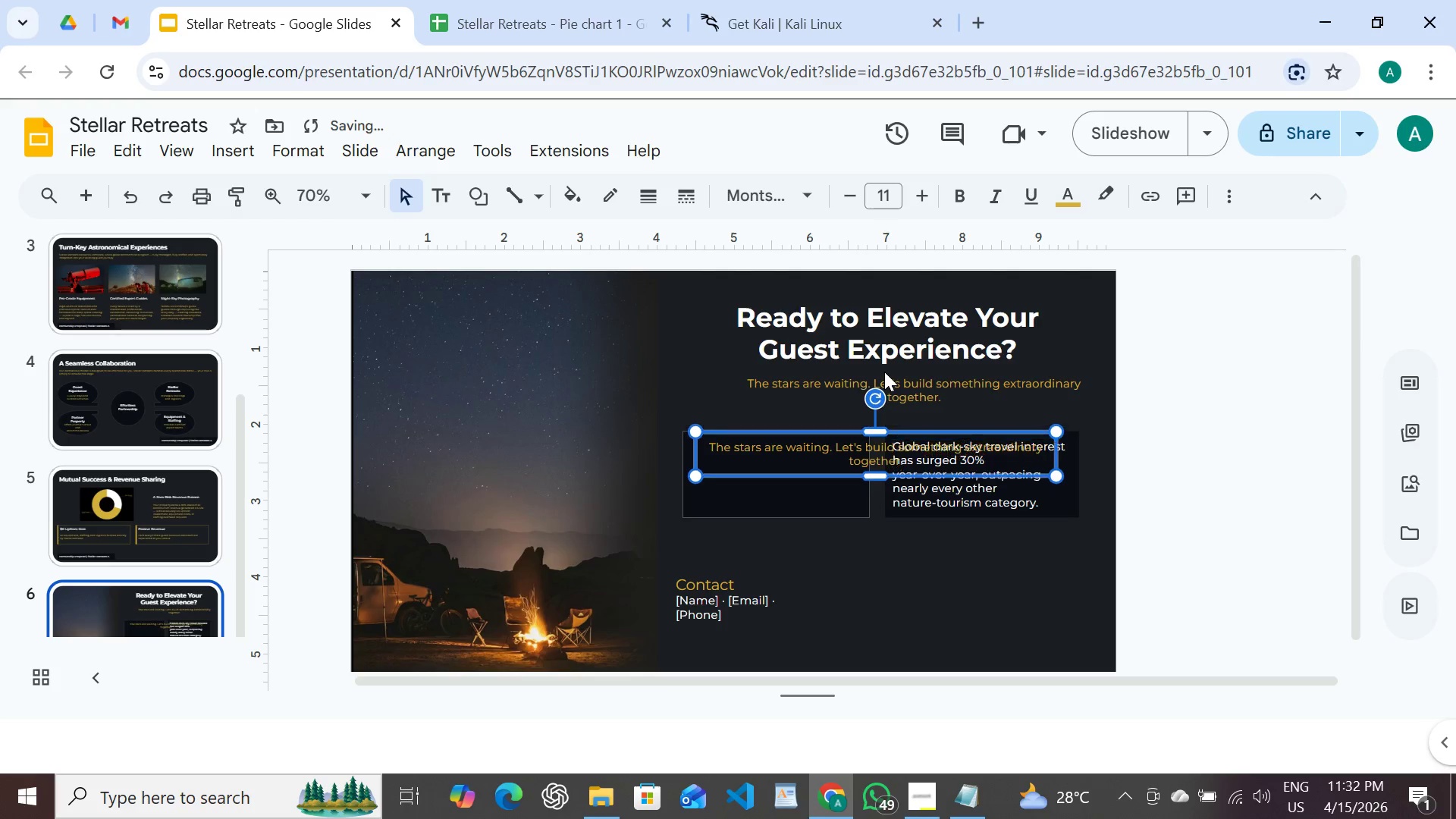 
key(Shift+ArrowUp)
 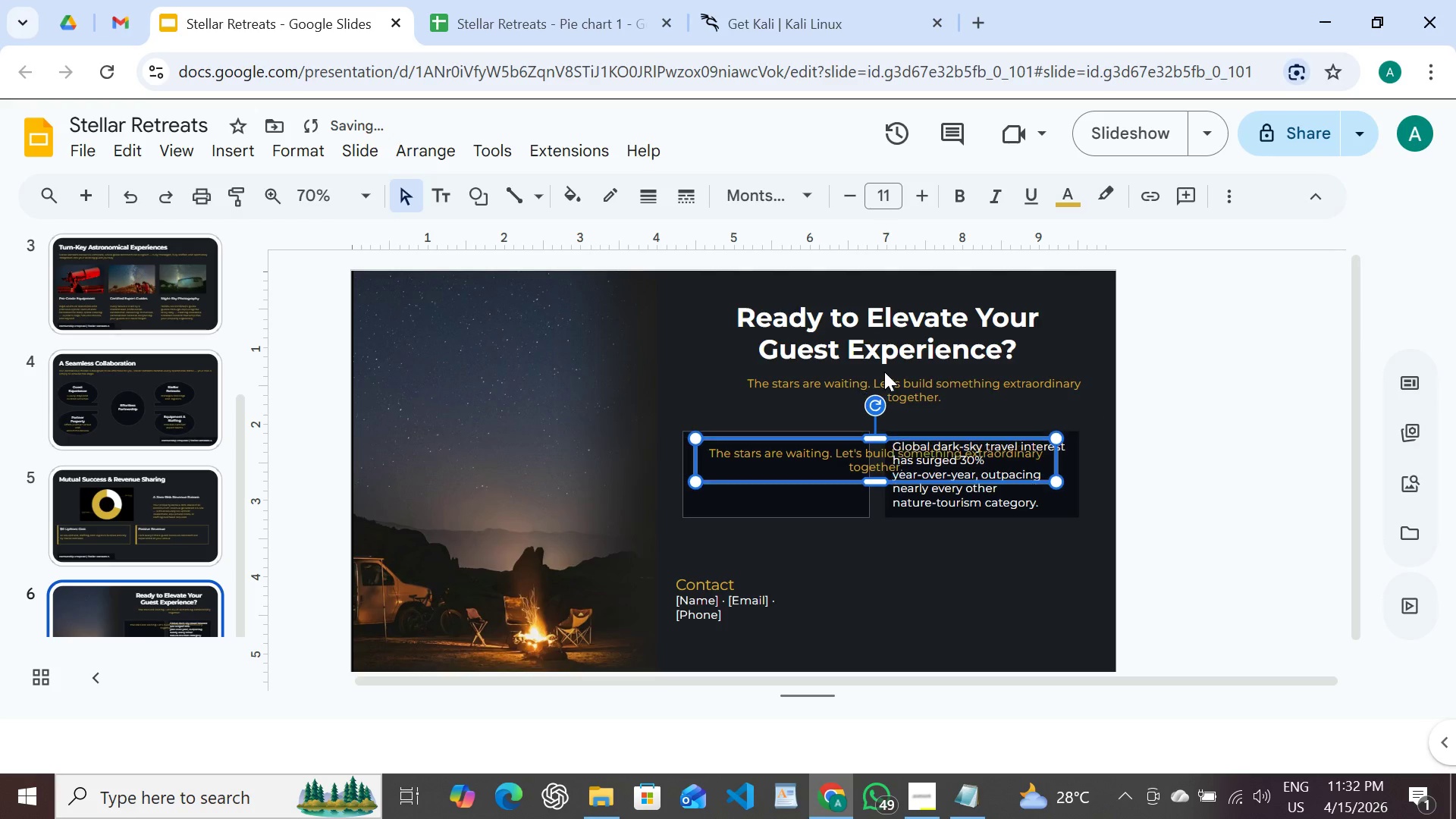 
key(Shift+ArrowDown)
 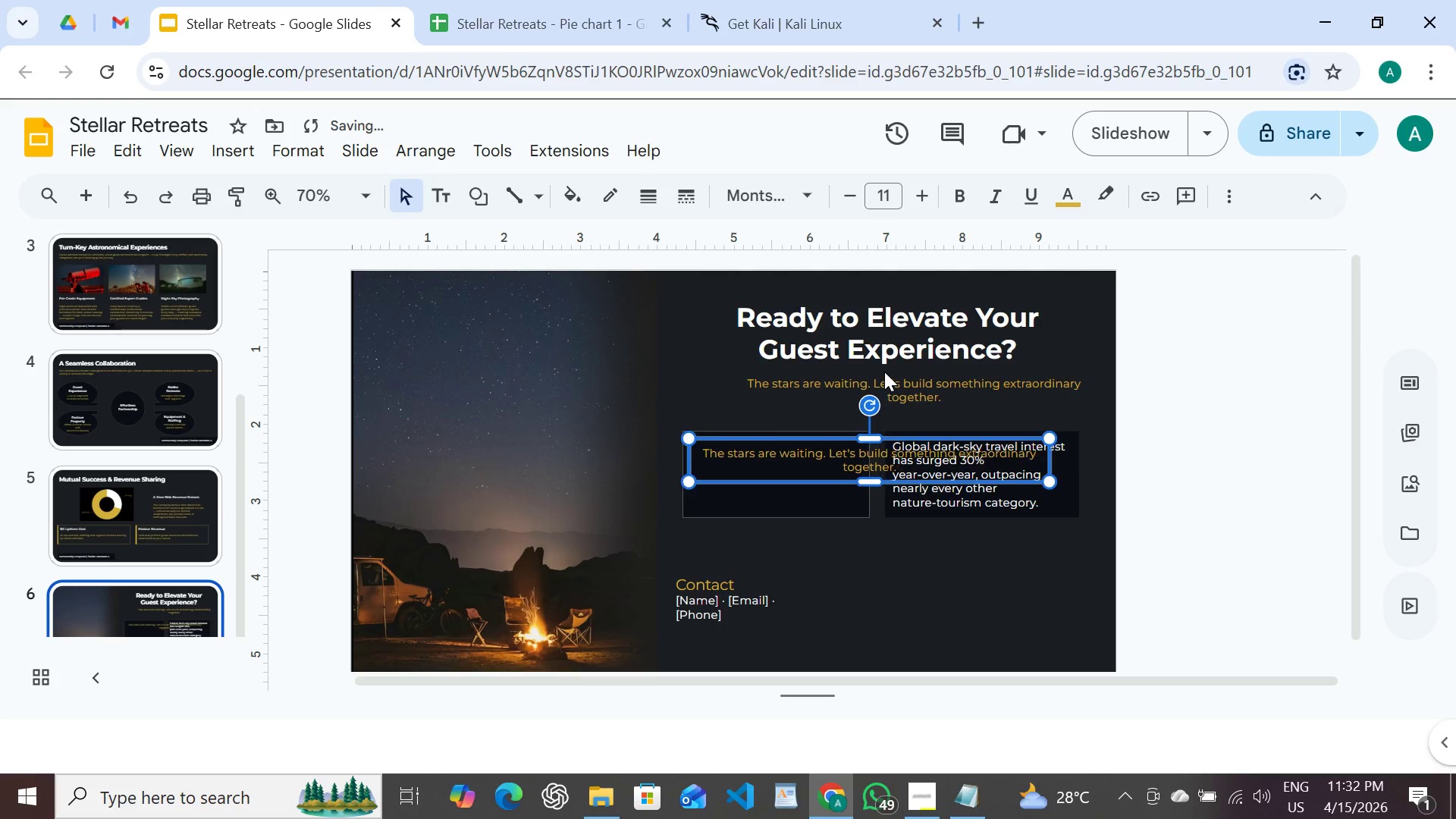 
key(Shift+ArrowLeft)
 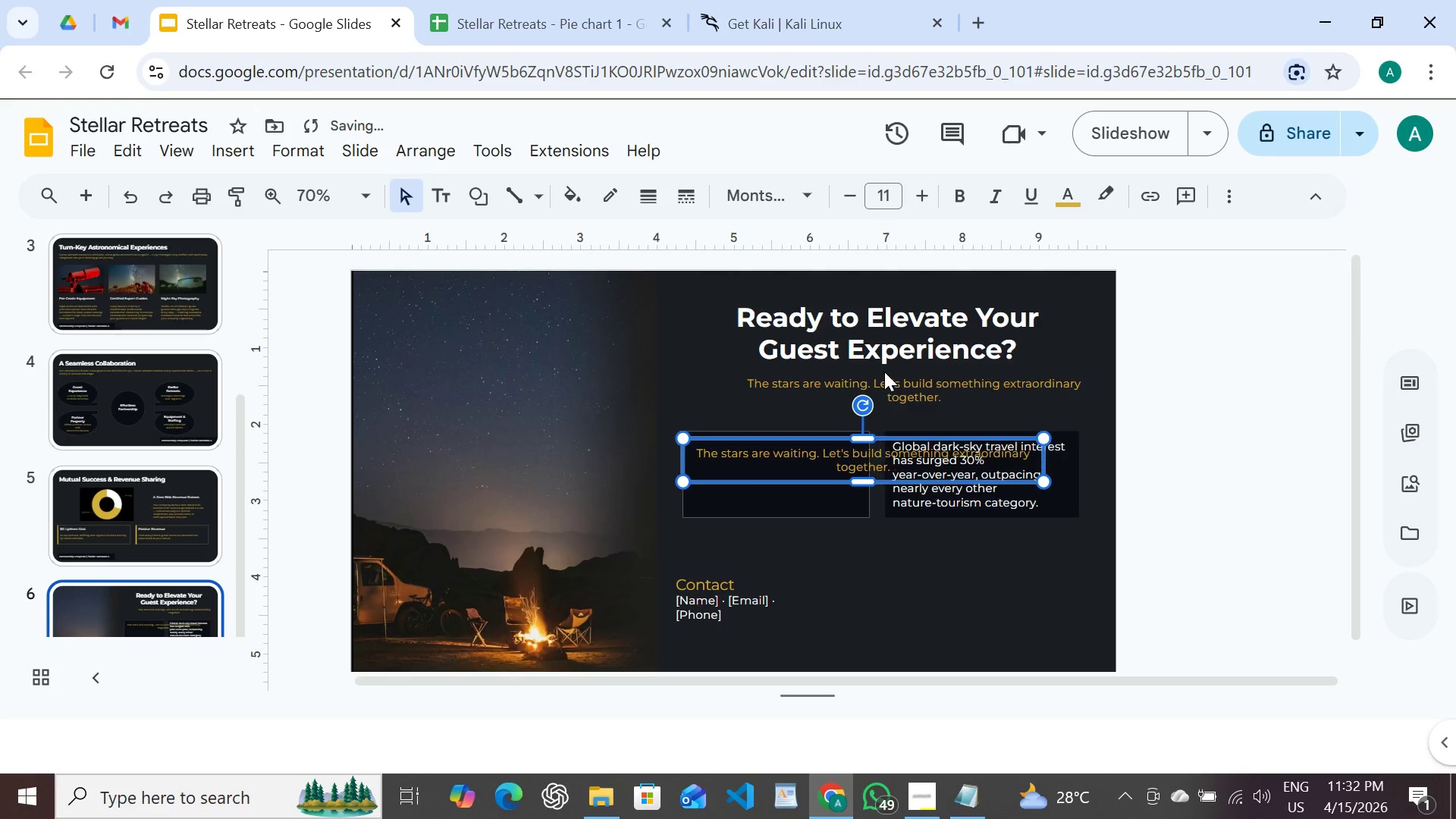 
key(Shift+ArrowLeft)
 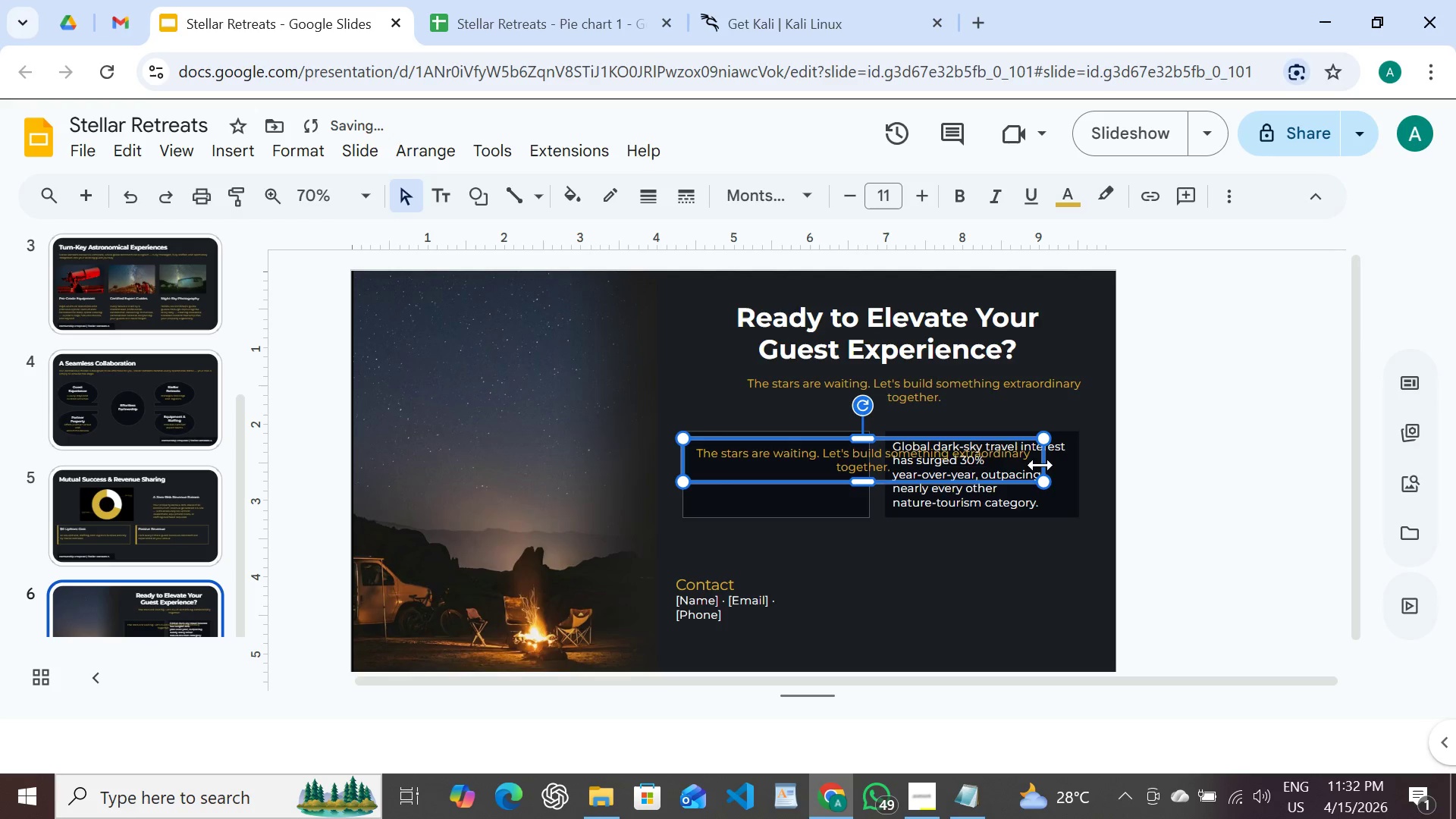 
left_click_drag(start_coordinate=[1042, 463], to_coordinate=[839, 503])
 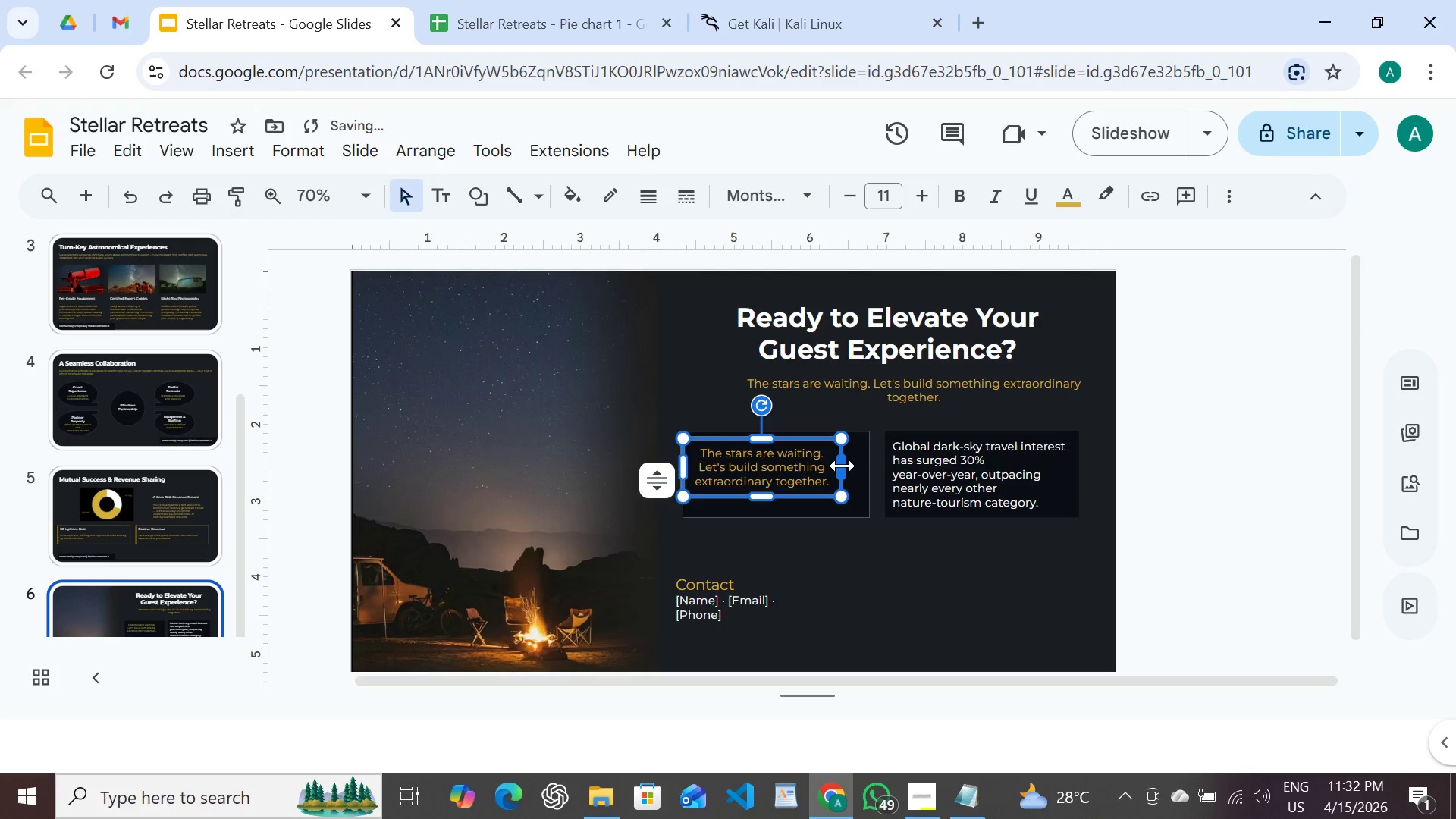 
left_click_drag(start_coordinate=[843, 466], to_coordinate=[862, 481])
 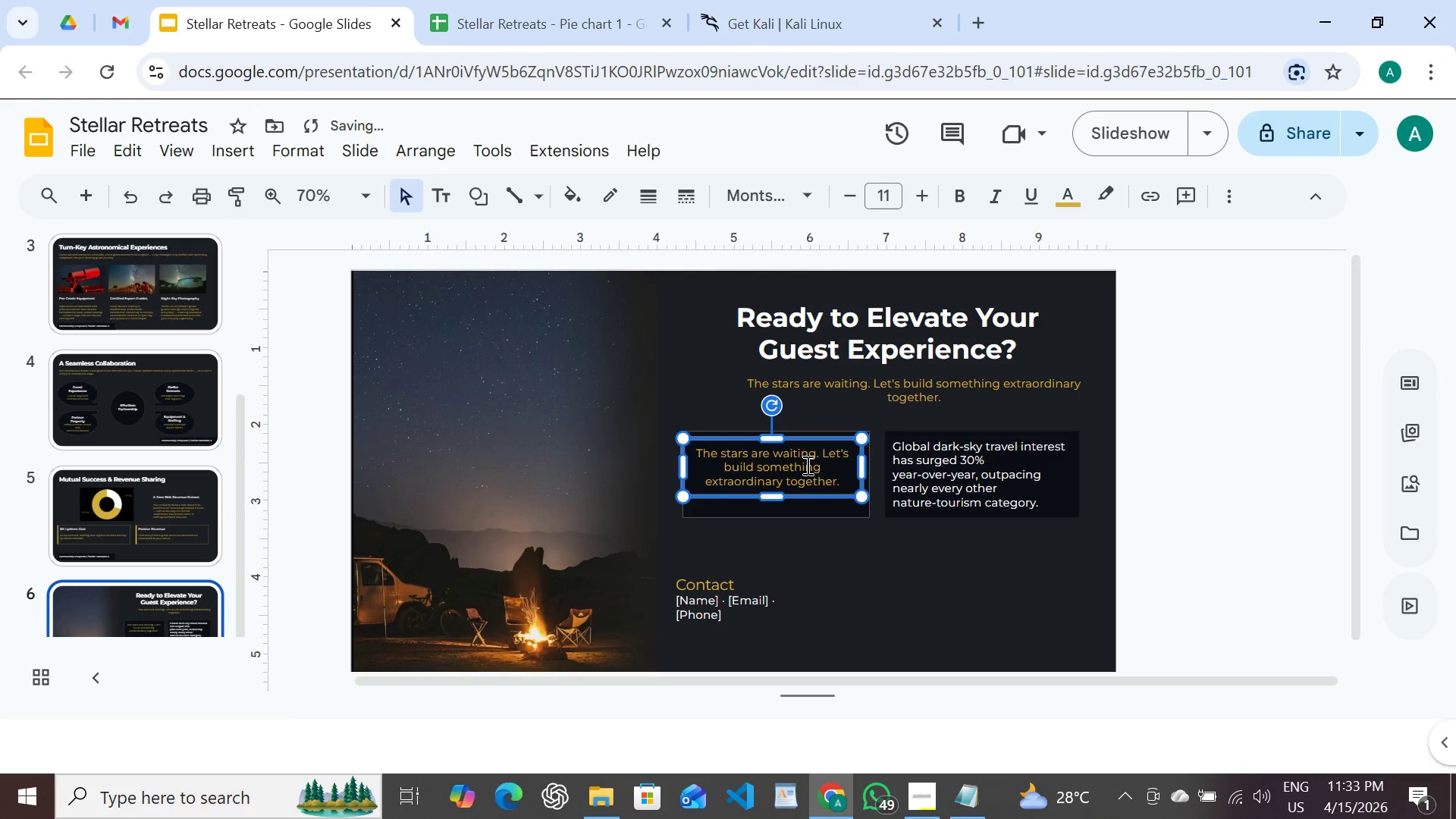 
double_click([806, 465])
 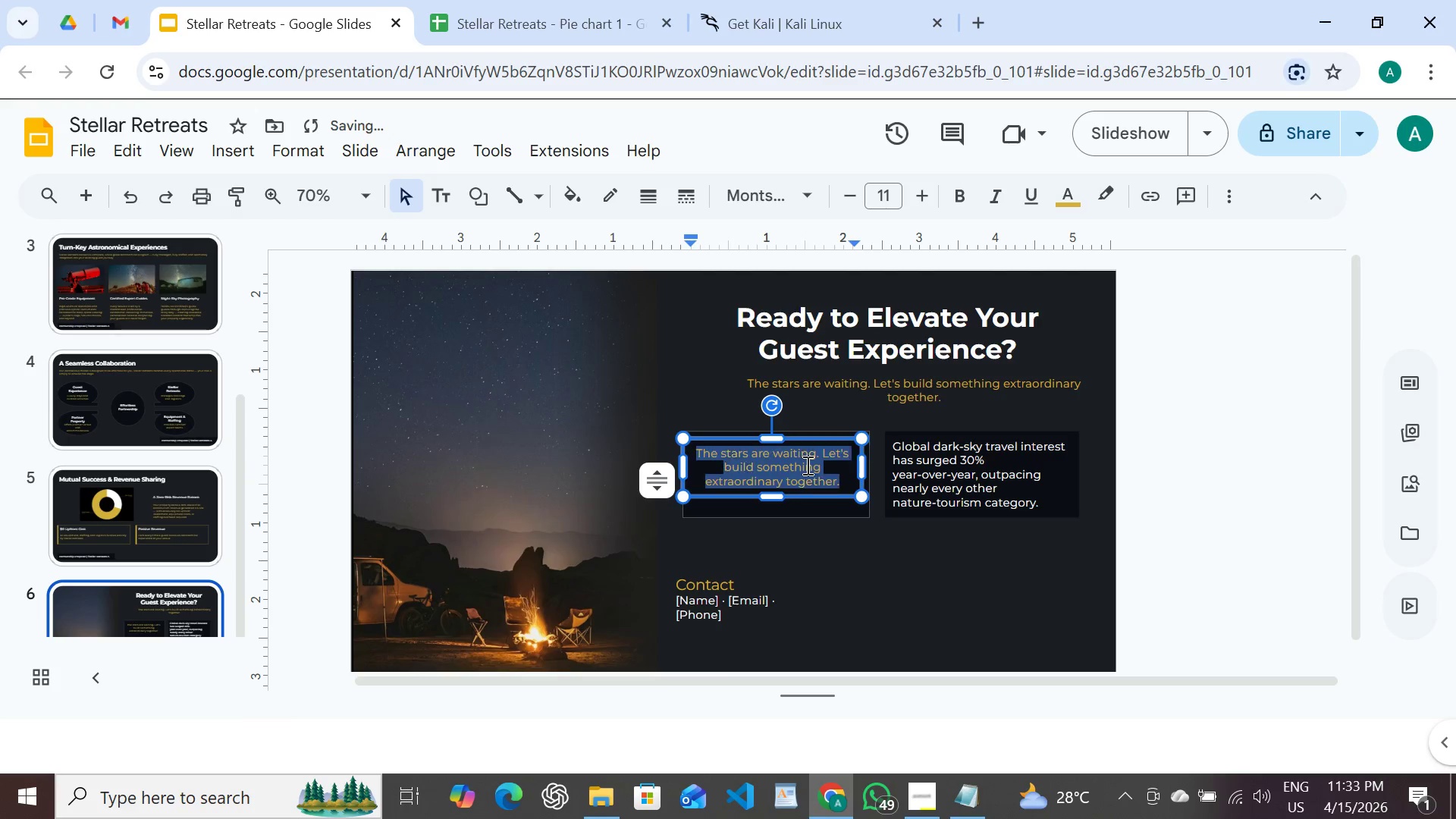 
triple_click([806, 465])
 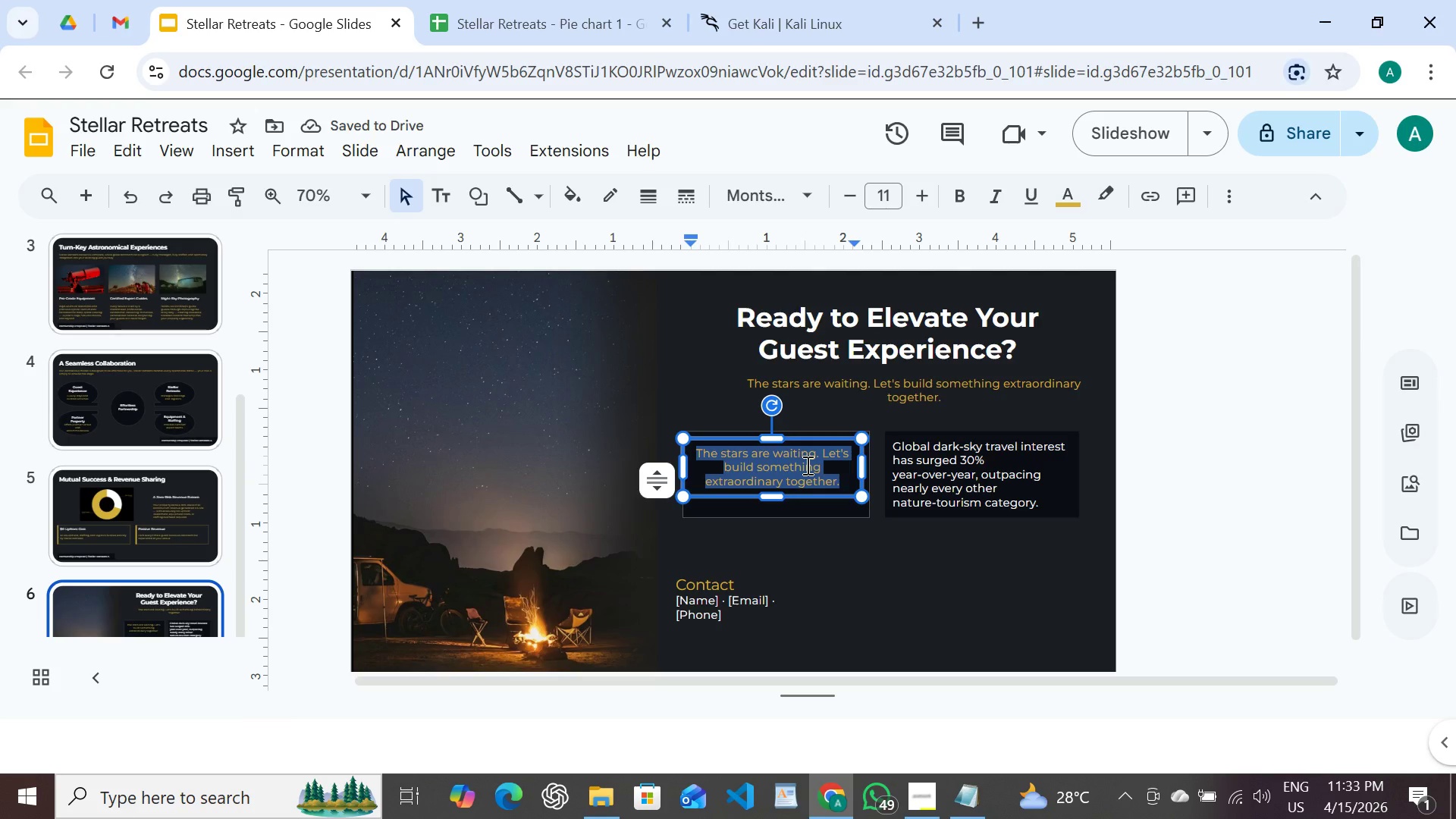 
type(Contact)
 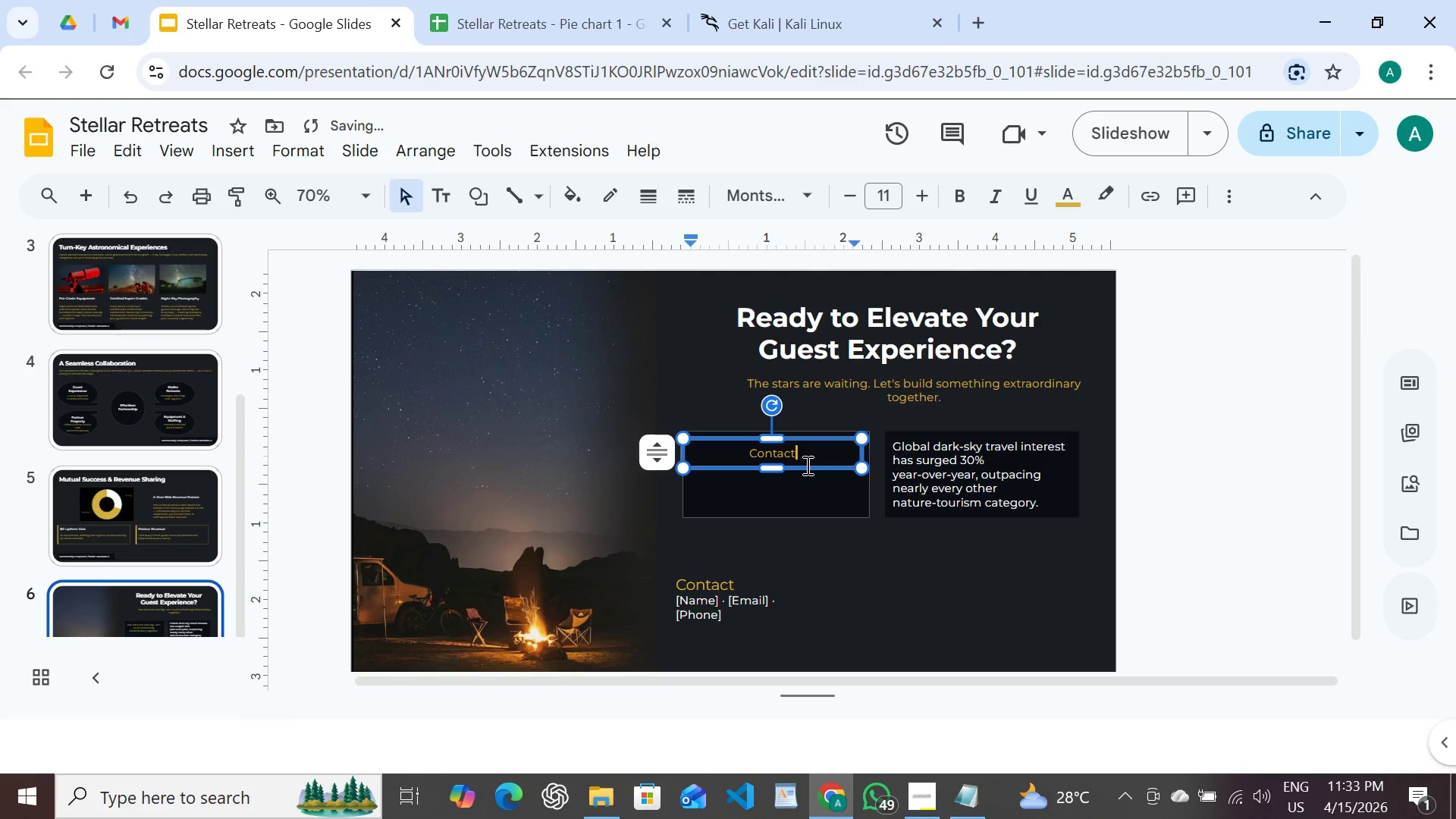 
key(Enter)
 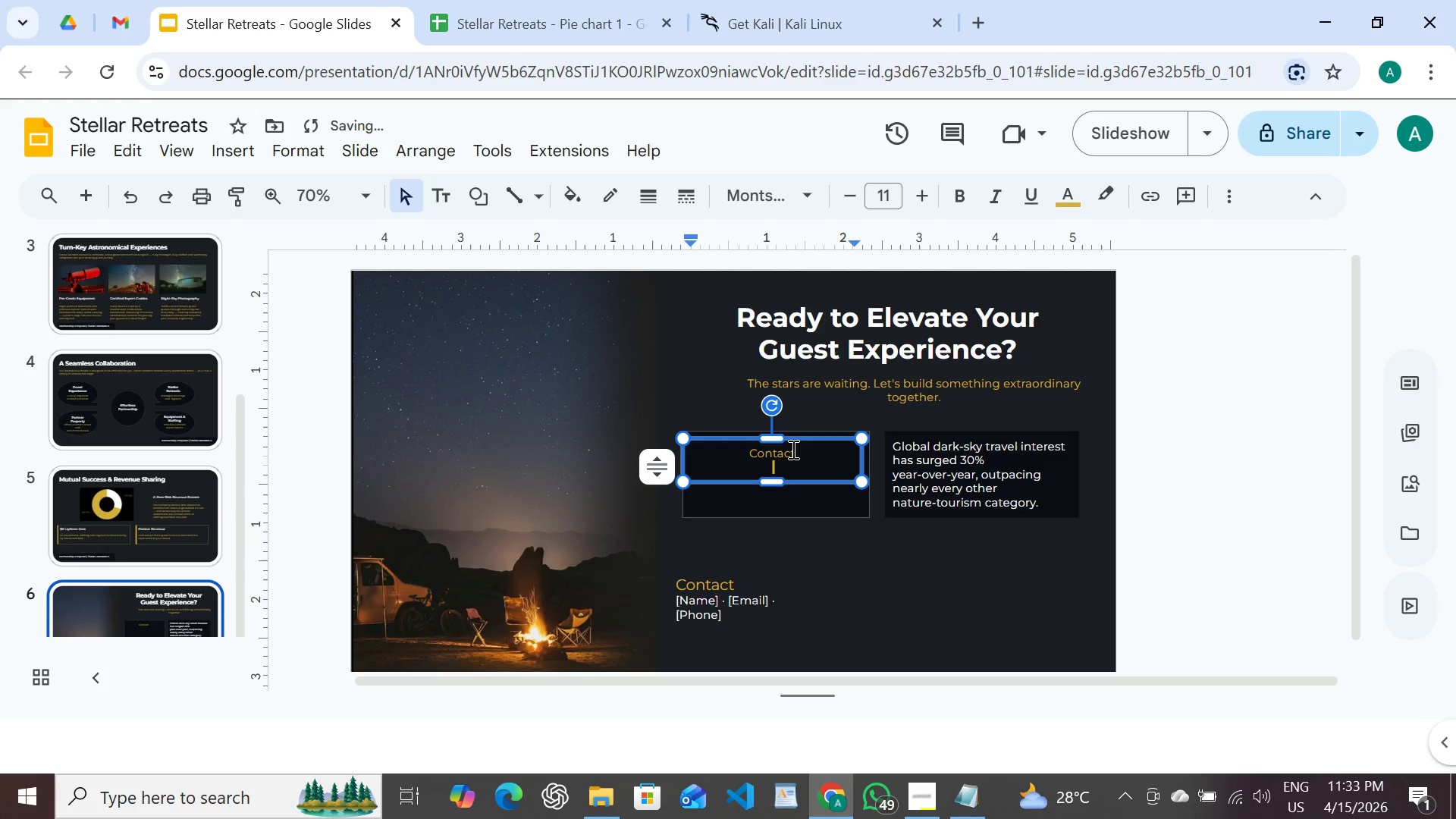 
double_click([792, 449])
 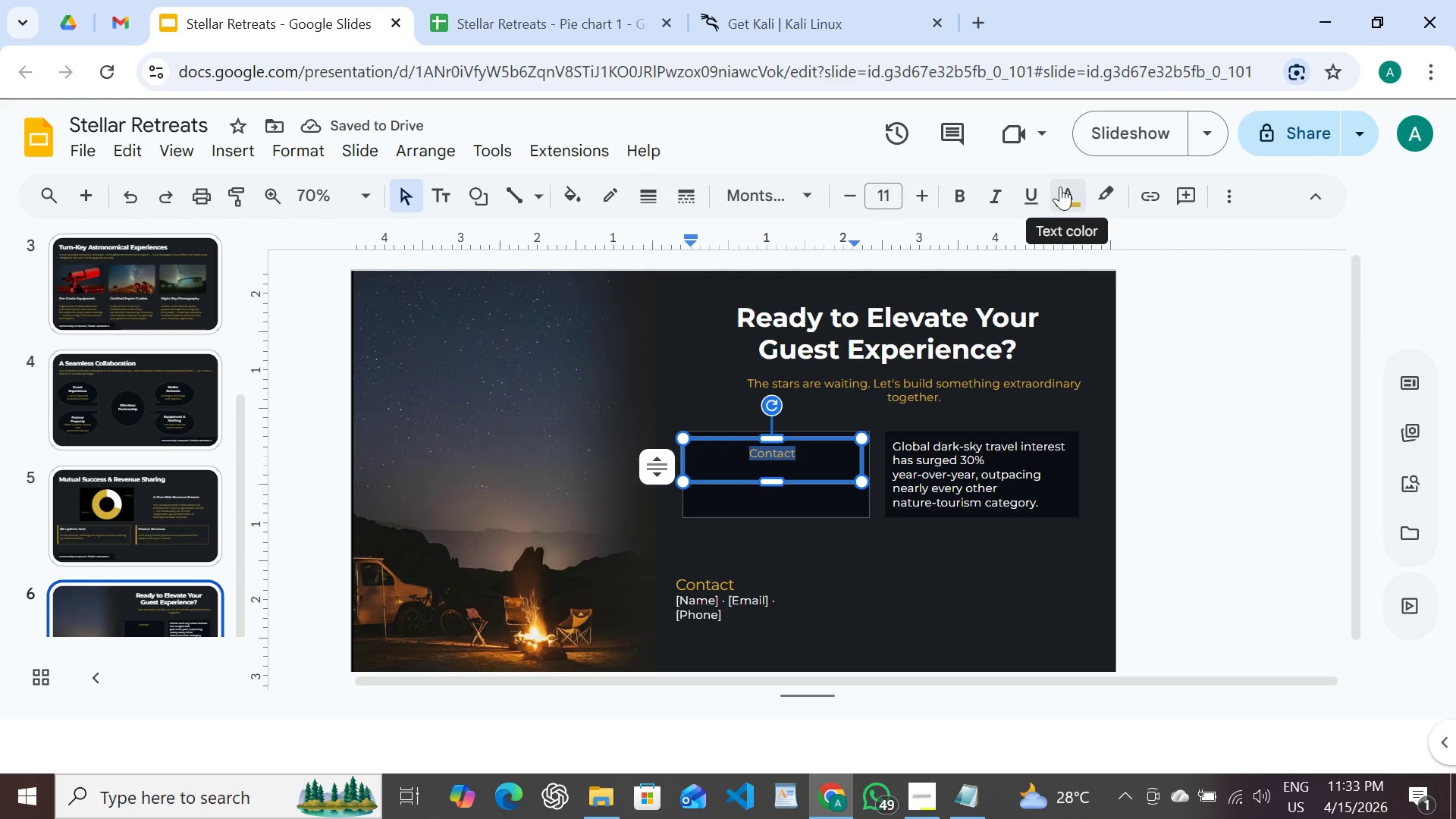 
left_click([1060, 187])
 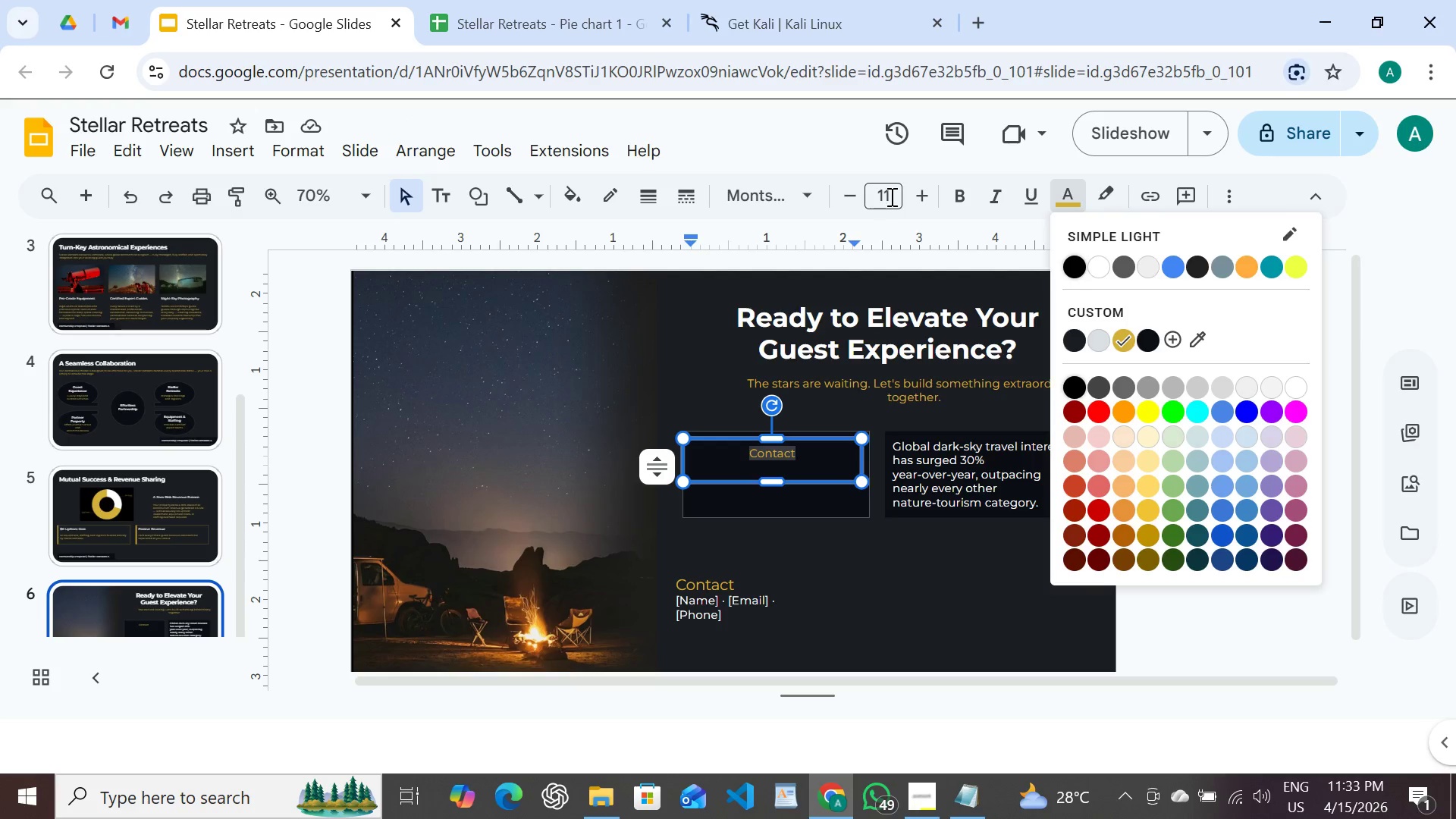 
left_click([890, 195])
 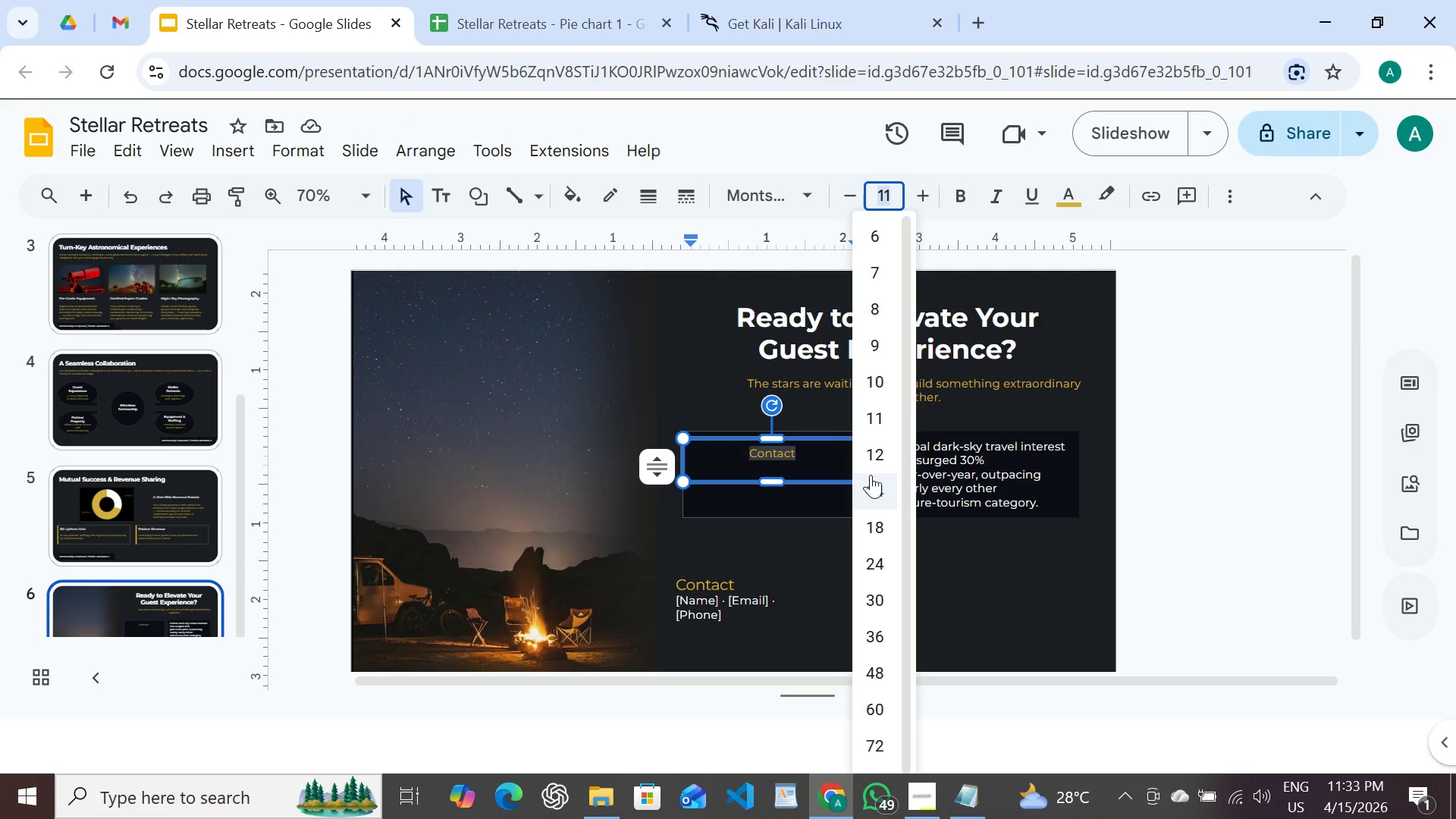 
left_click([871, 475])
 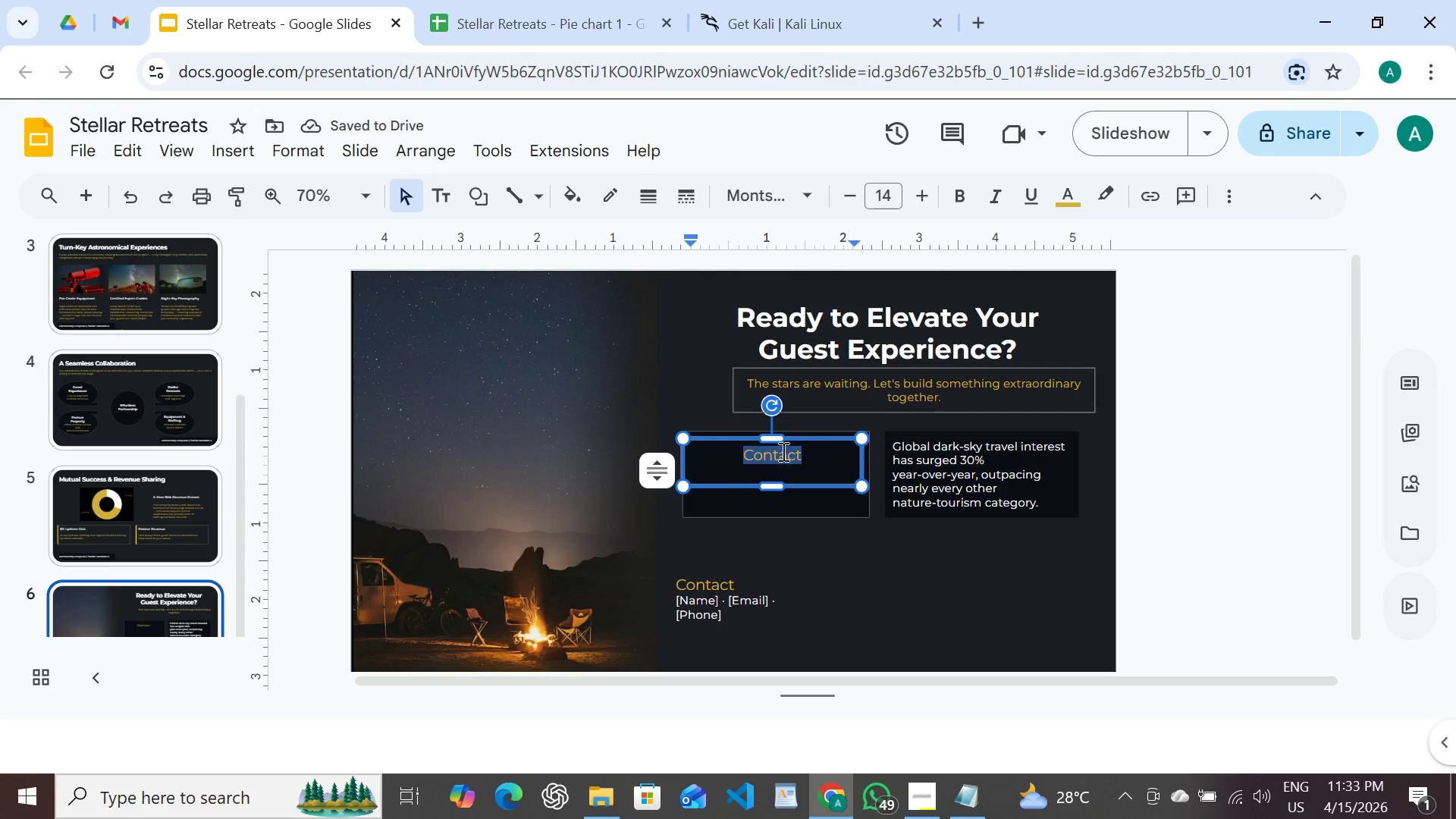 
wait(5.44)
 